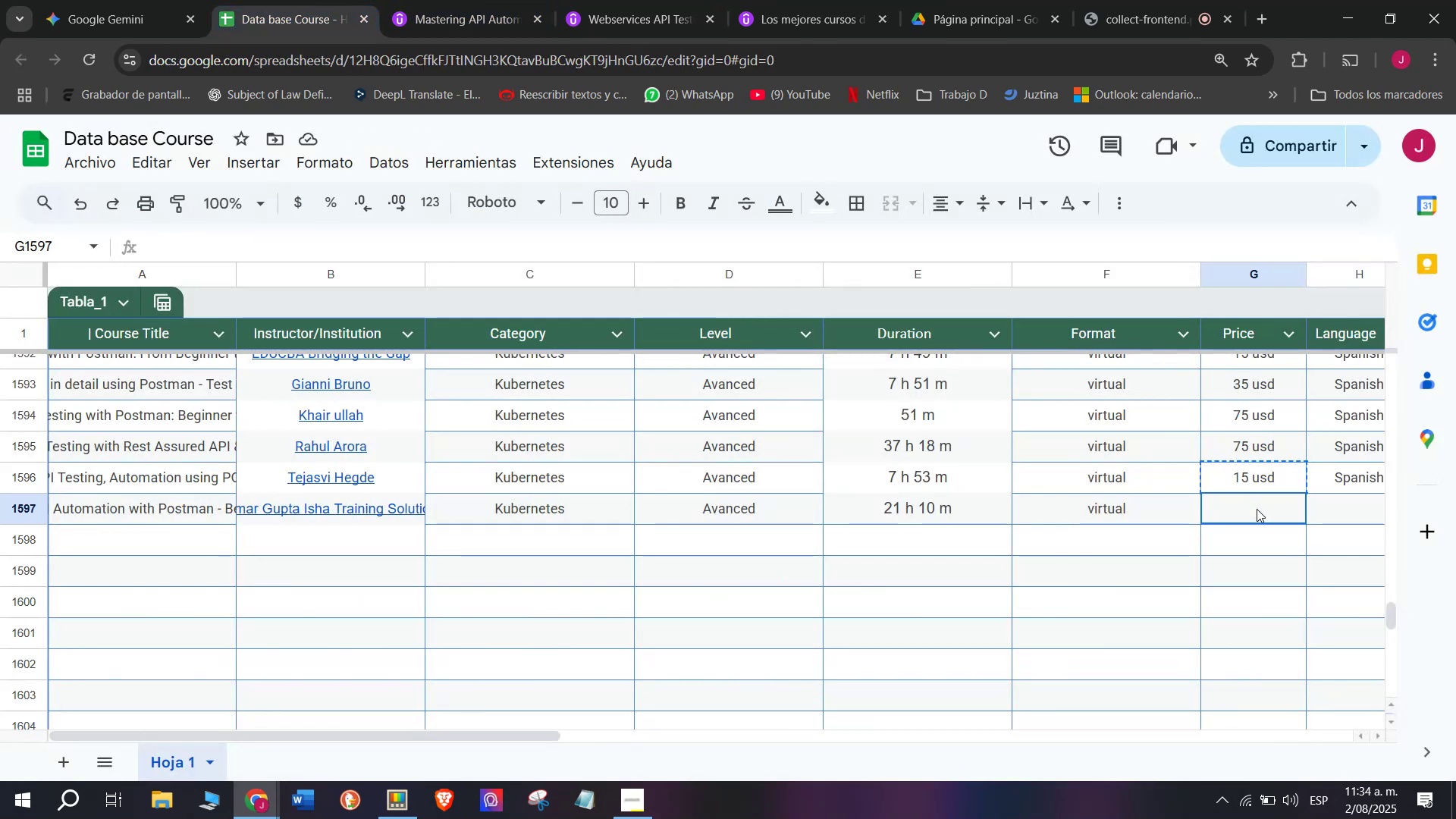 
key(Z)
 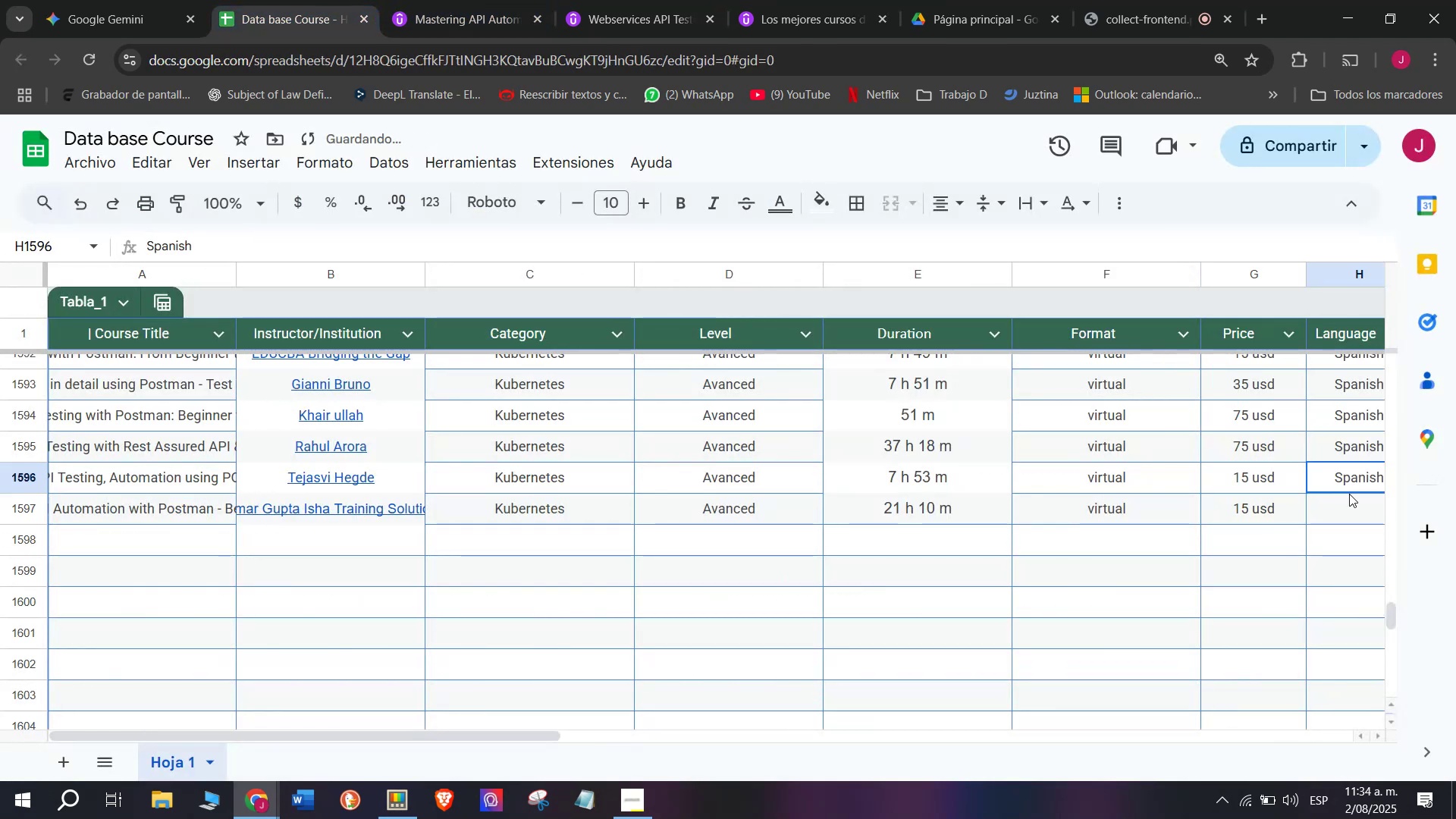 
key(Control+ControlLeft)
 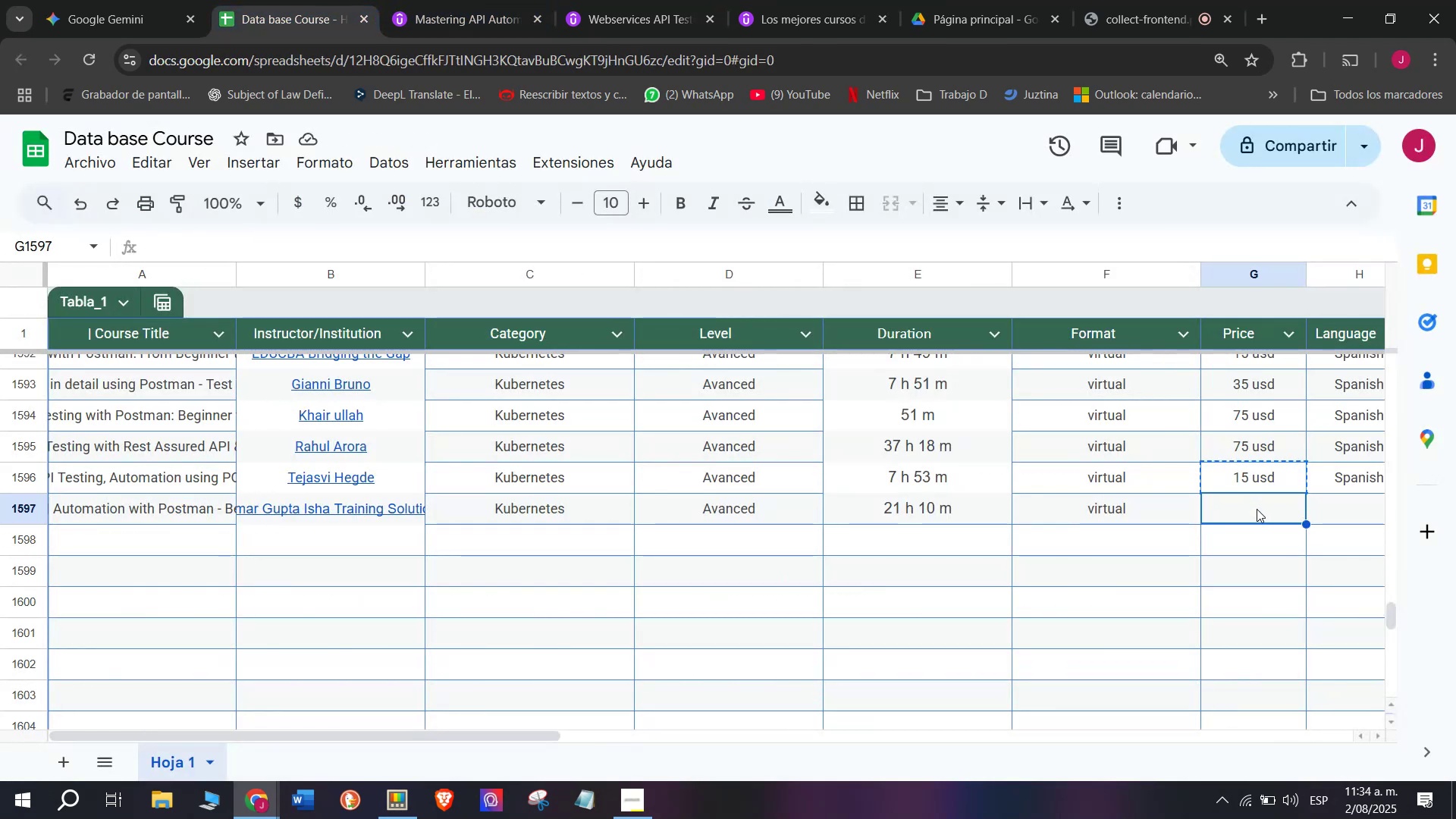 
key(Control+V)
 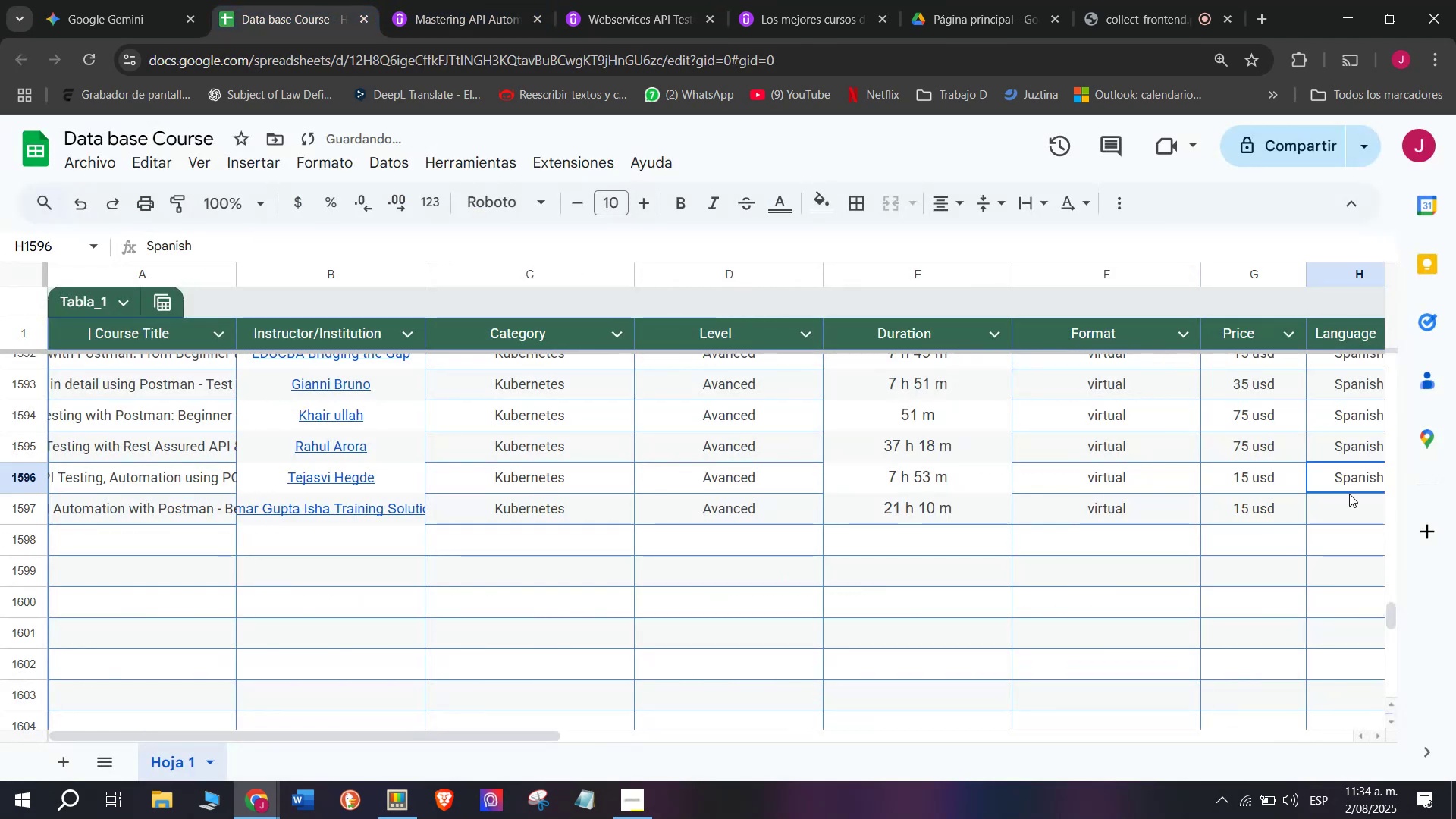 
key(Control+ControlLeft)
 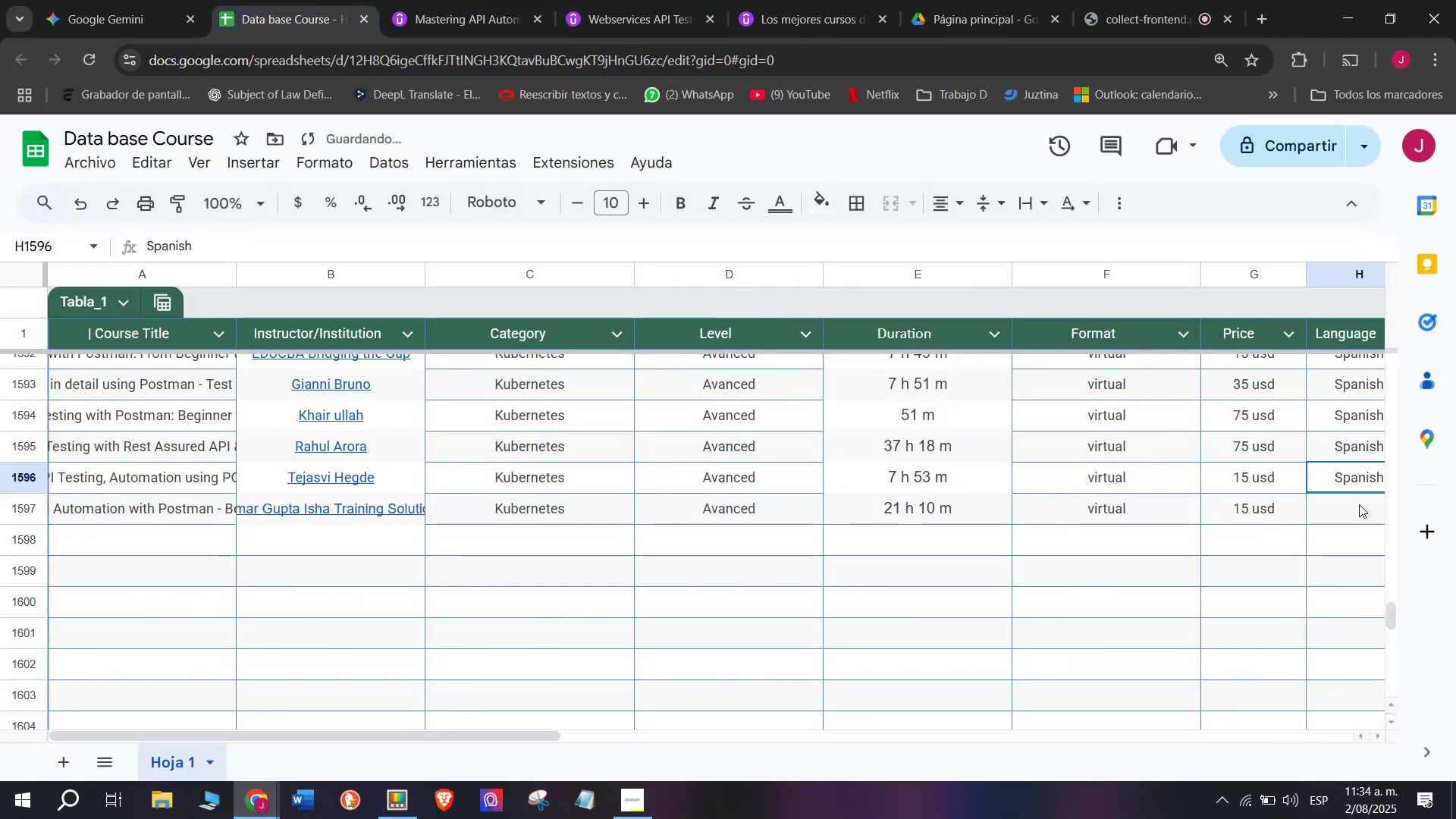 
key(Break)
 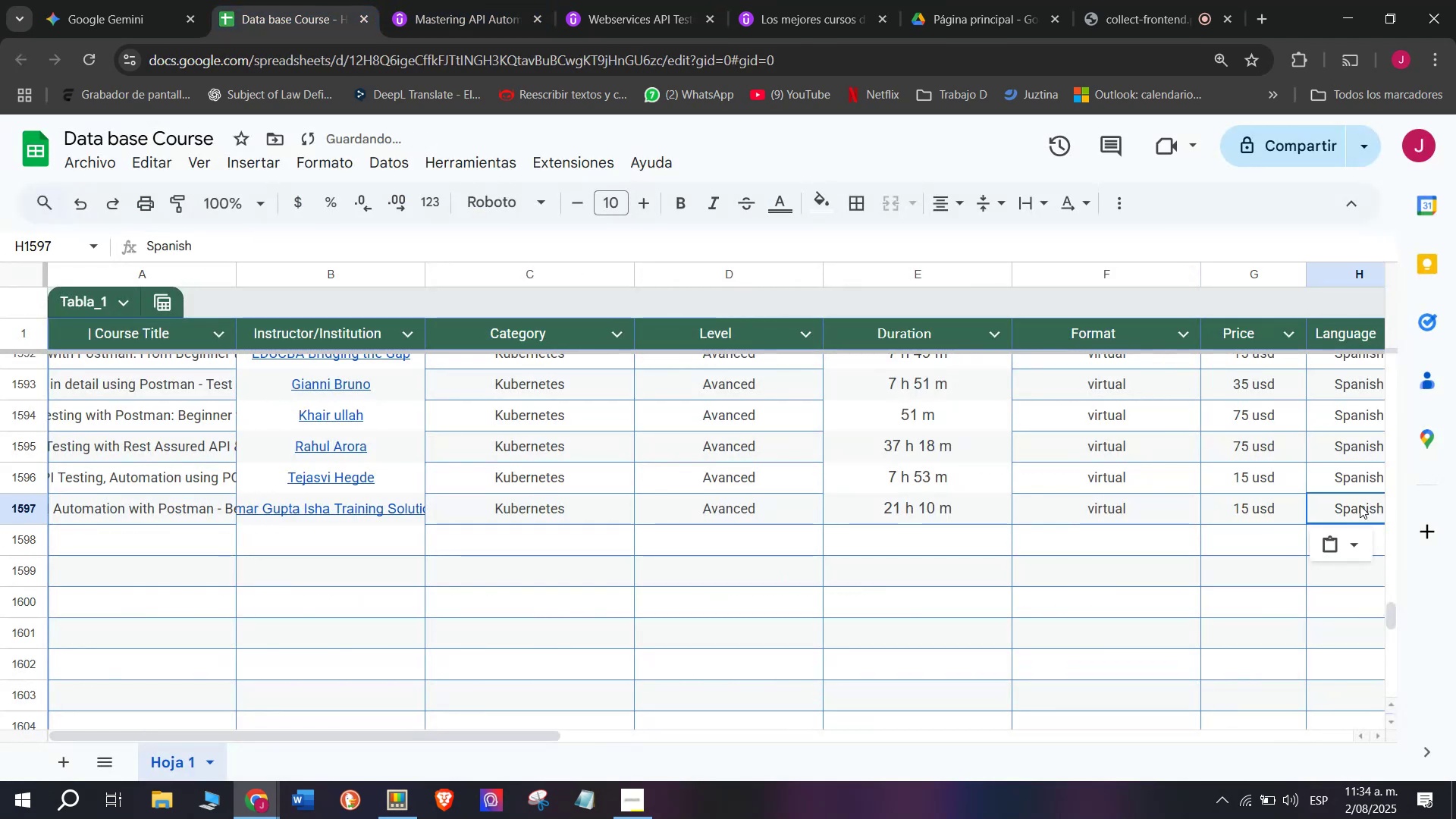 
key(Control+C)
 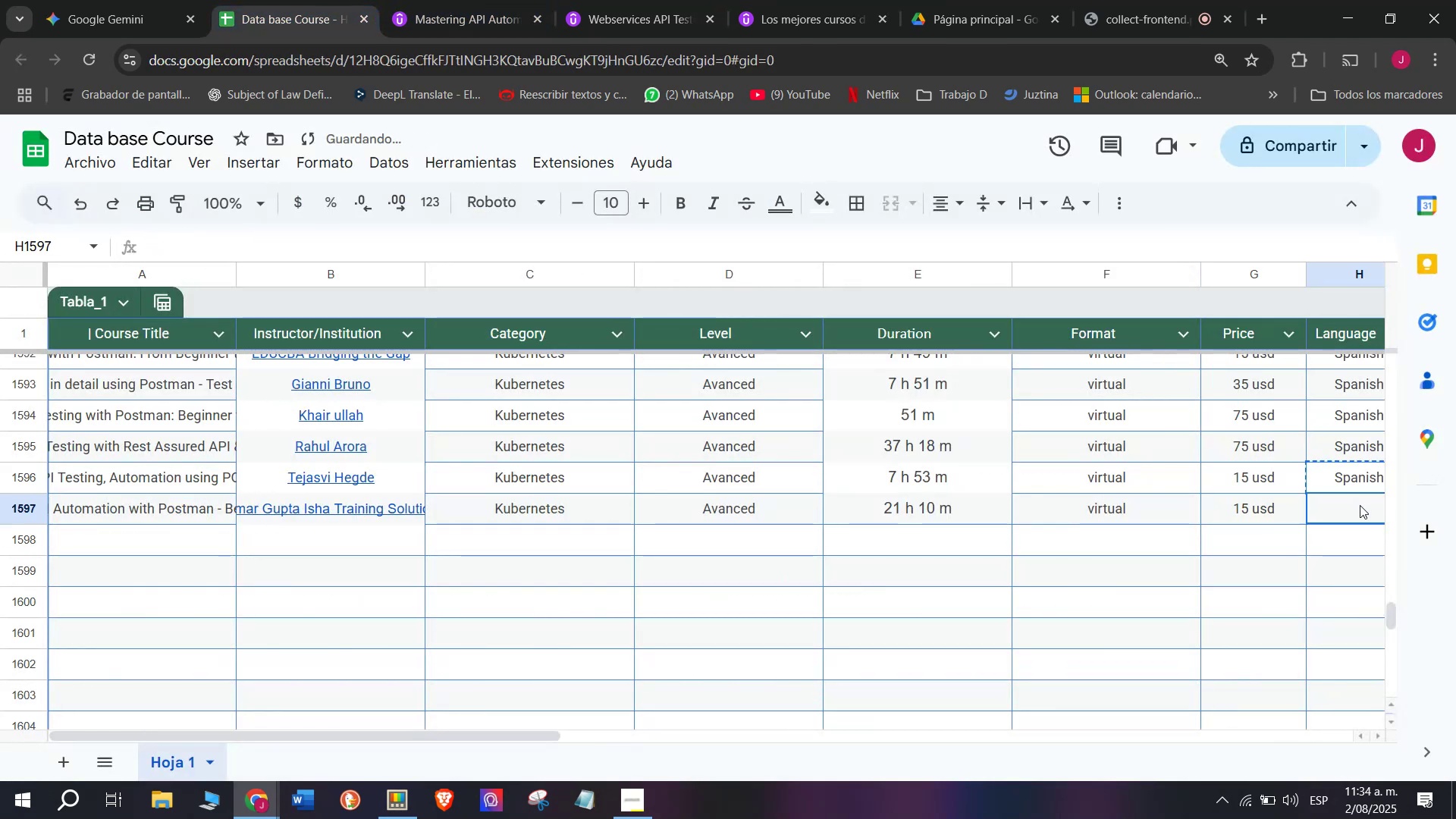 
triple_click([1360, 505])
 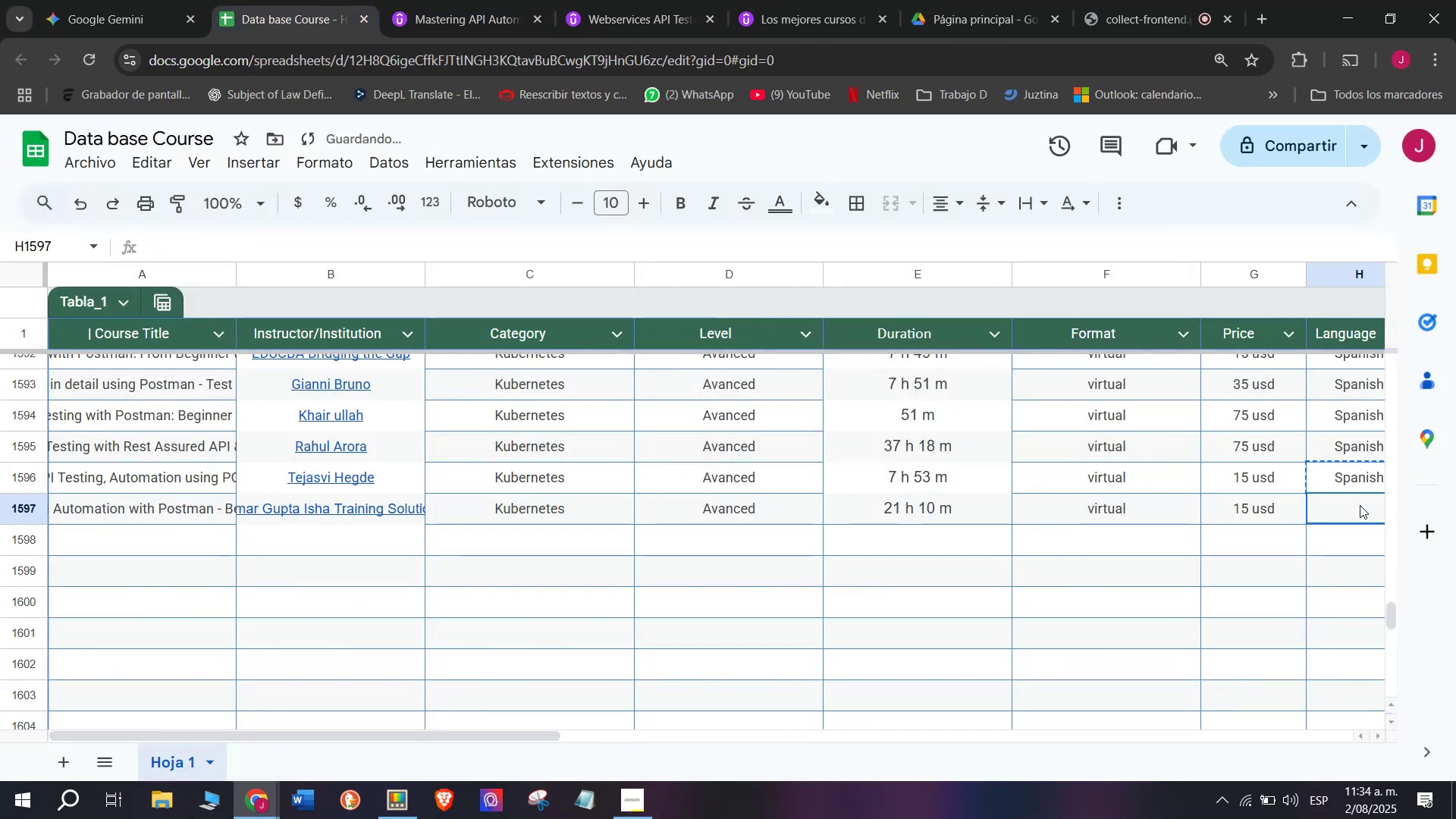 
key(Z)
 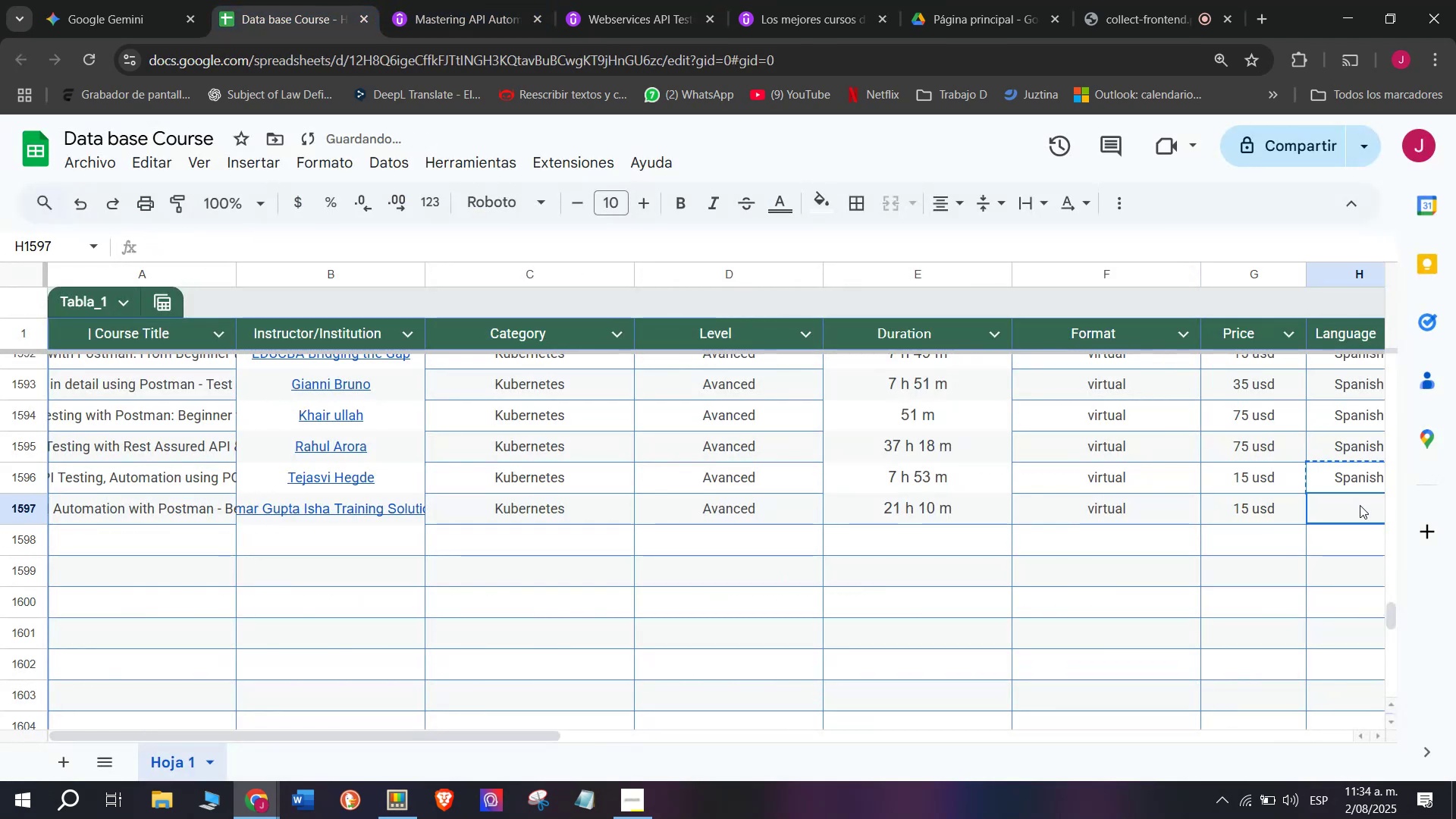 
key(Control+ControlLeft)
 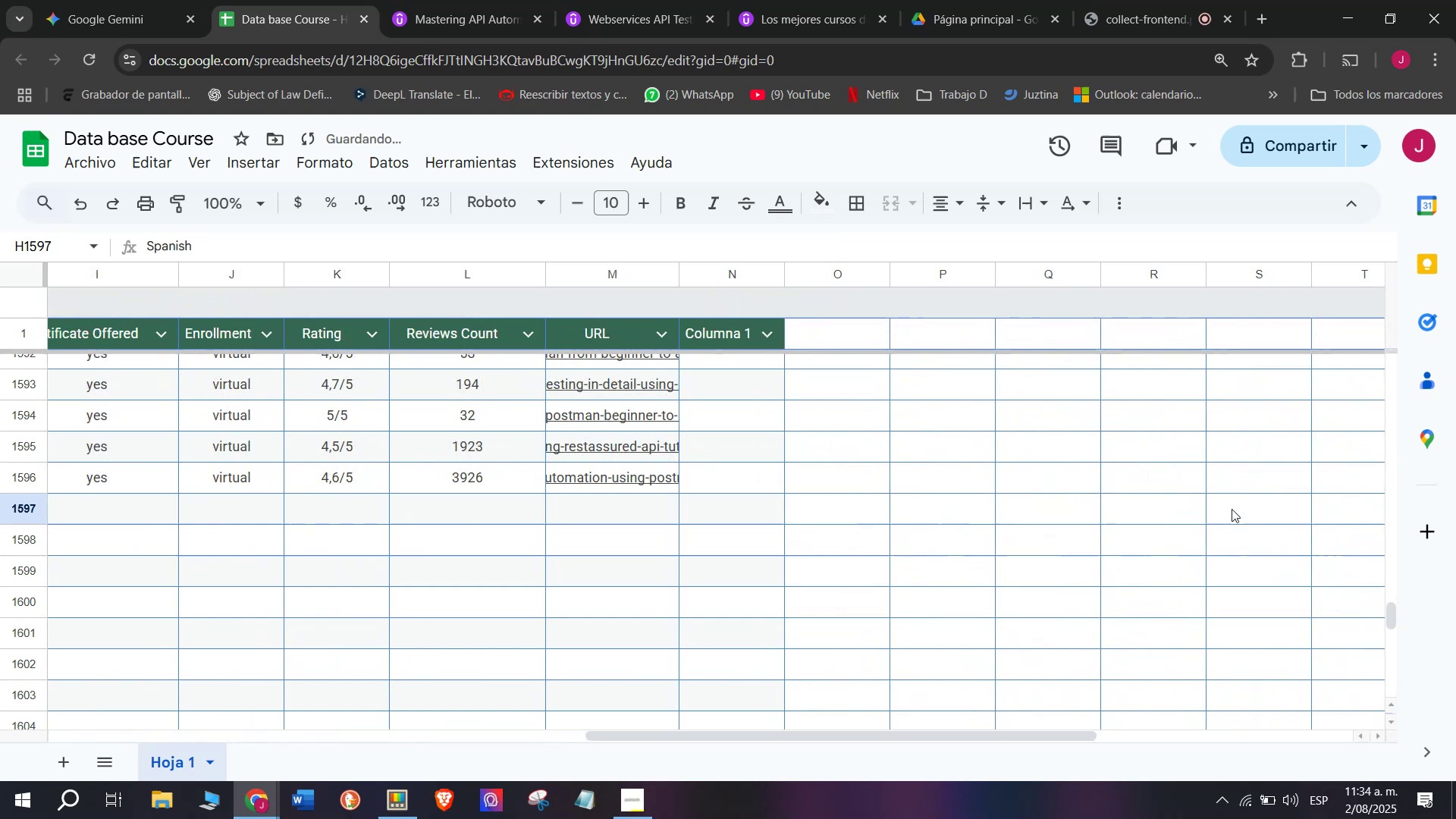 
key(Control+V)
 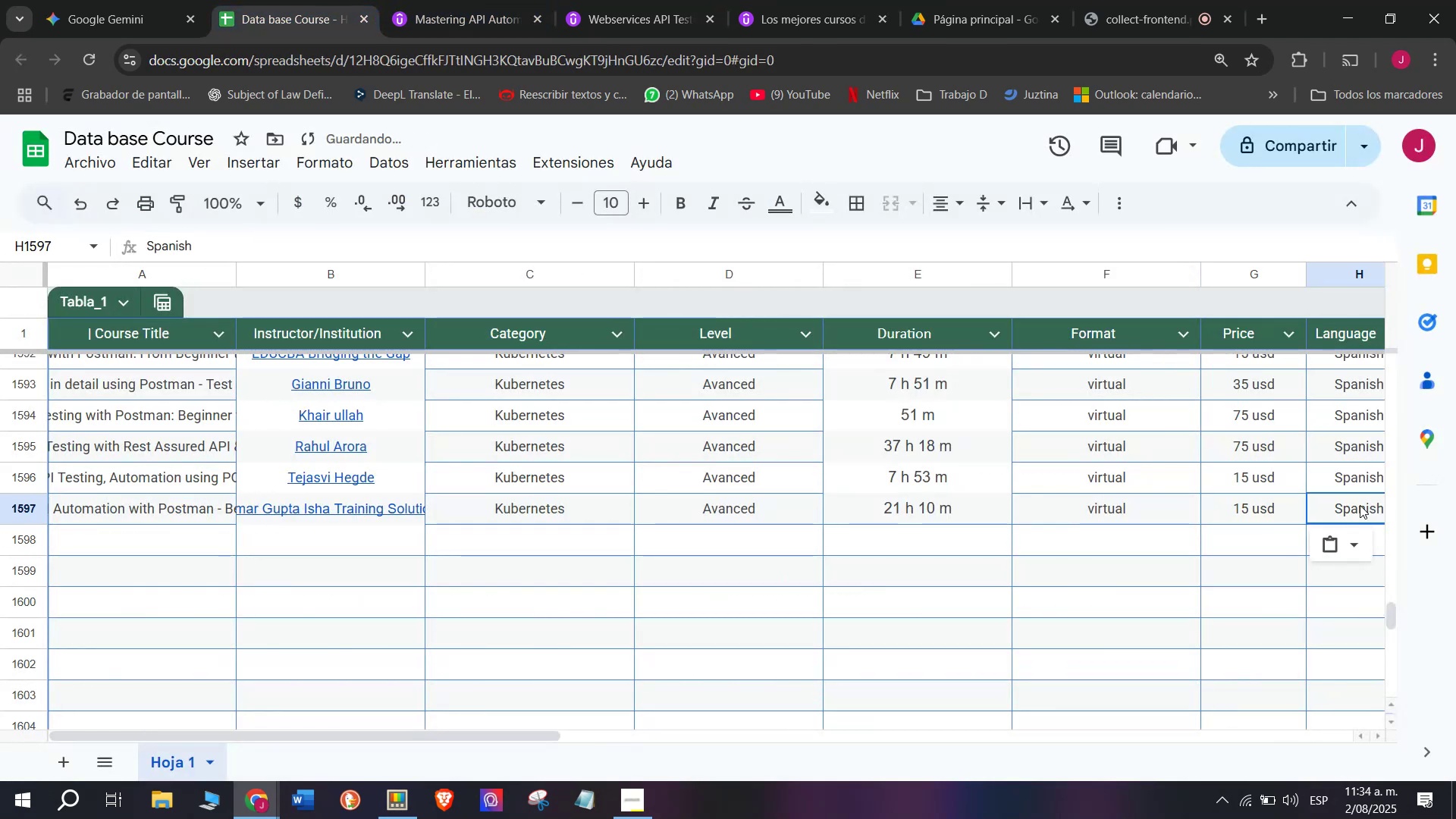 
scroll: coordinate [146, 529], scroll_direction: down, amount: 3.0
 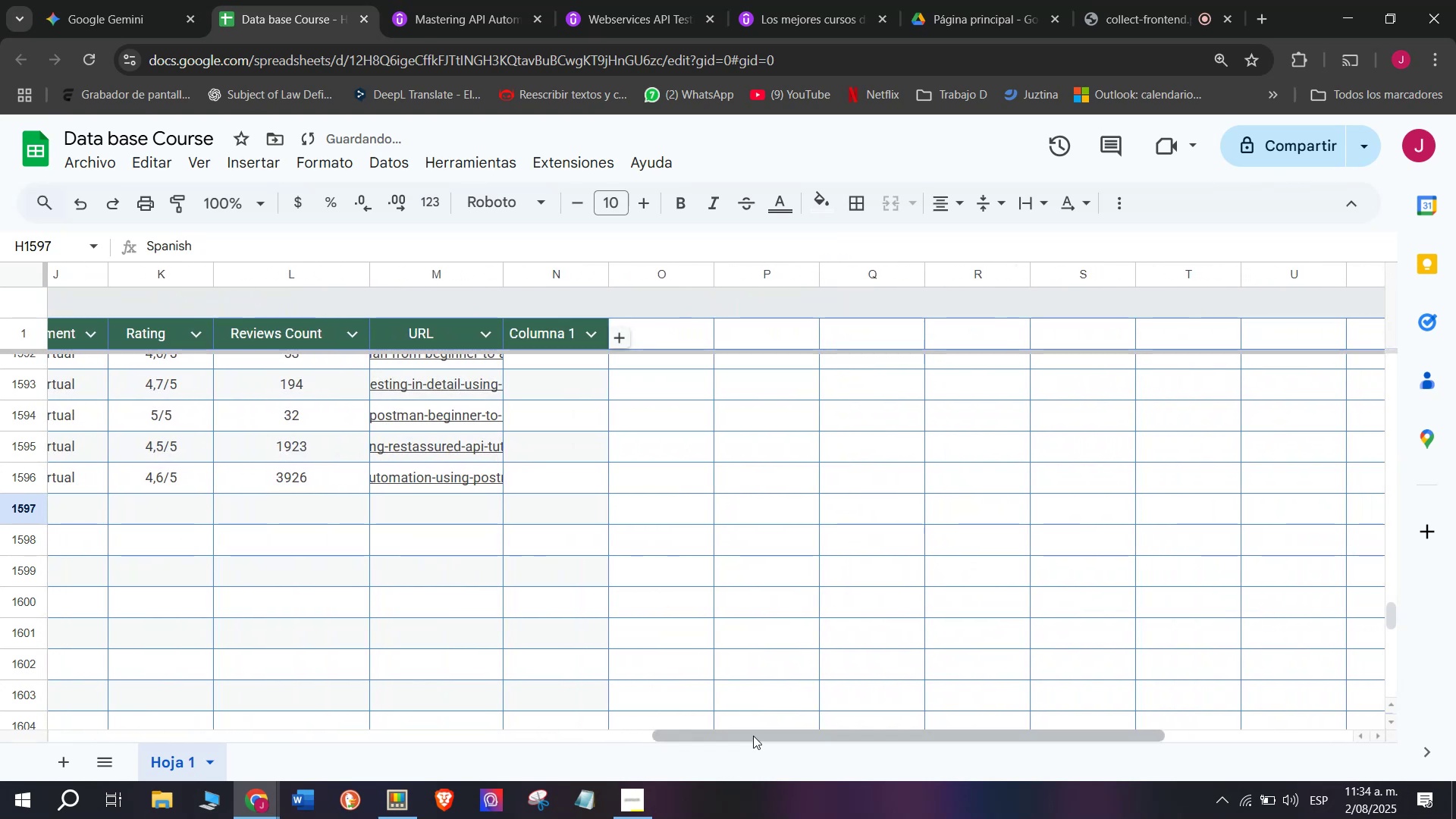 
left_click([755, 729])
 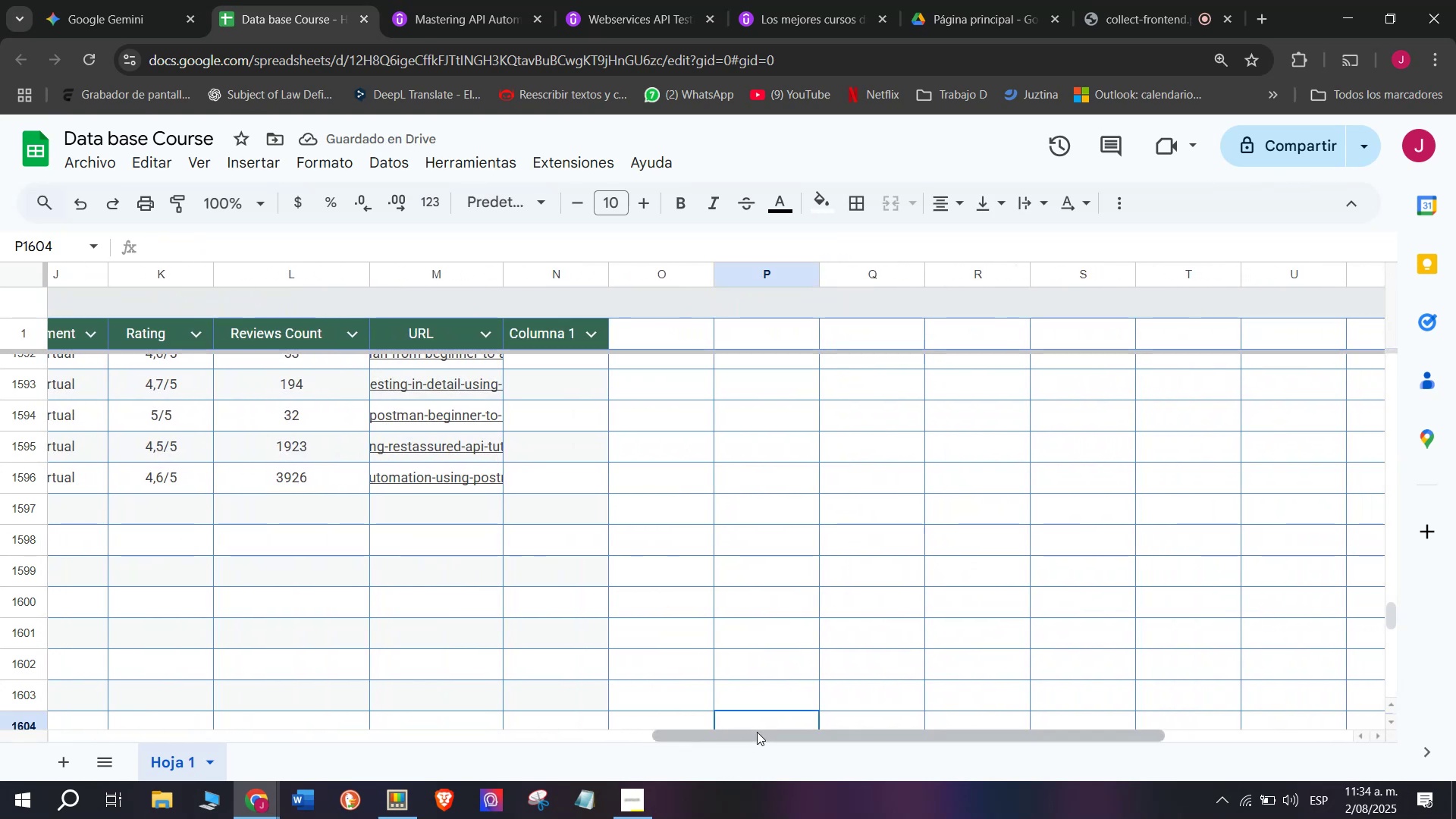 
left_click_drag(start_coordinate=[757, 734], to_coordinate=[543, 766])
 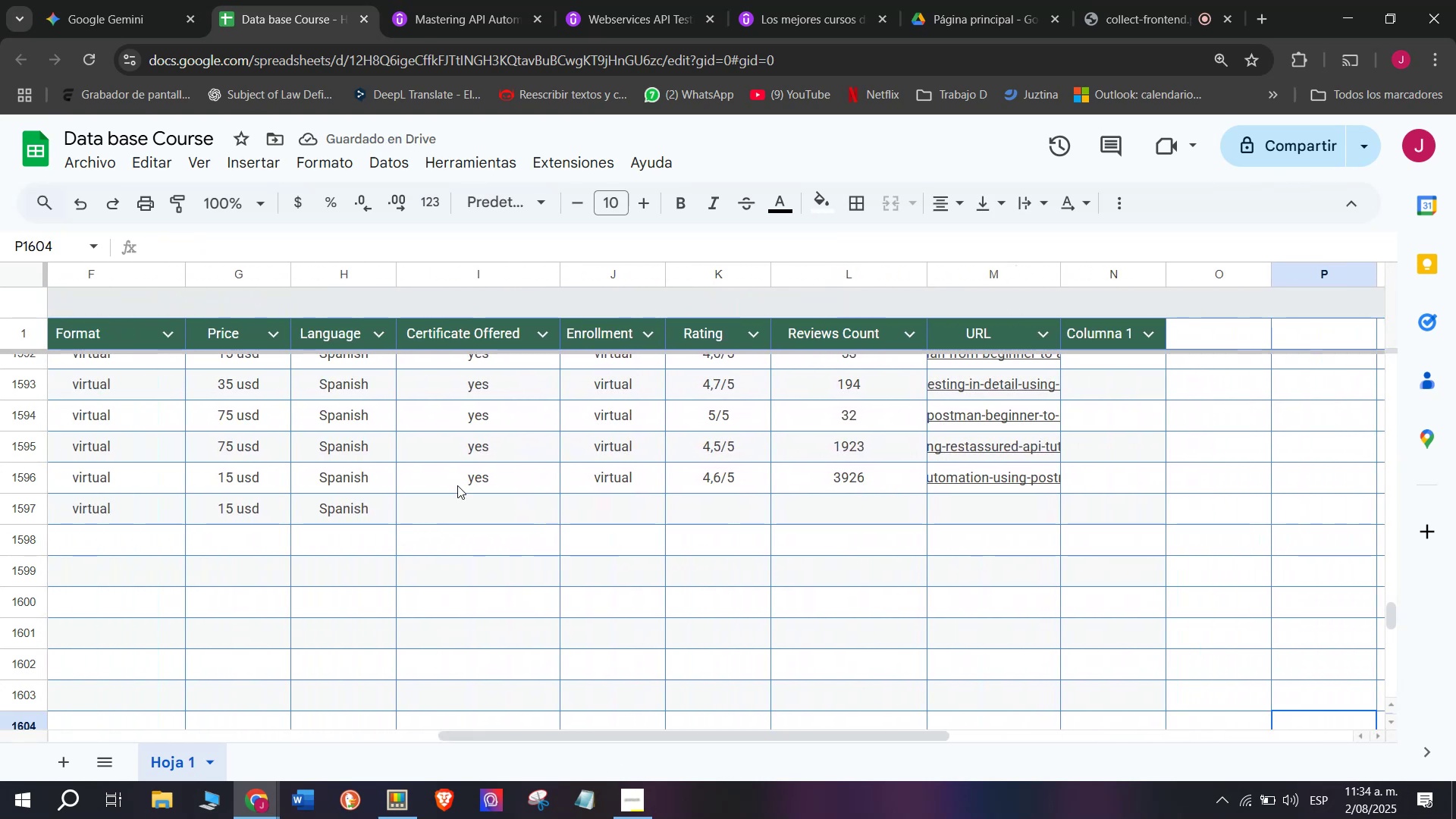 
left_click([463, 478])
 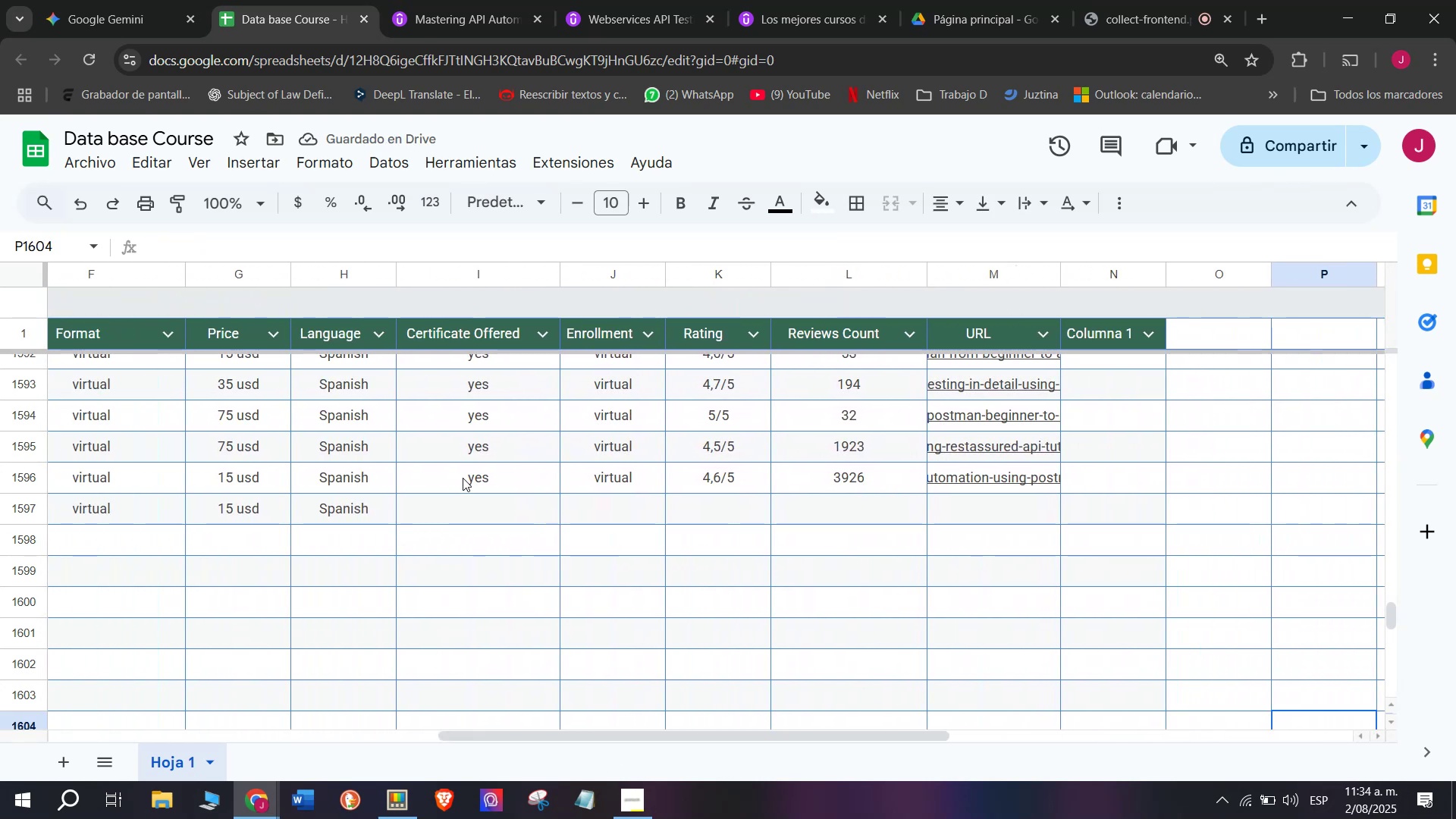 
key(Break)
 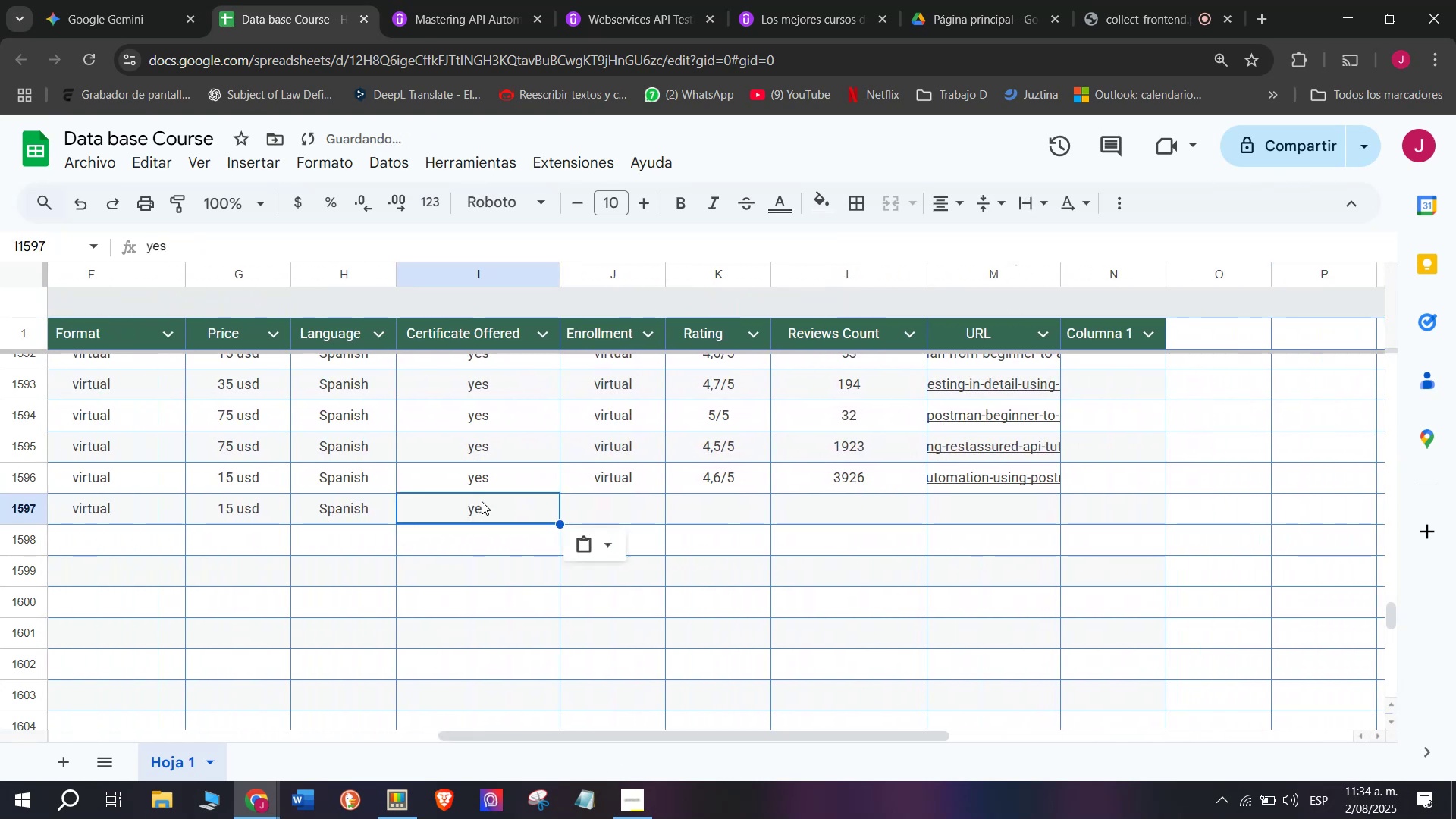 
key(Control+ControlLeft)
 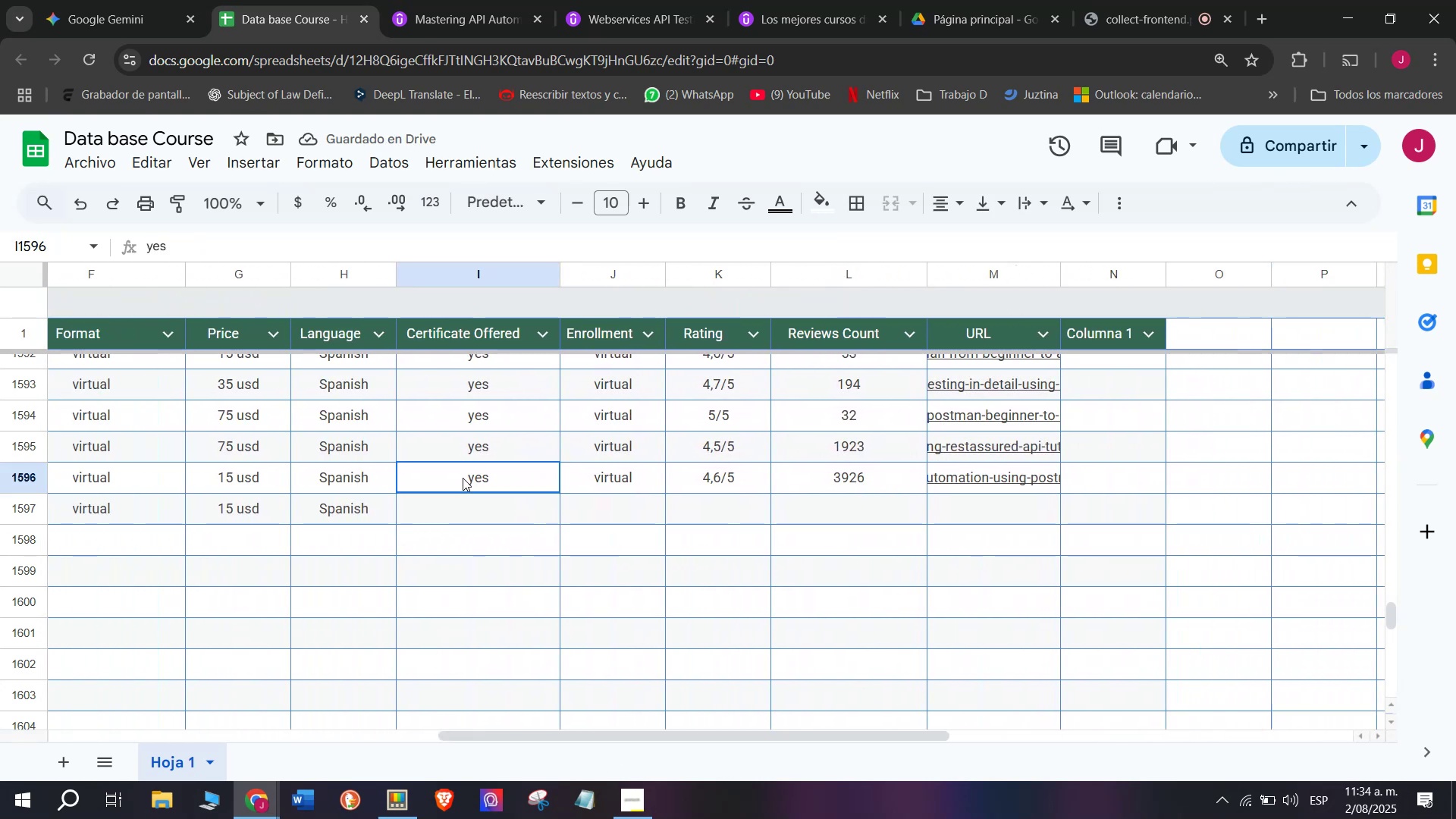 
key(Control+C)
 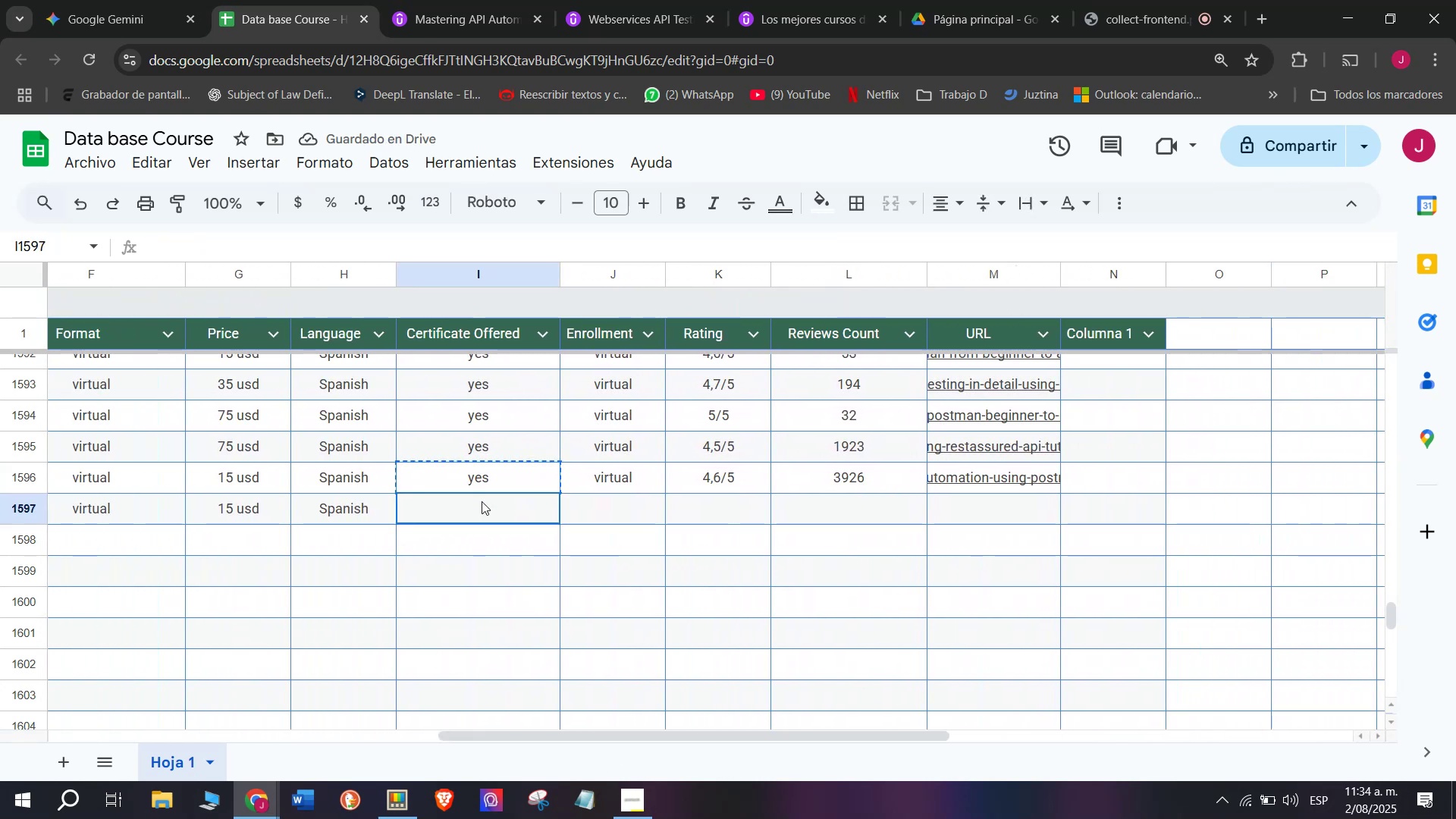 
double_click([482, 501])
 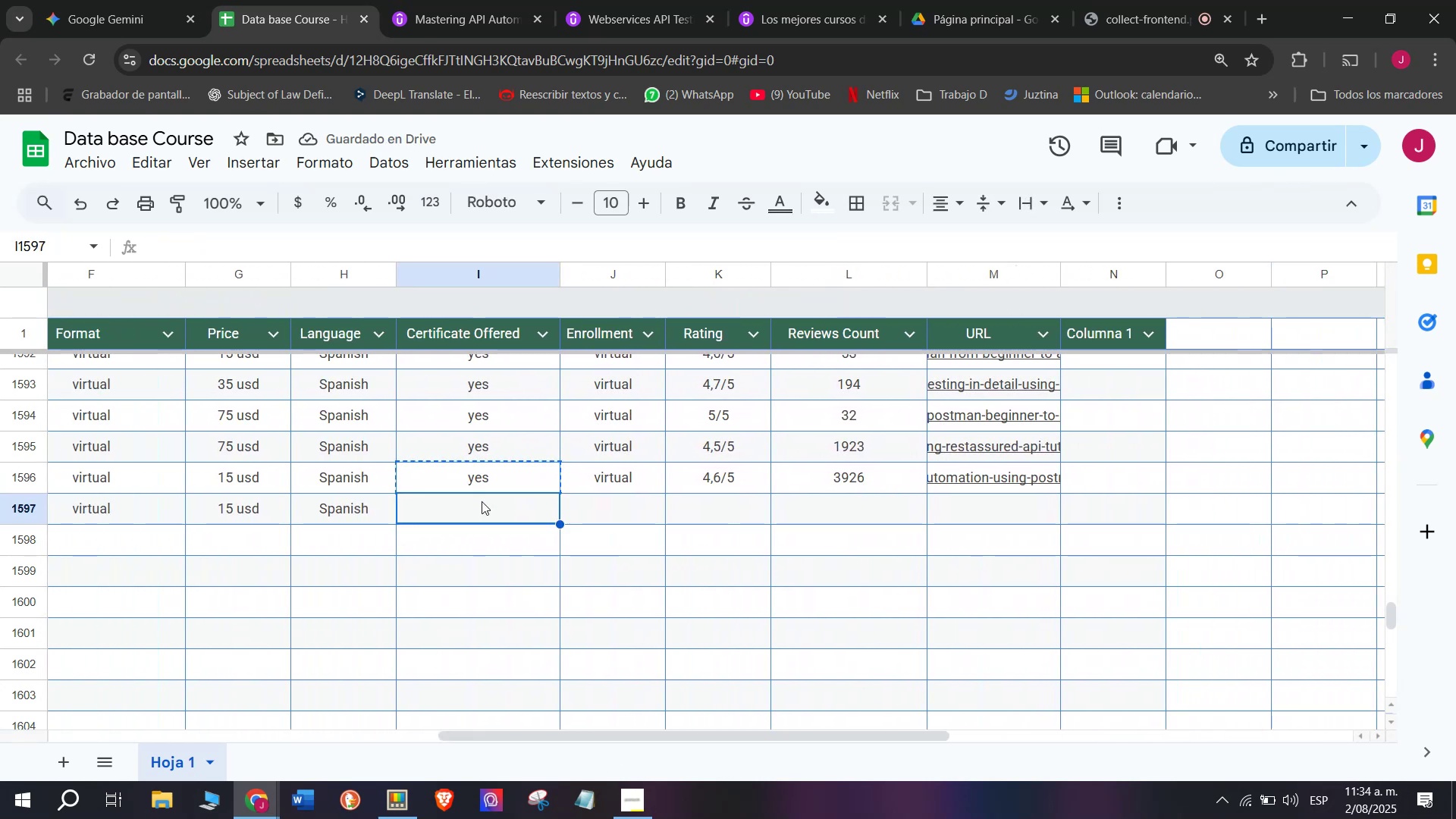 
key(Z)
 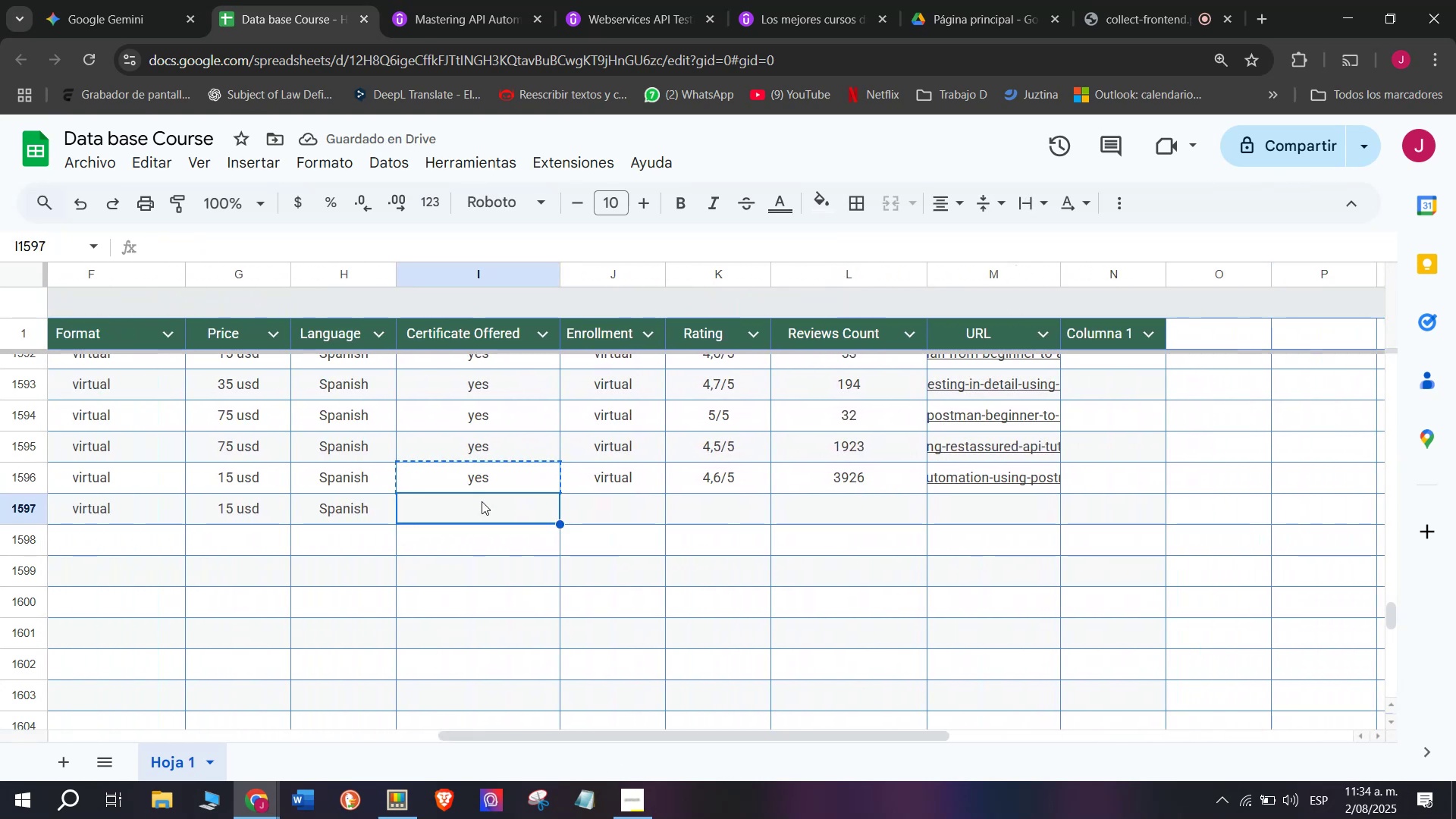 
key(Control+ControlLeft)
 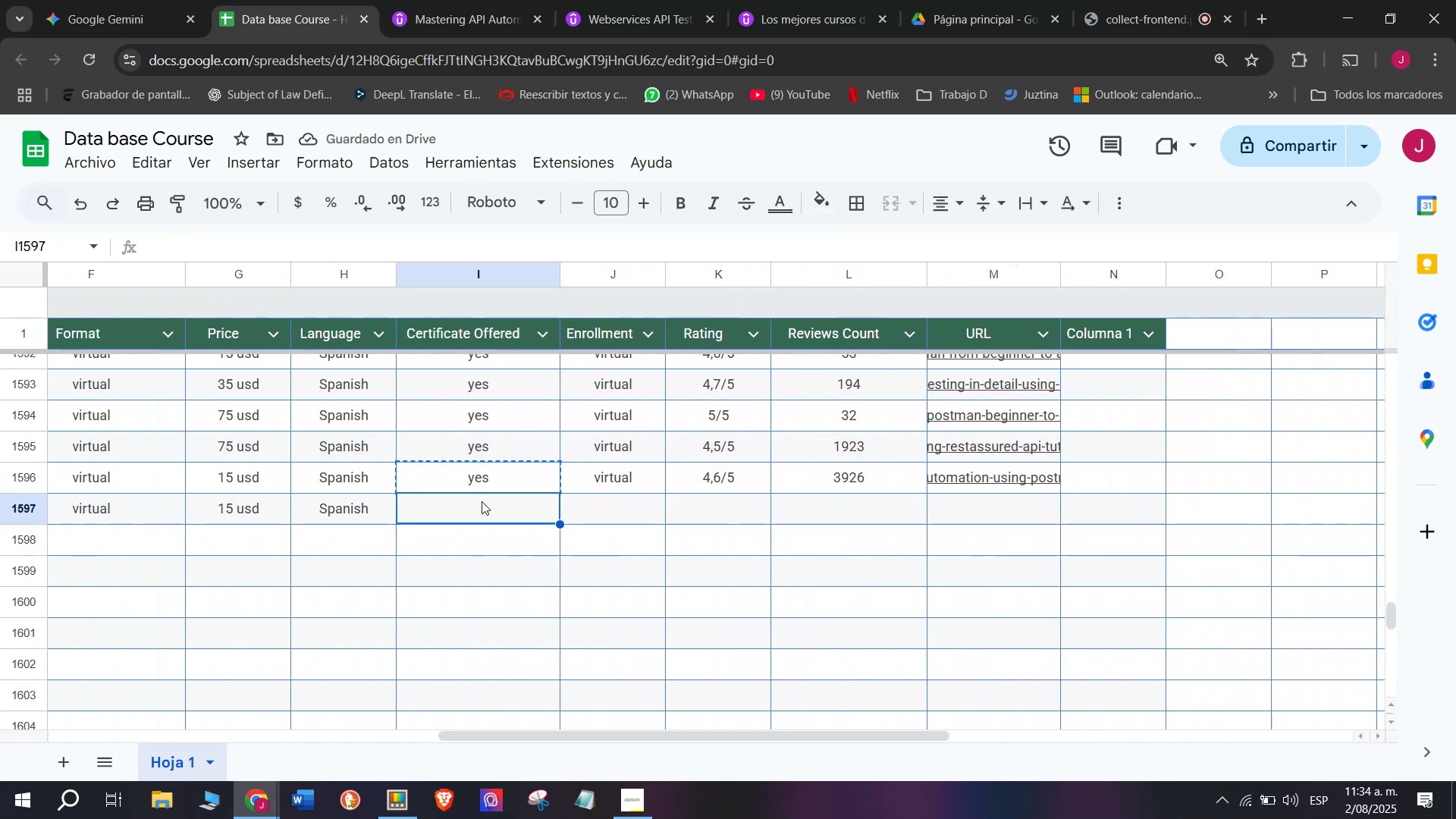 
key(Control+V)
 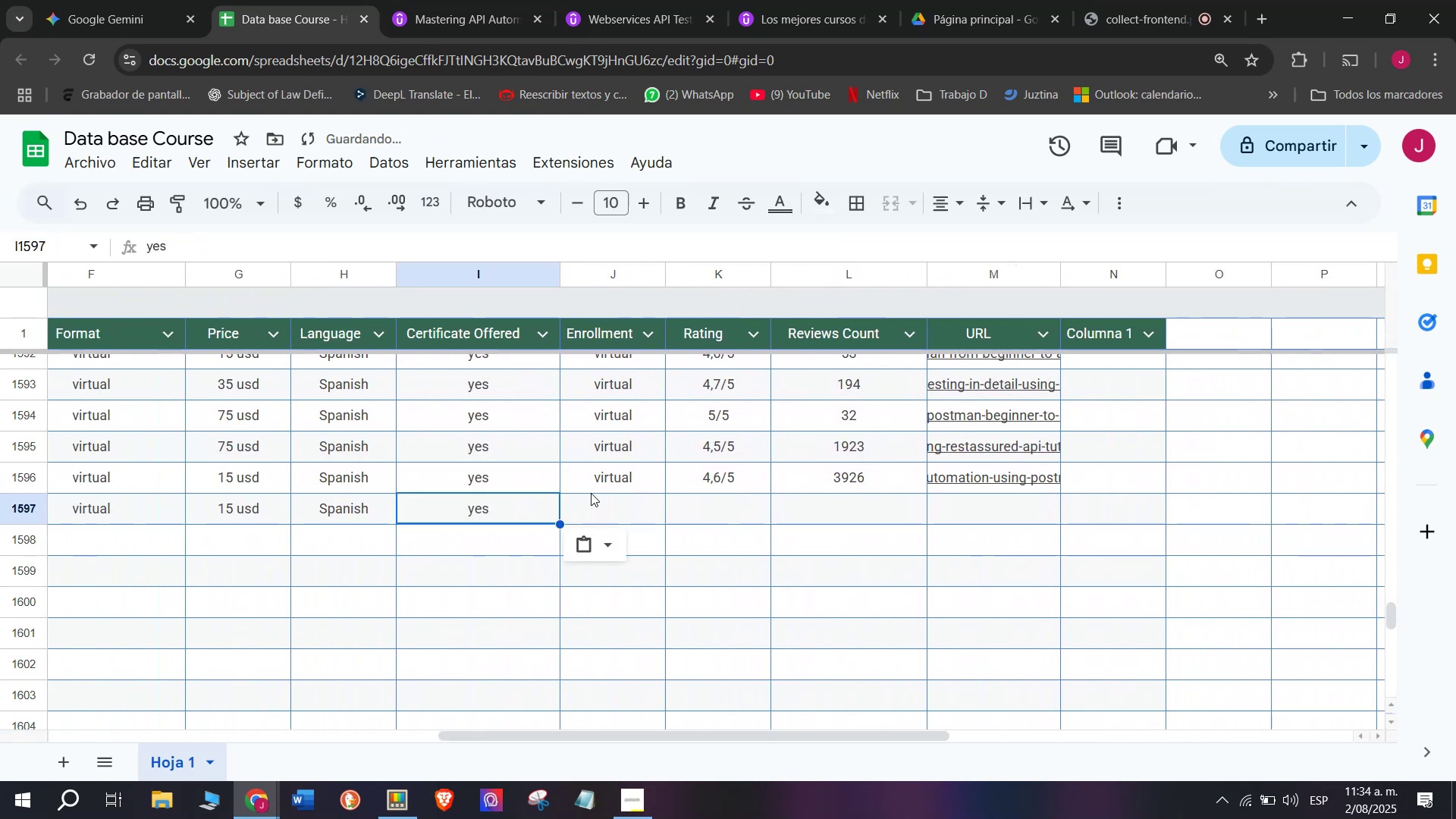 
left_click([591, 493])
 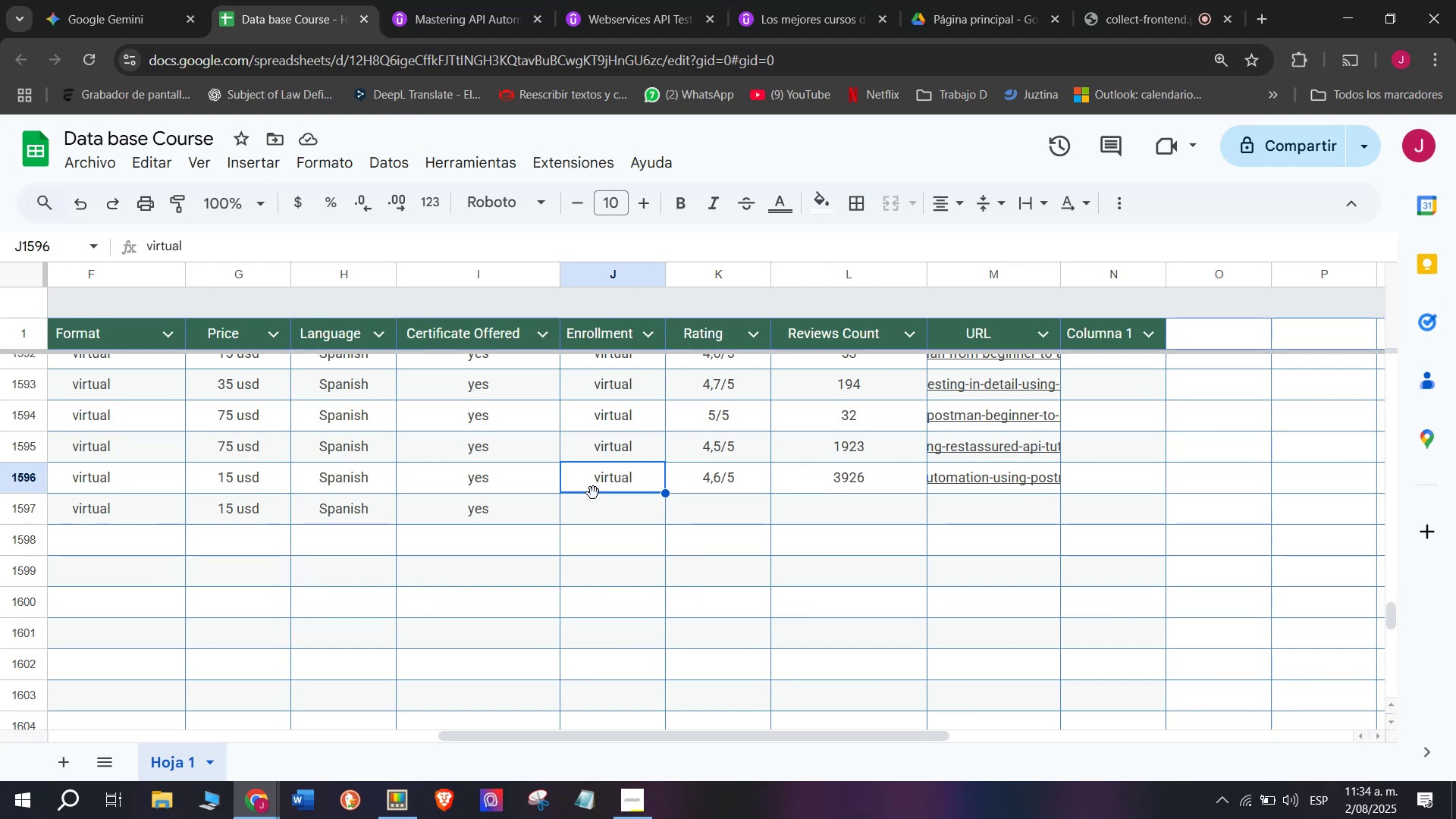 
wait(14.32)
 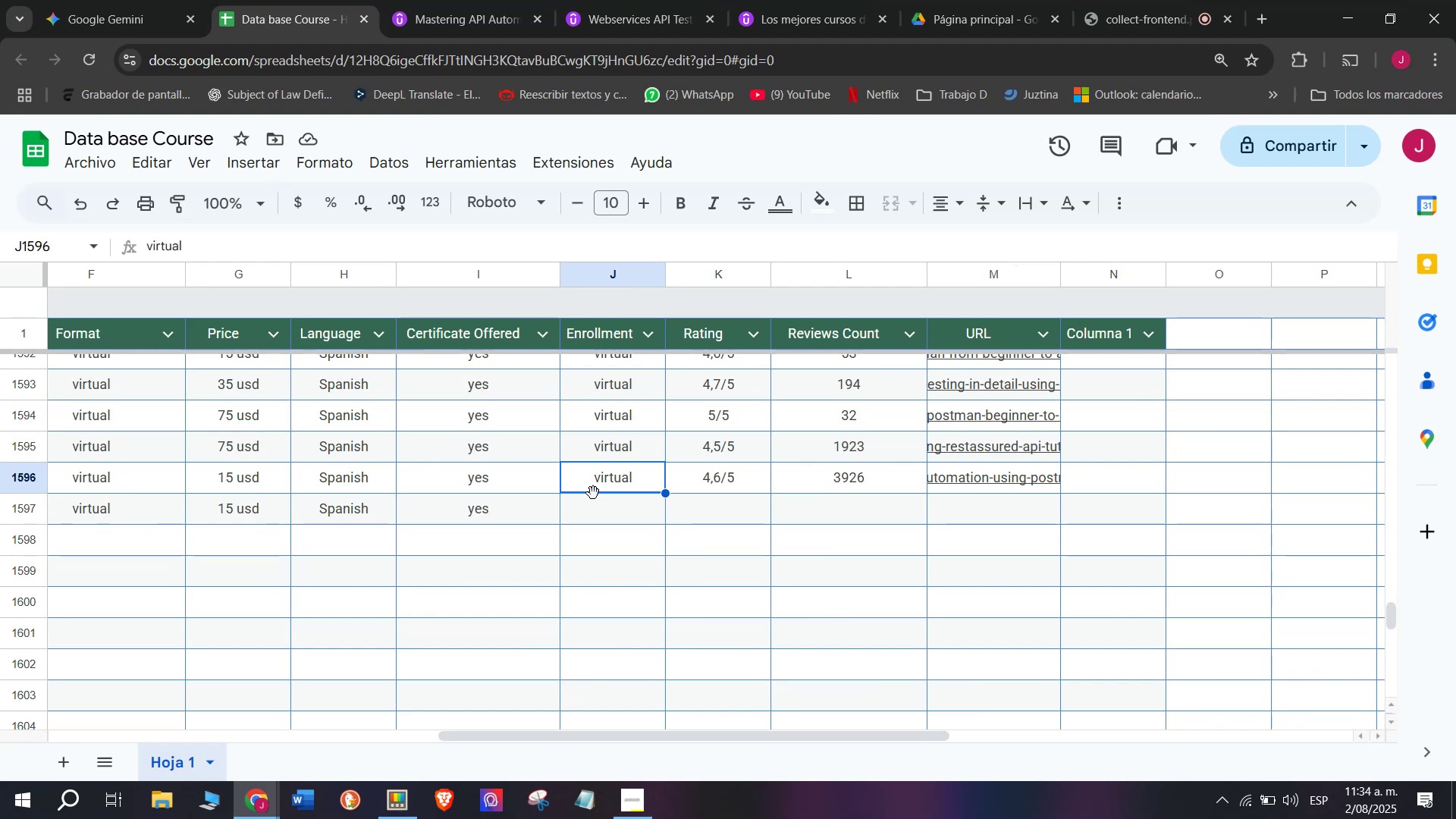 
key(Break)
 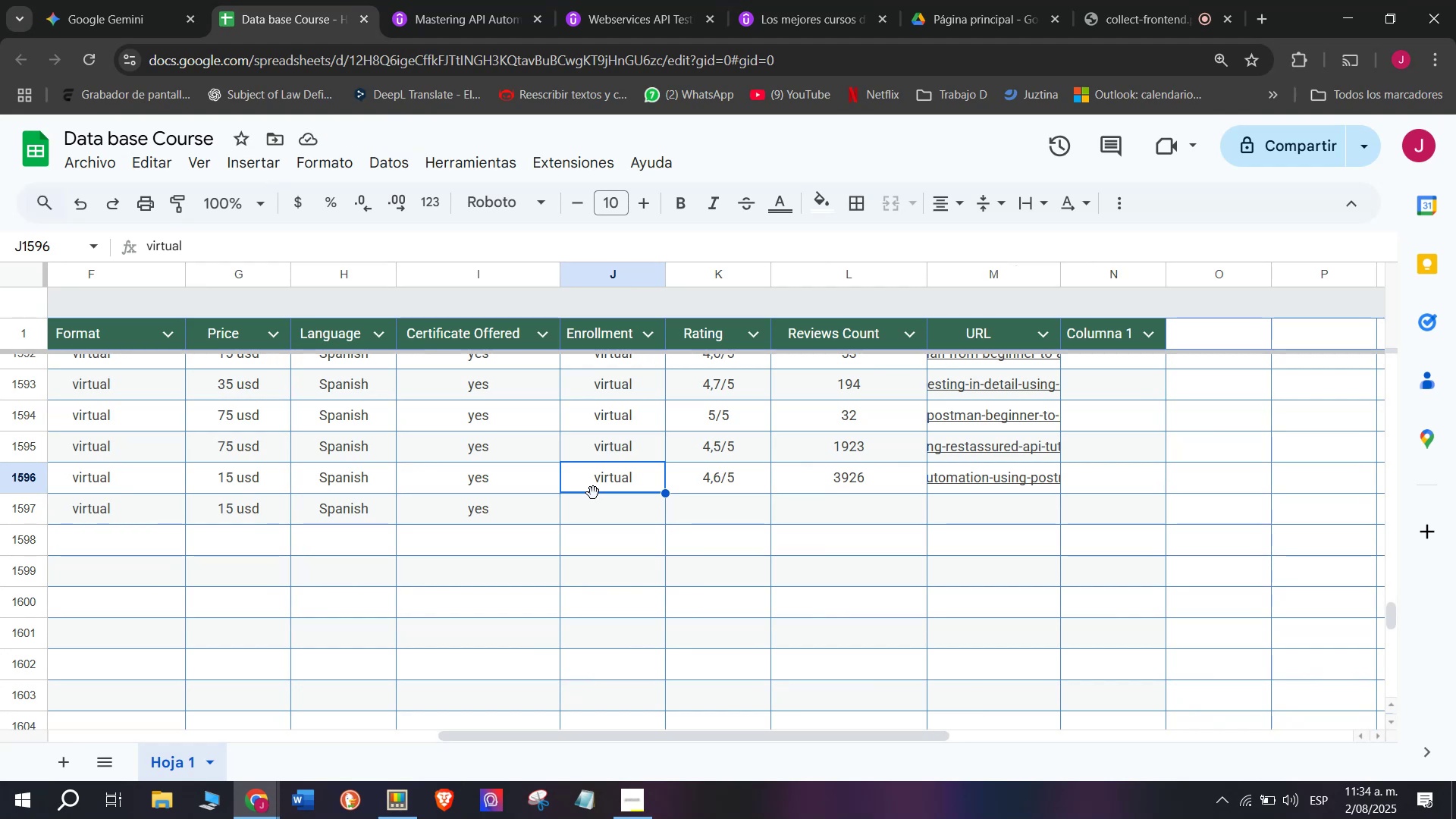 
key(Control+ControlLeft)
 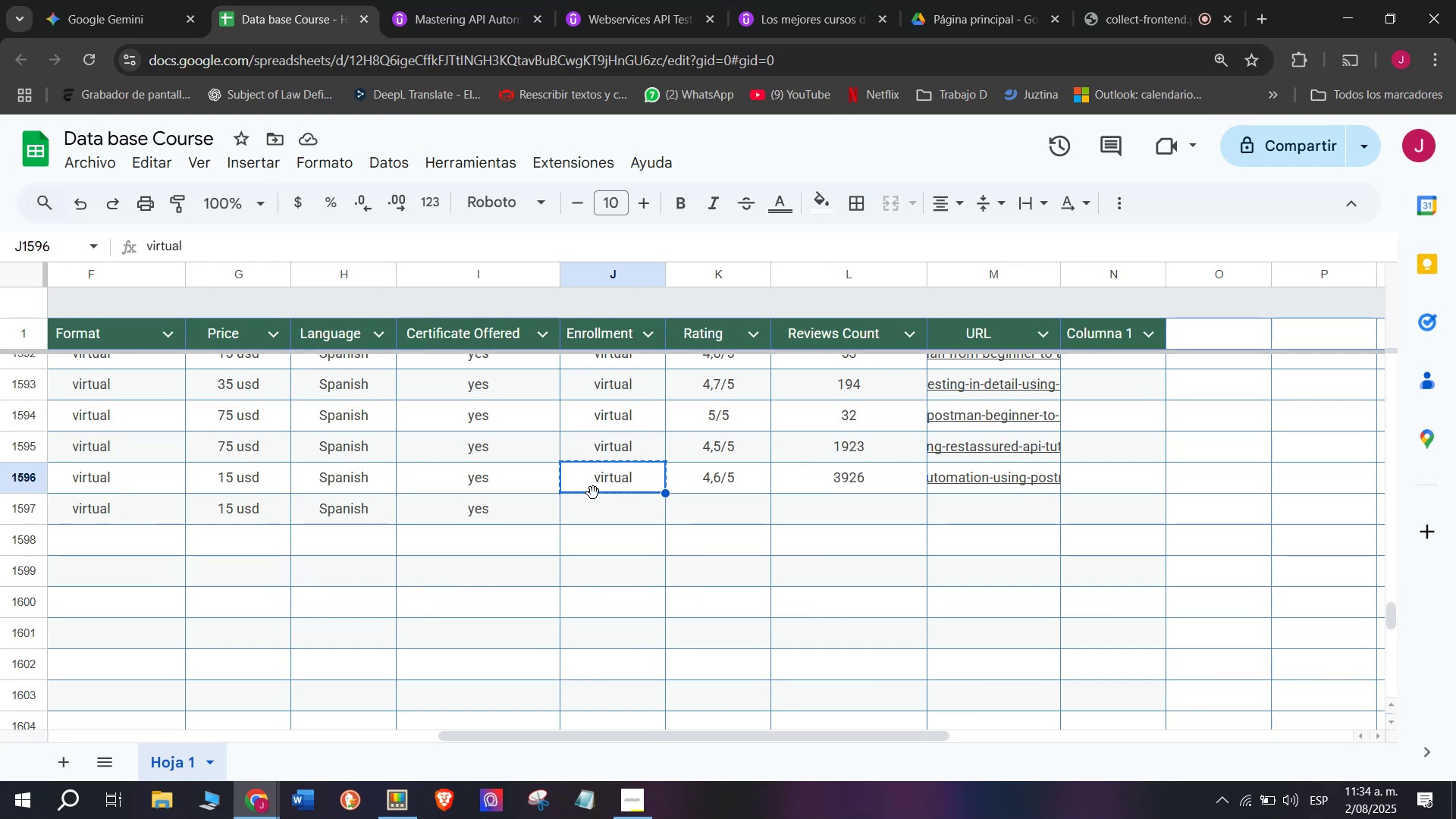 
key(Control+C)
 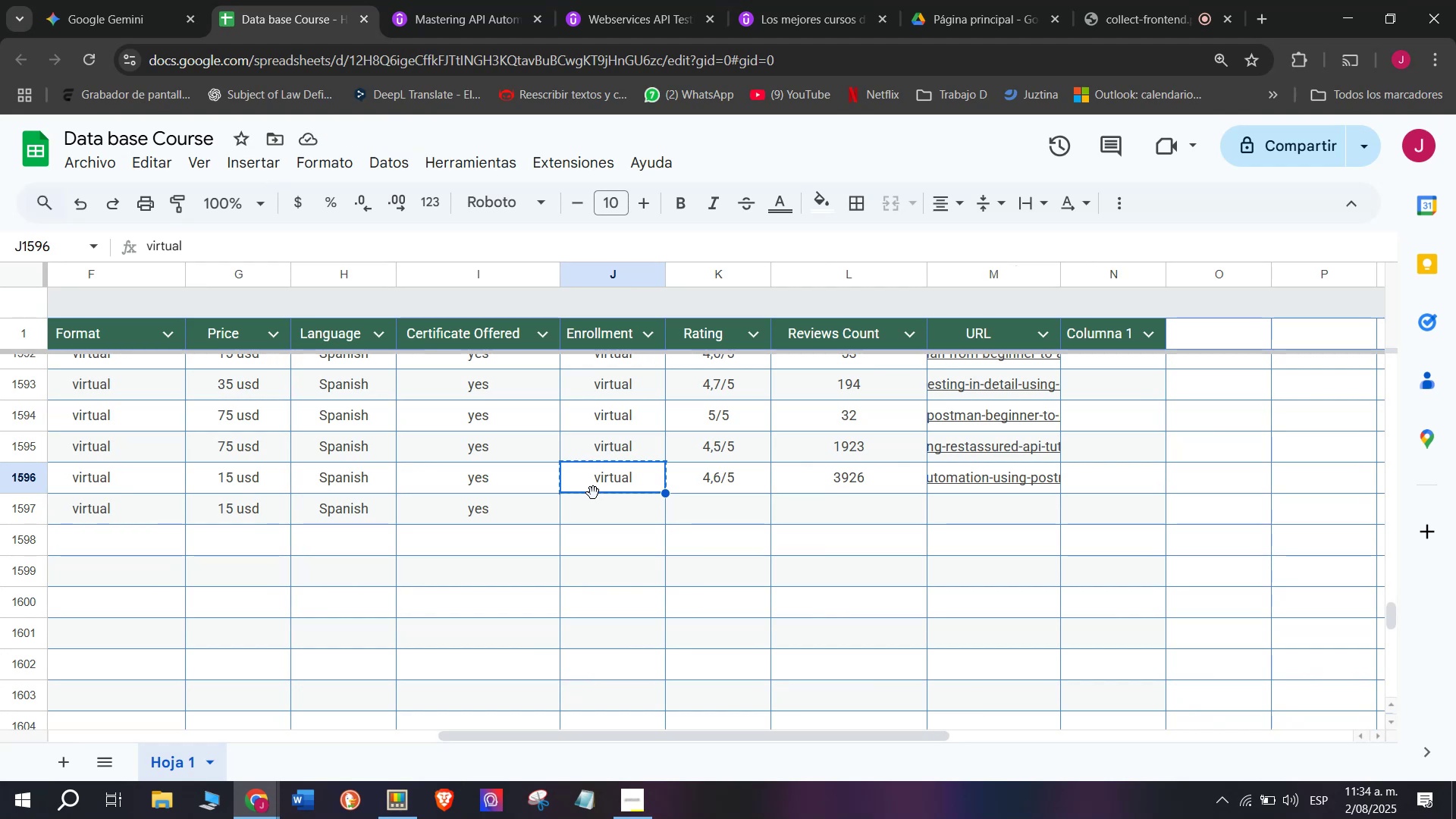 
key(Break)
 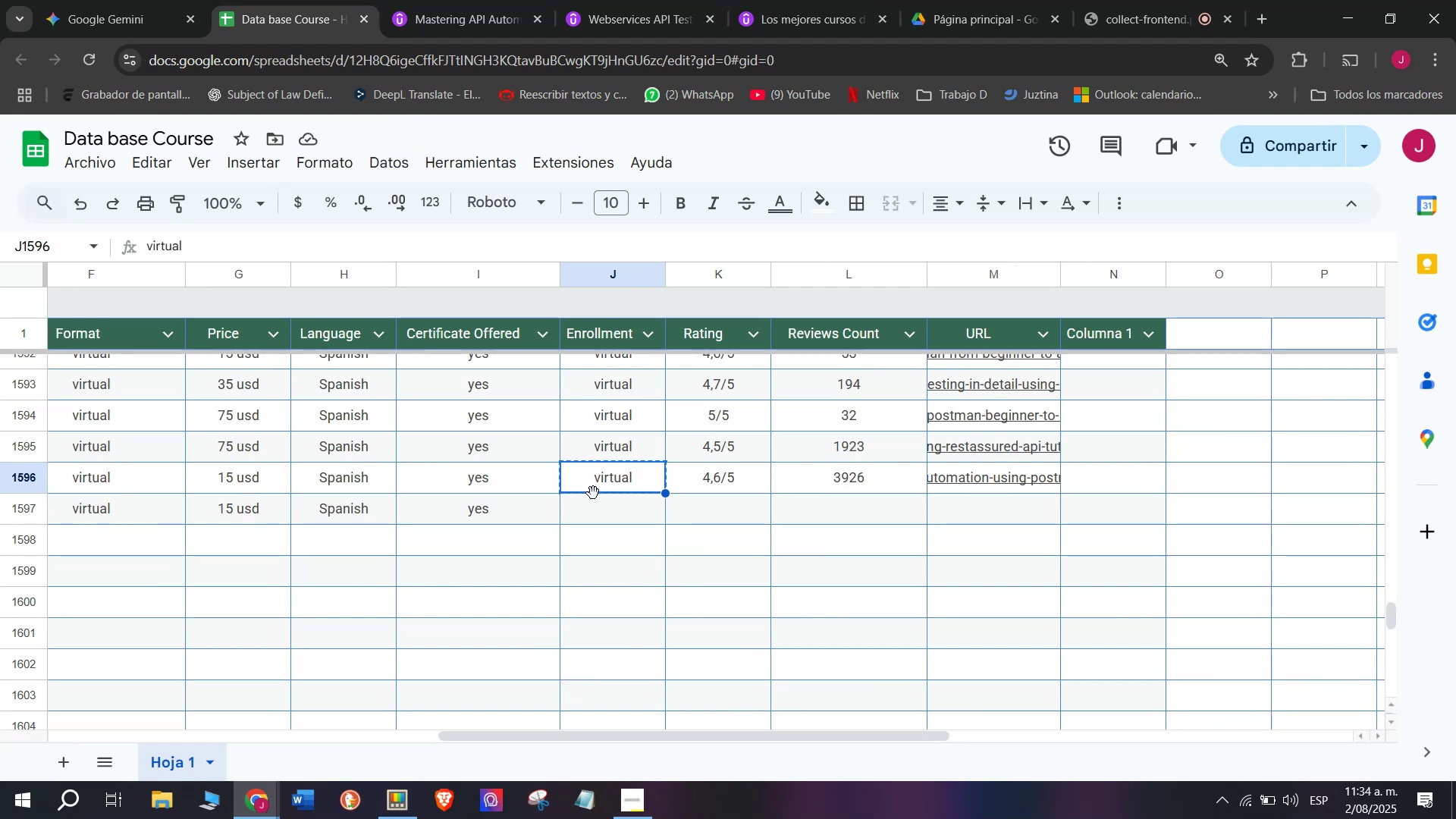 
key(Control+C)
 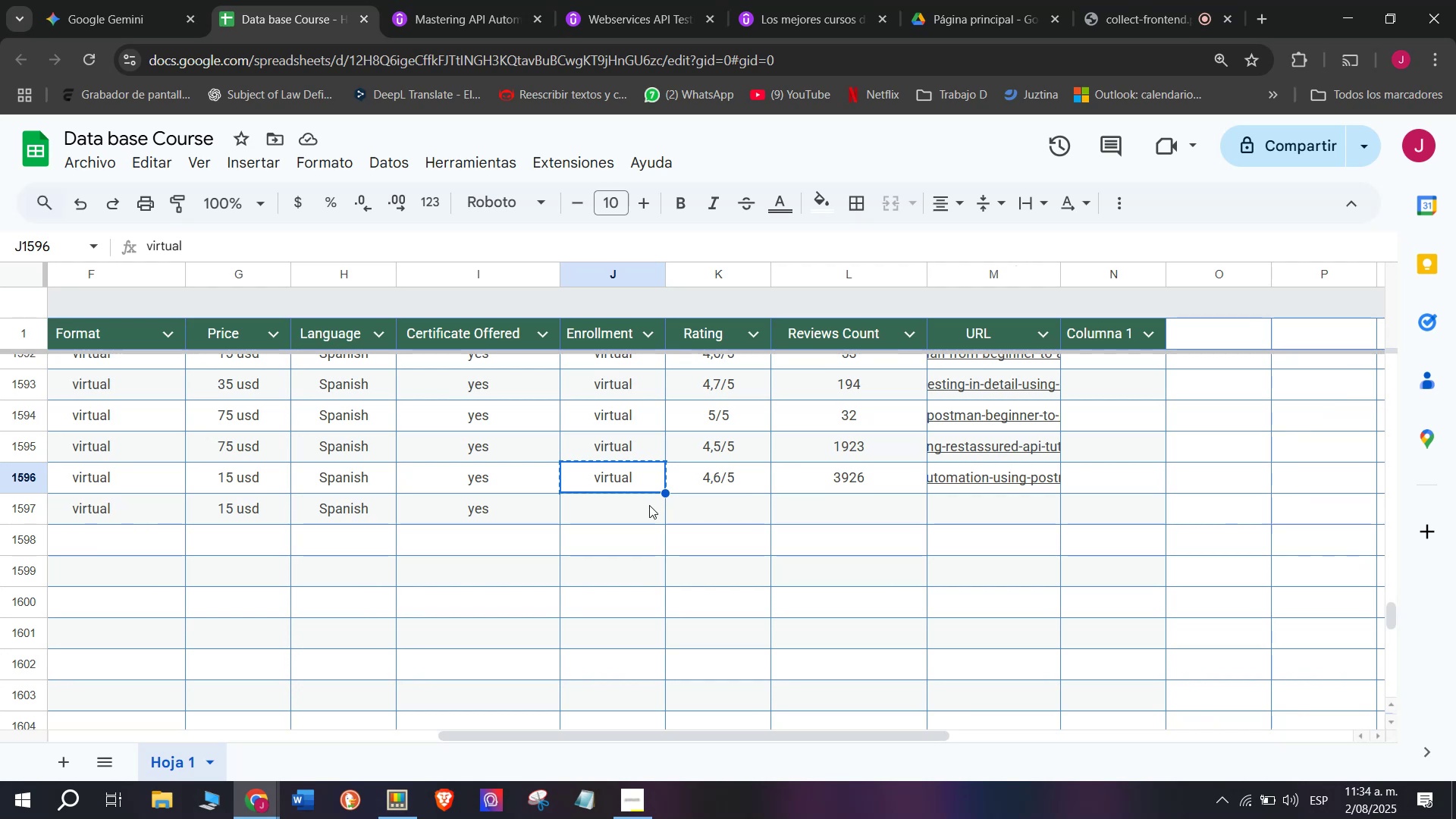 
key(Control+ControlLeft)
 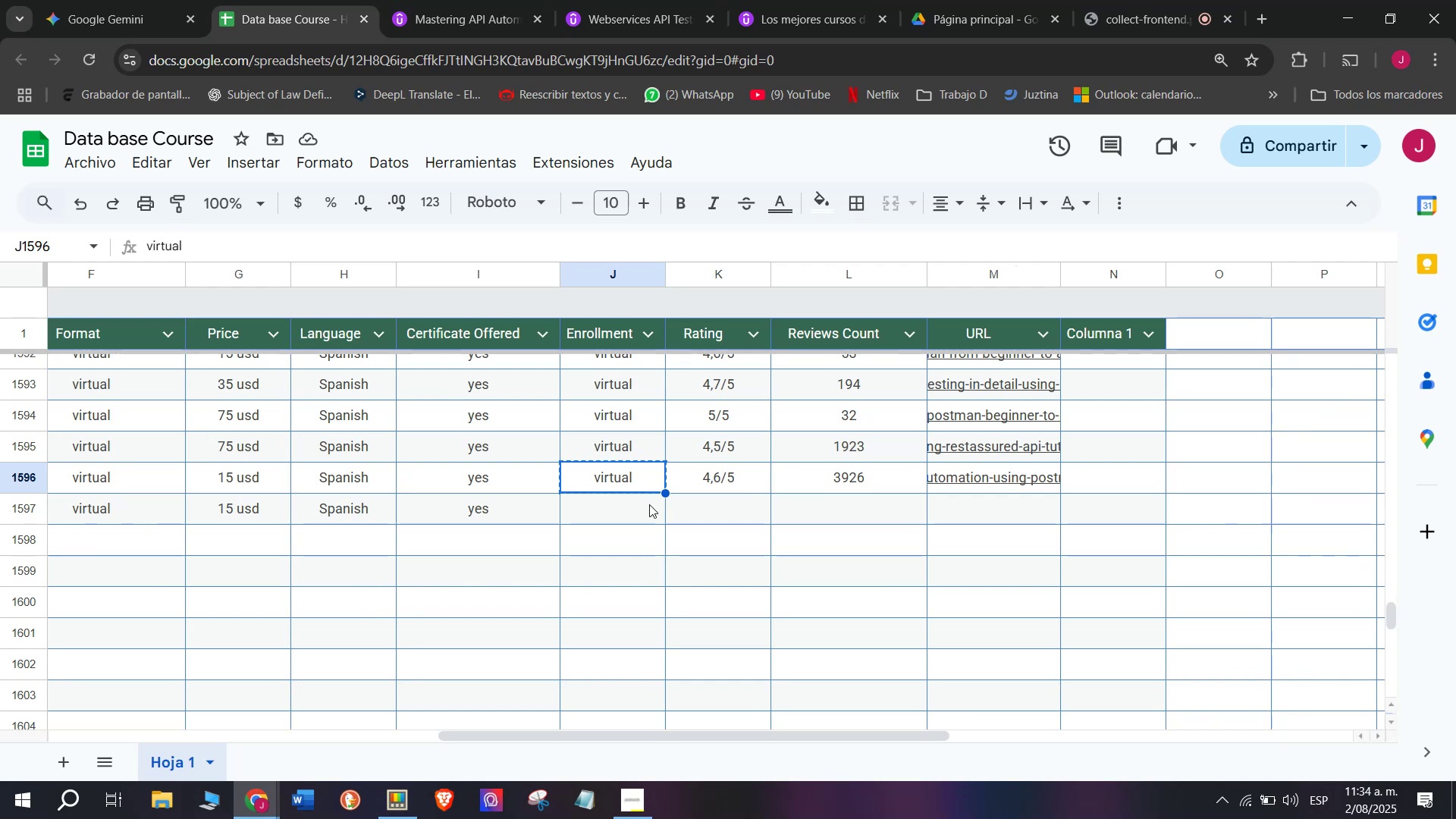 
left_click([649, 507])
 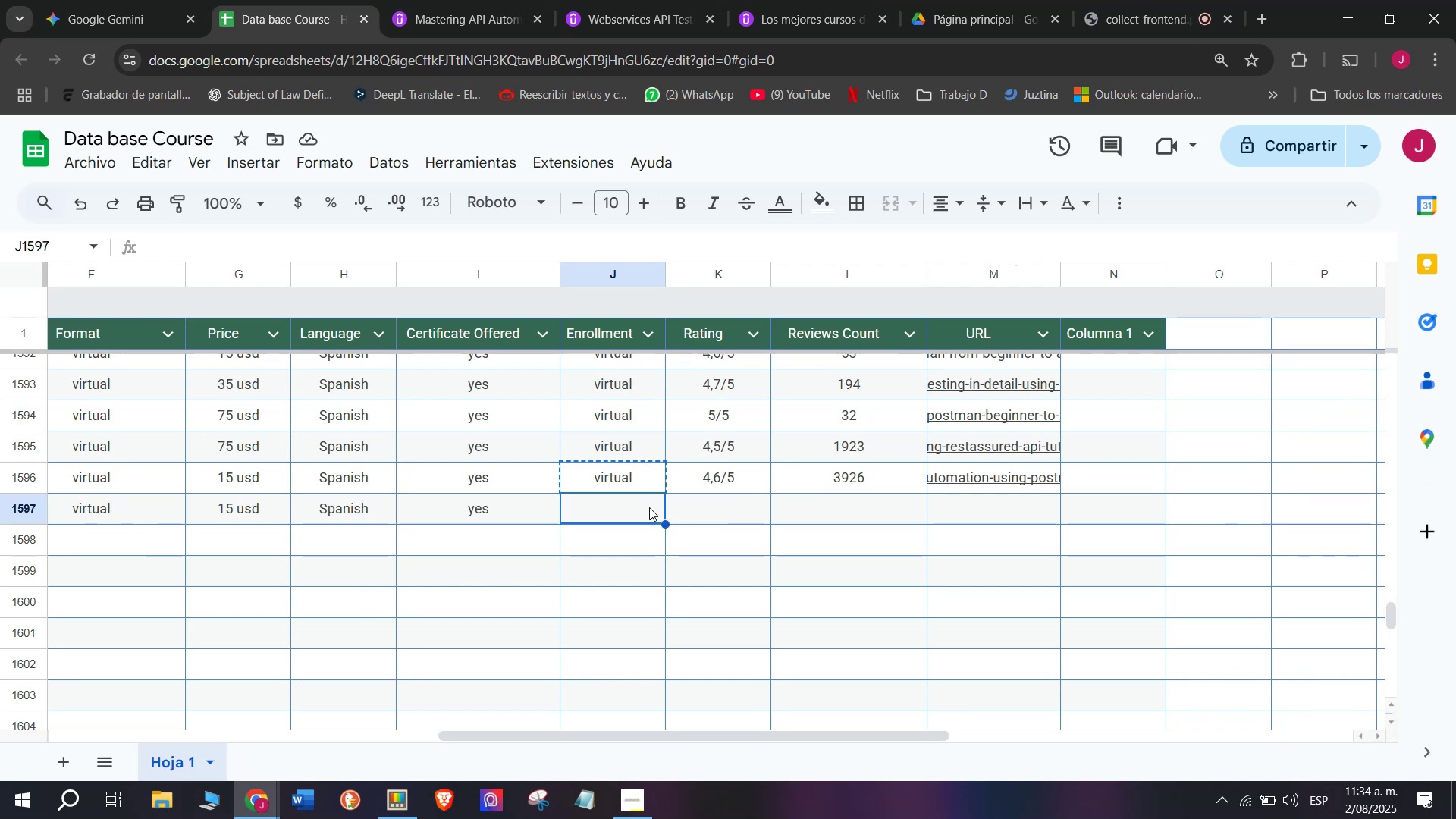 
key(Control+ControlLeft)
 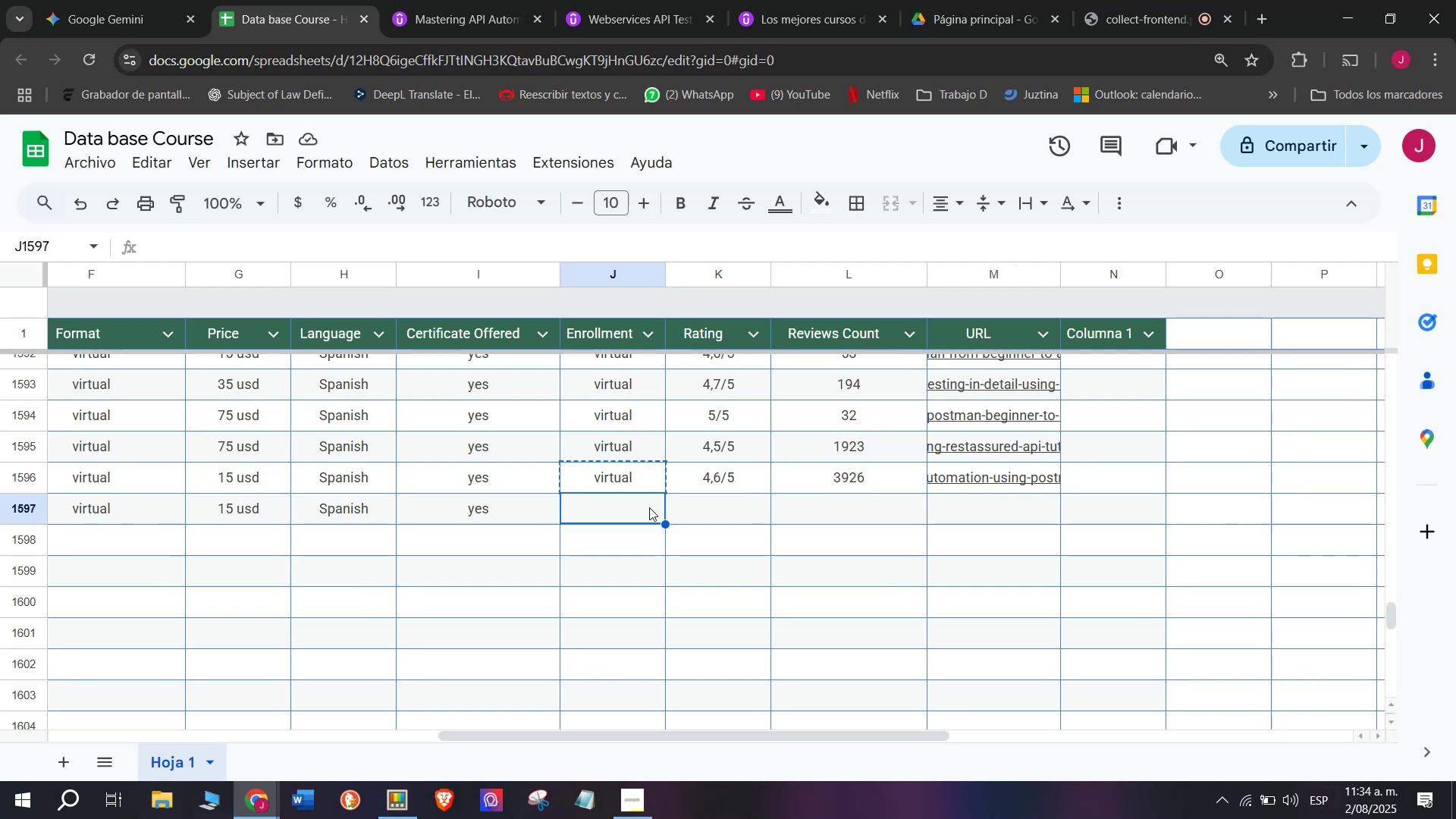 
key(Z)
 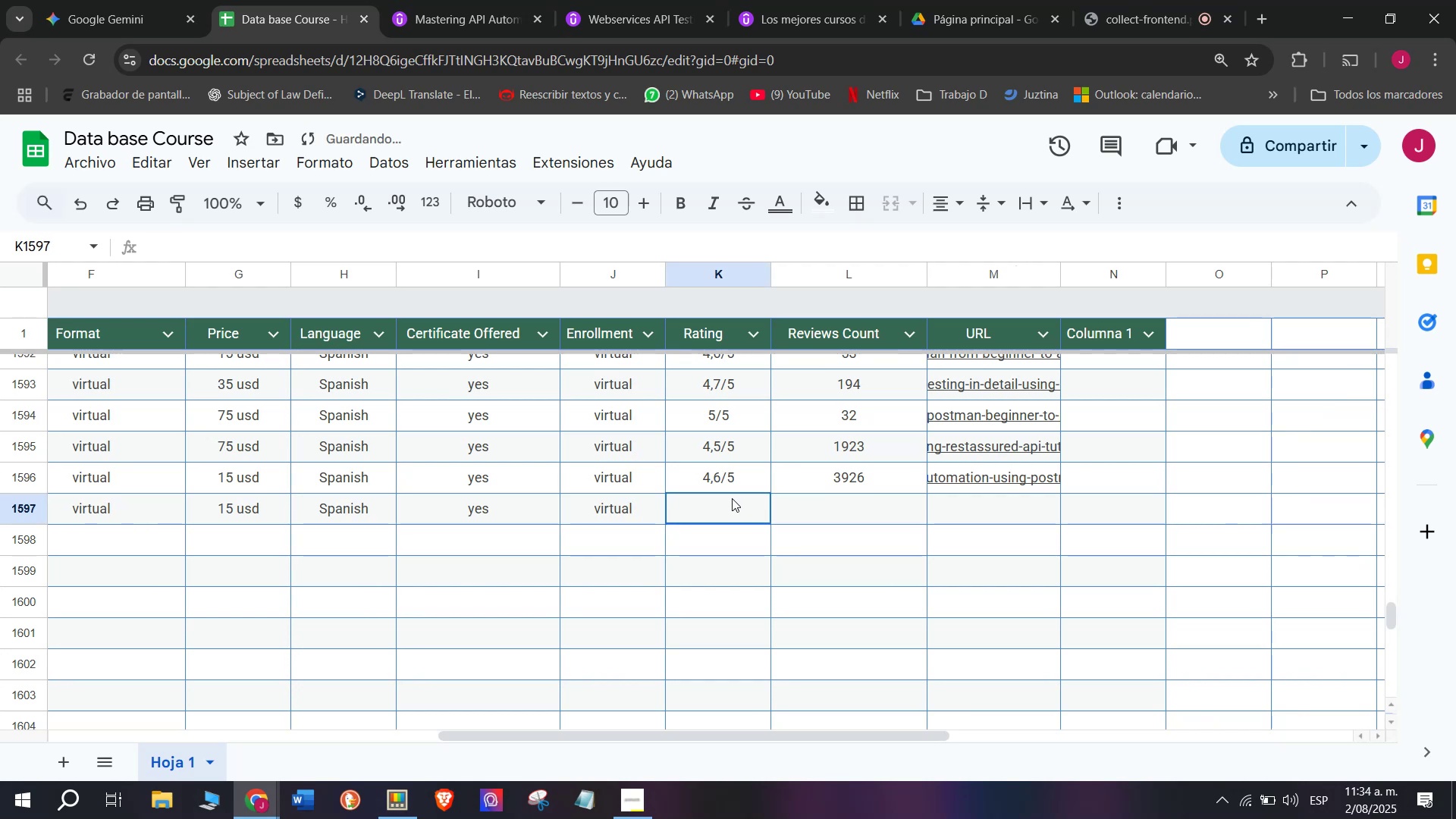 
key(Control+V)
 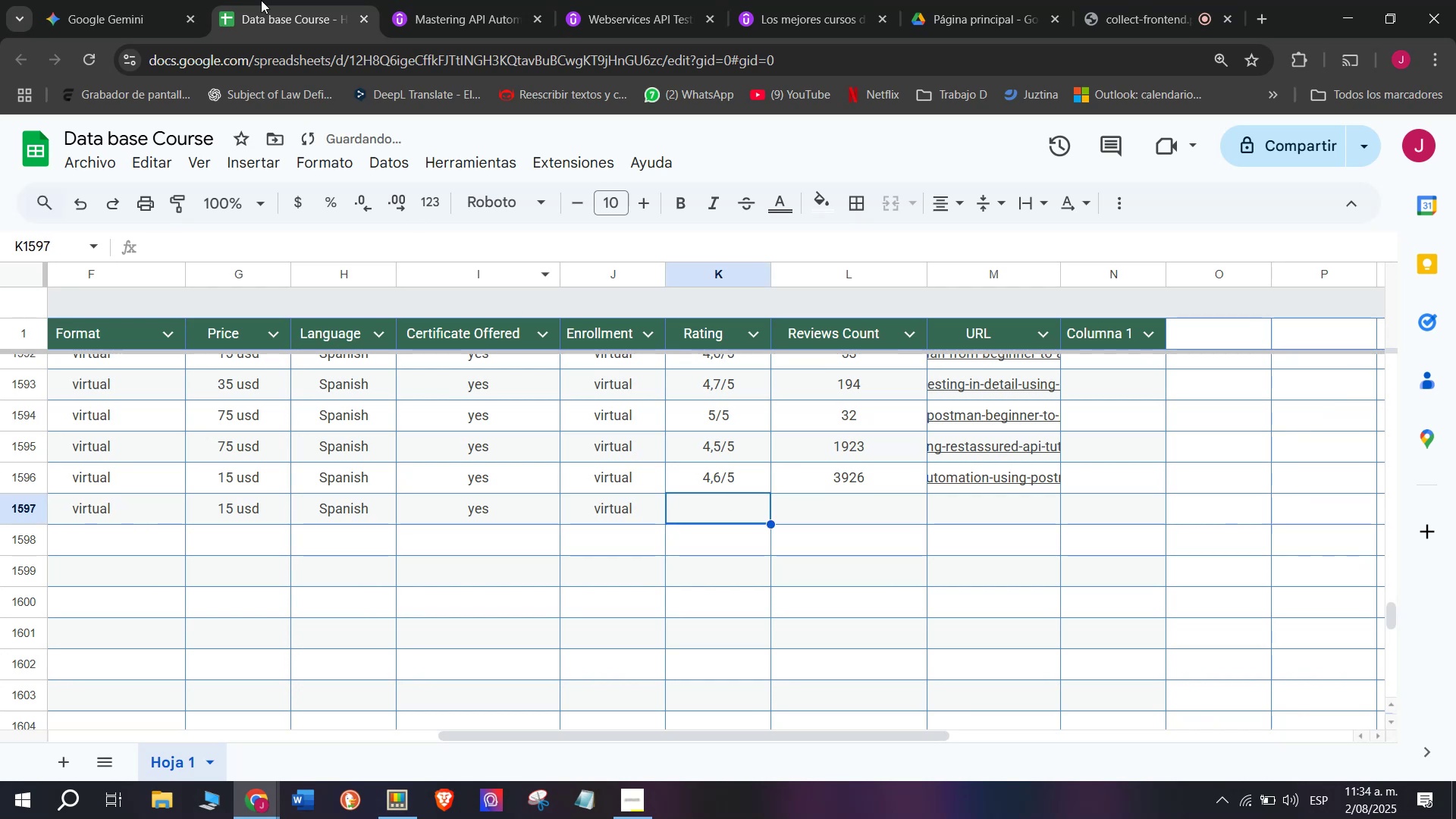 
left_click([384, 0])
 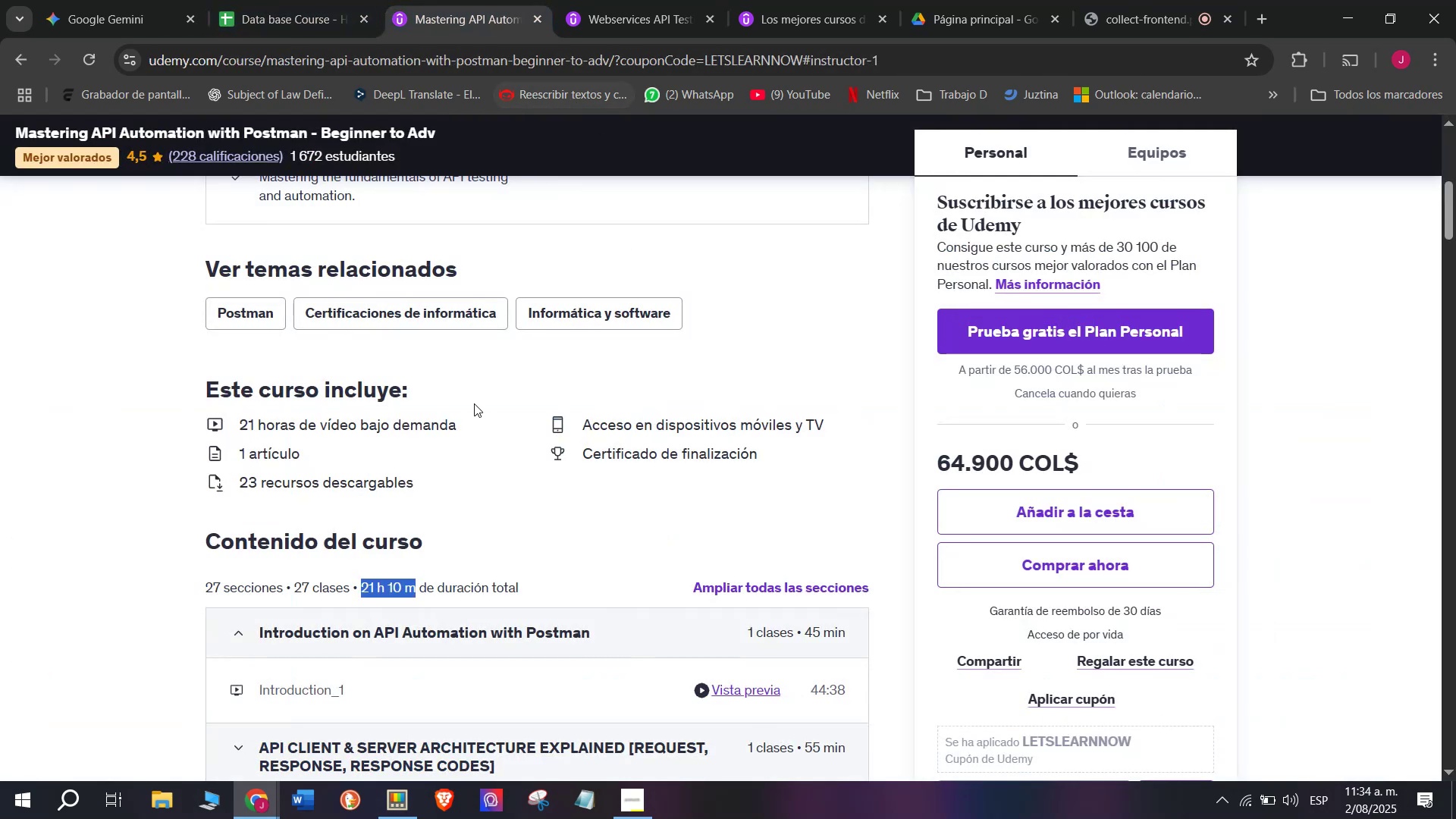 
scroll: coordinate [472, 405], scroll_direction: up, amount: 4.0
 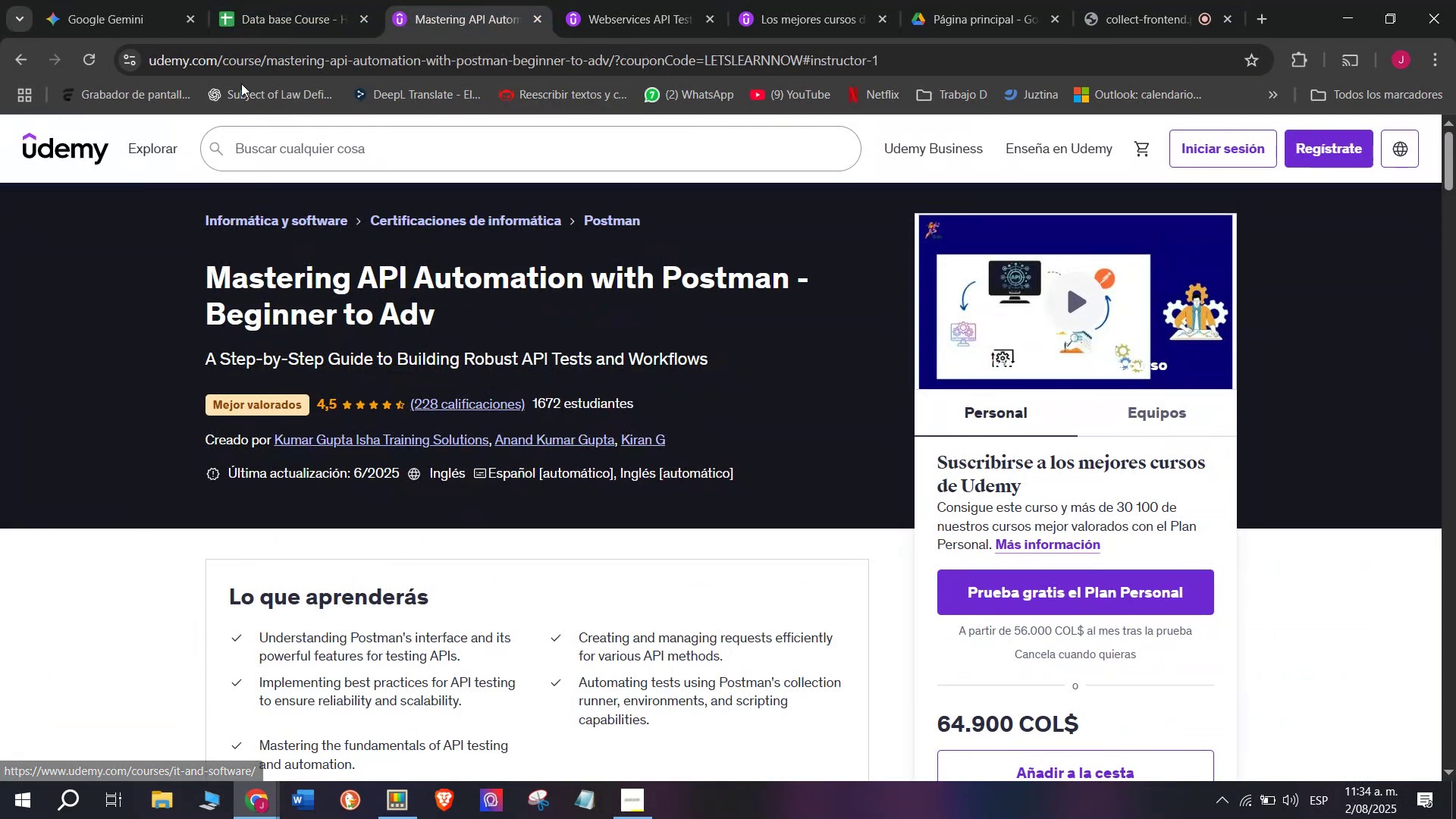 
left_click([249, 0])
 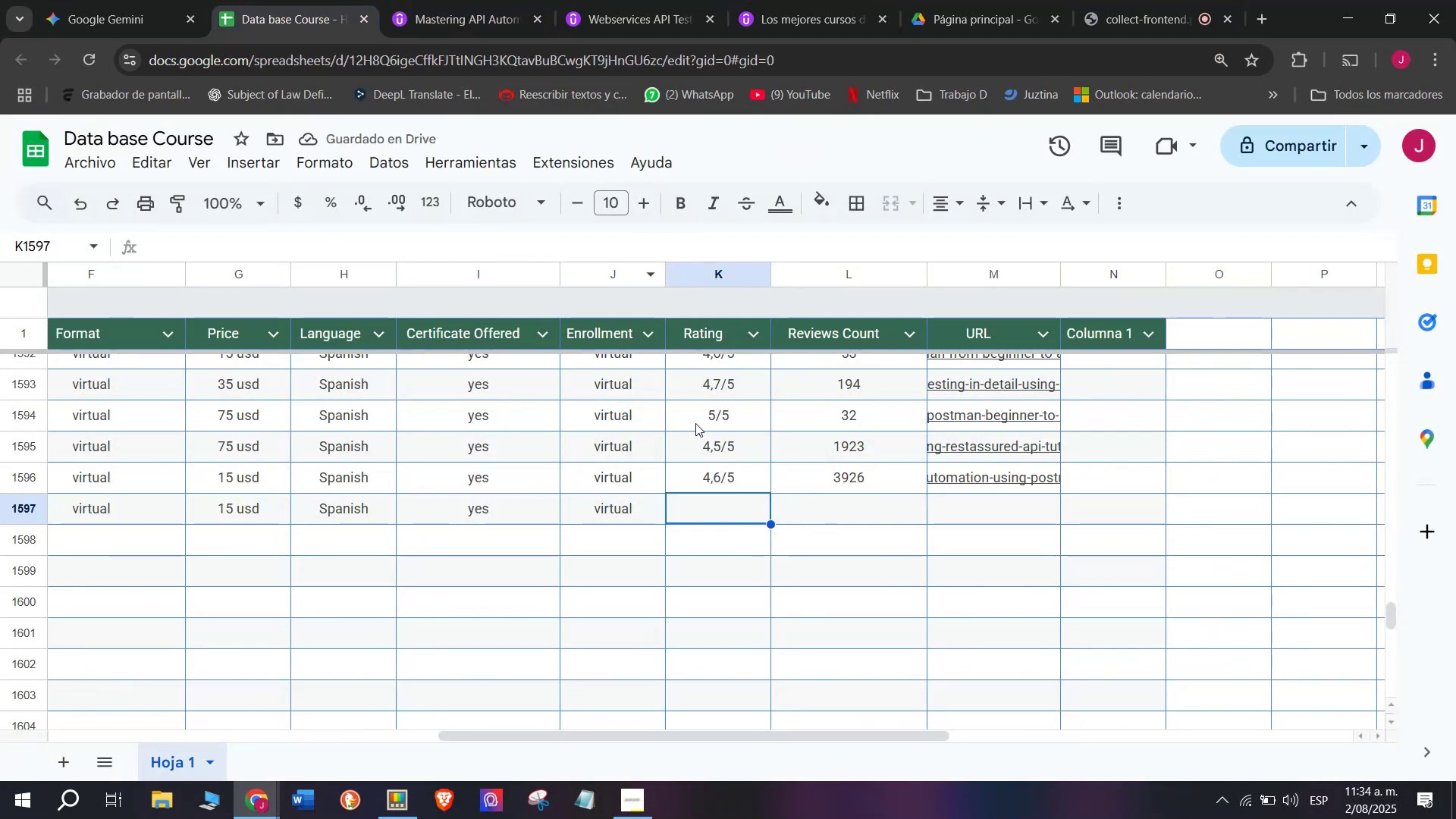 
left_click([732, 453])
 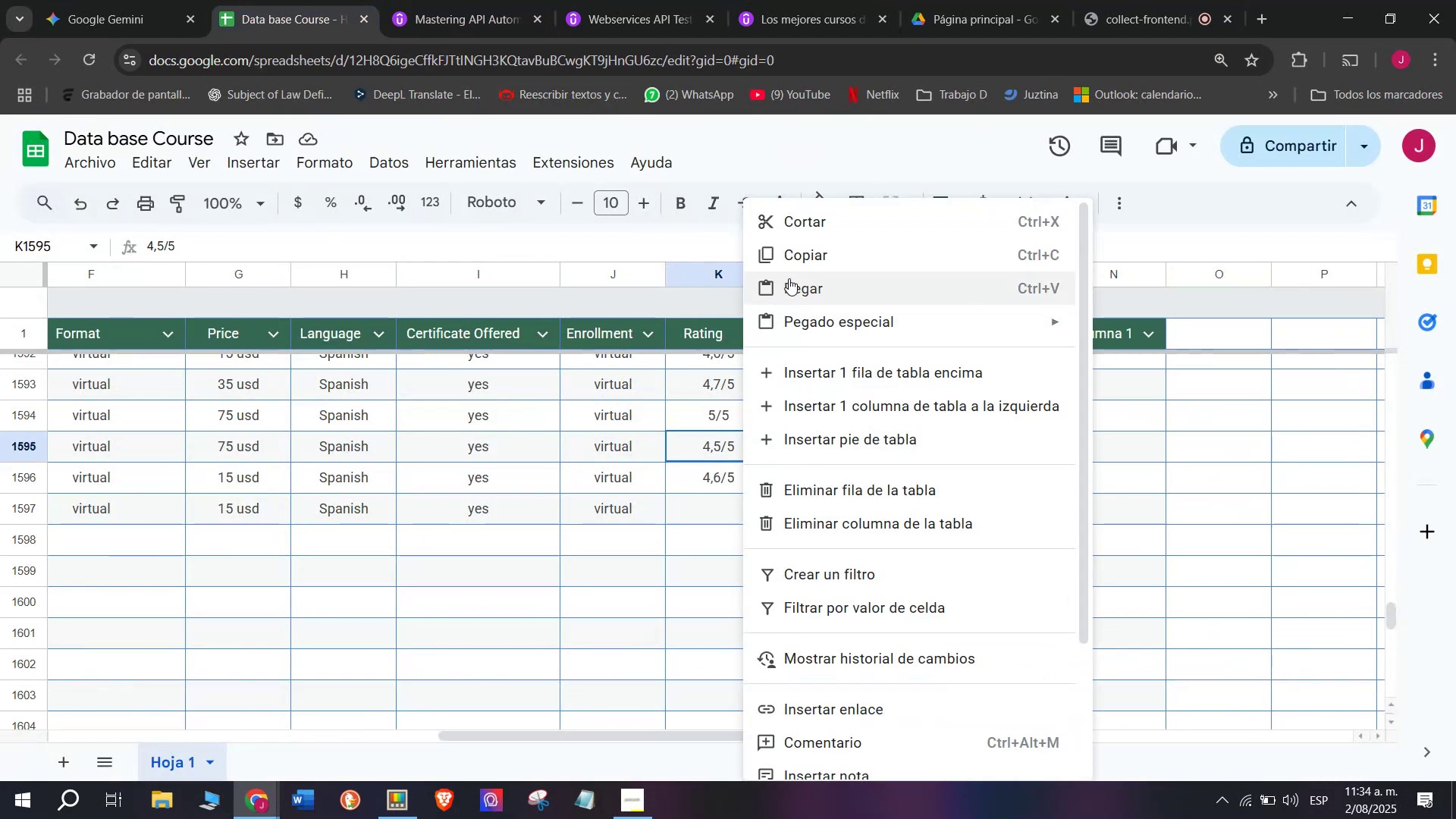 
left_click([795, 251])
 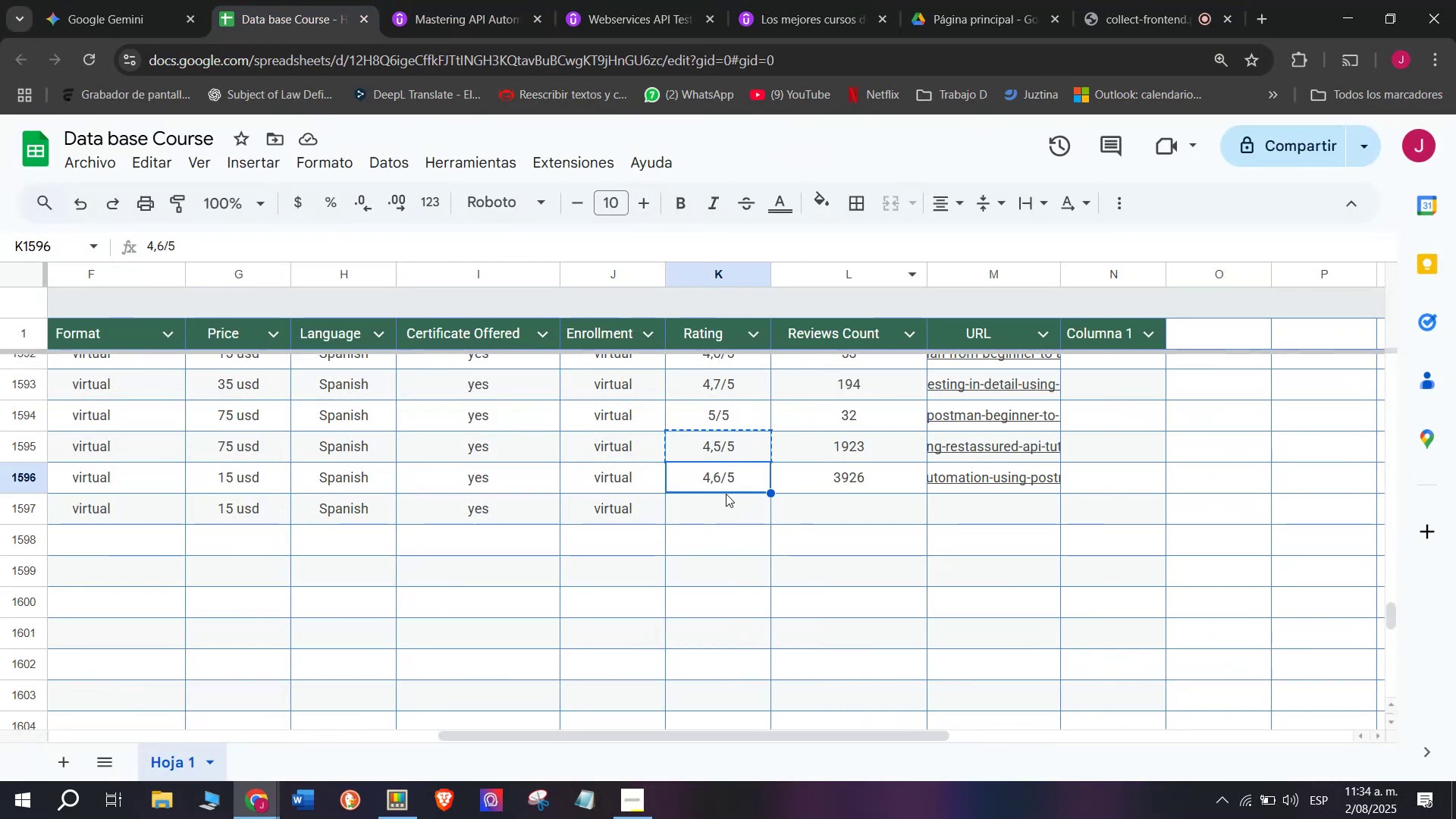 
double_click([733, 511])
 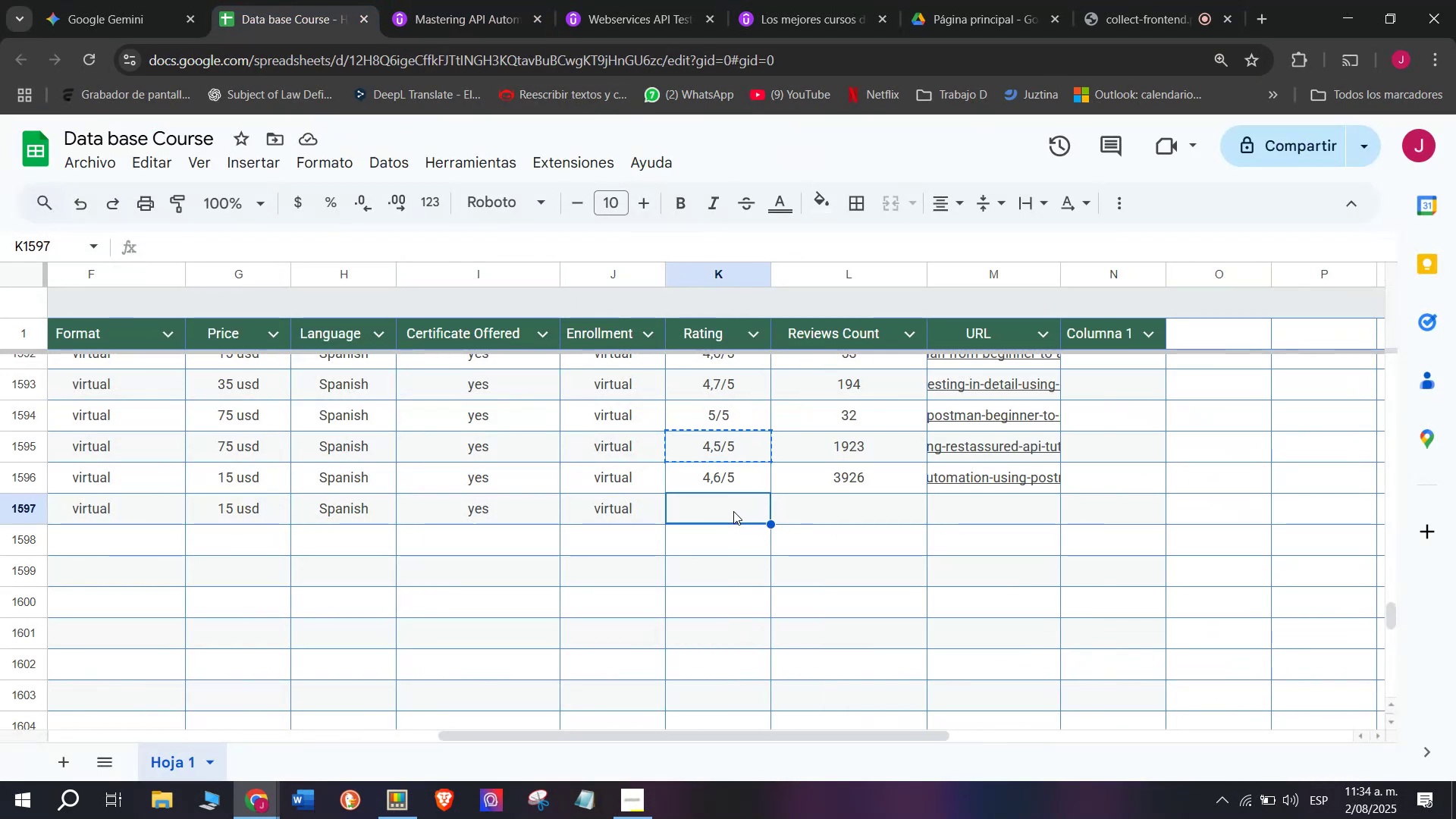 
right_click([733, 511])
 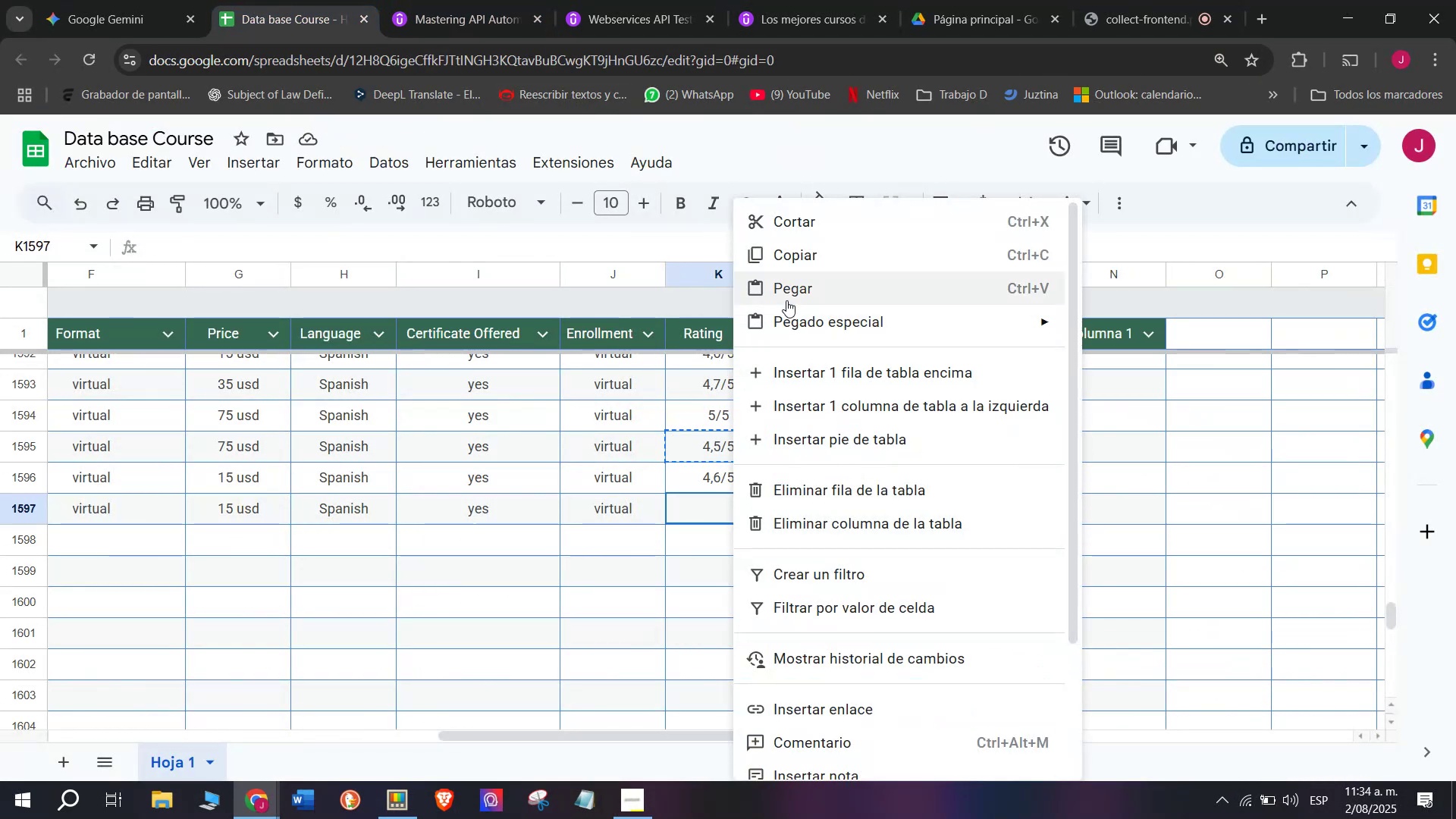 
left_click([788, 289])
 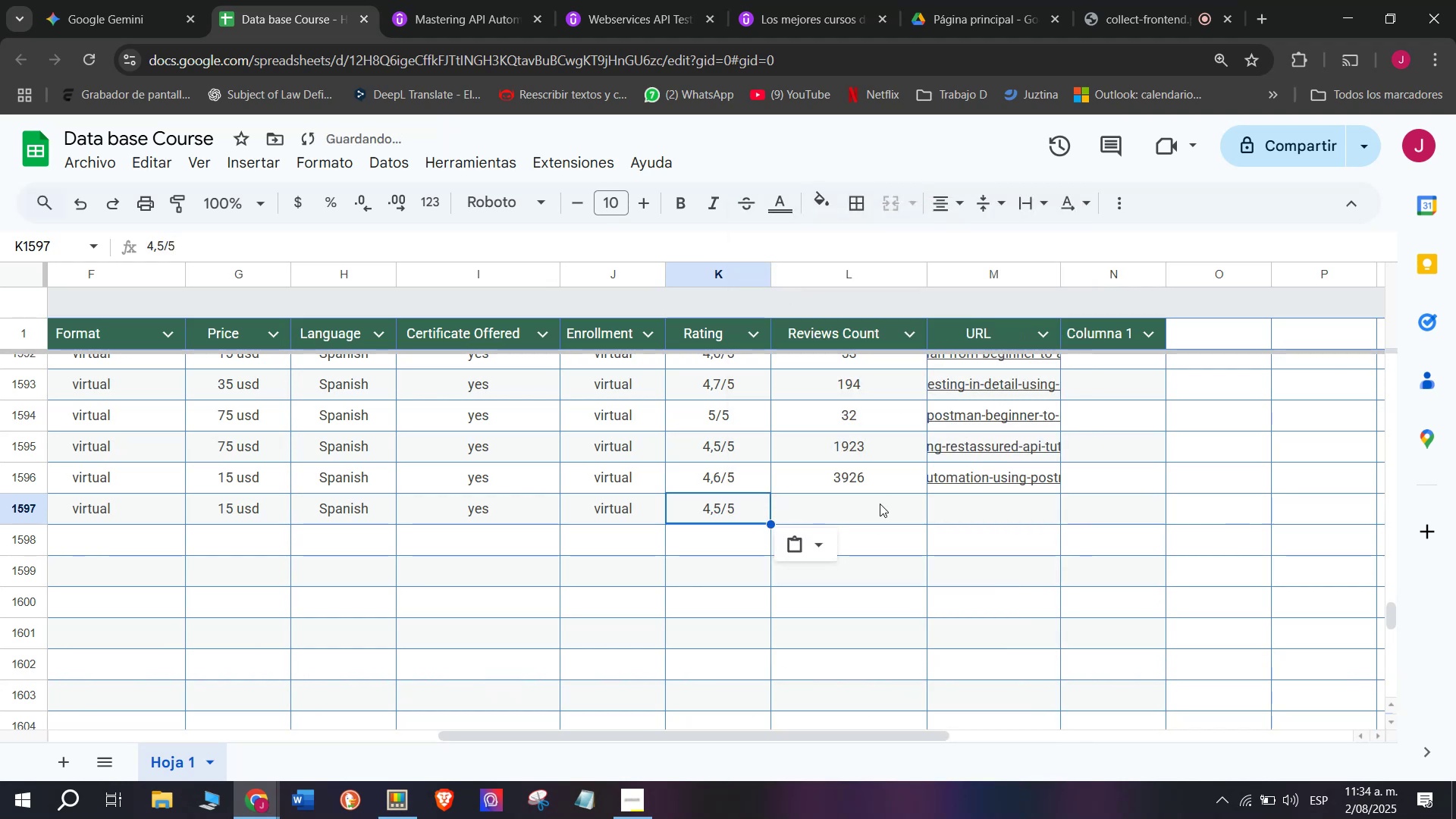 
left_click([880, 504])
 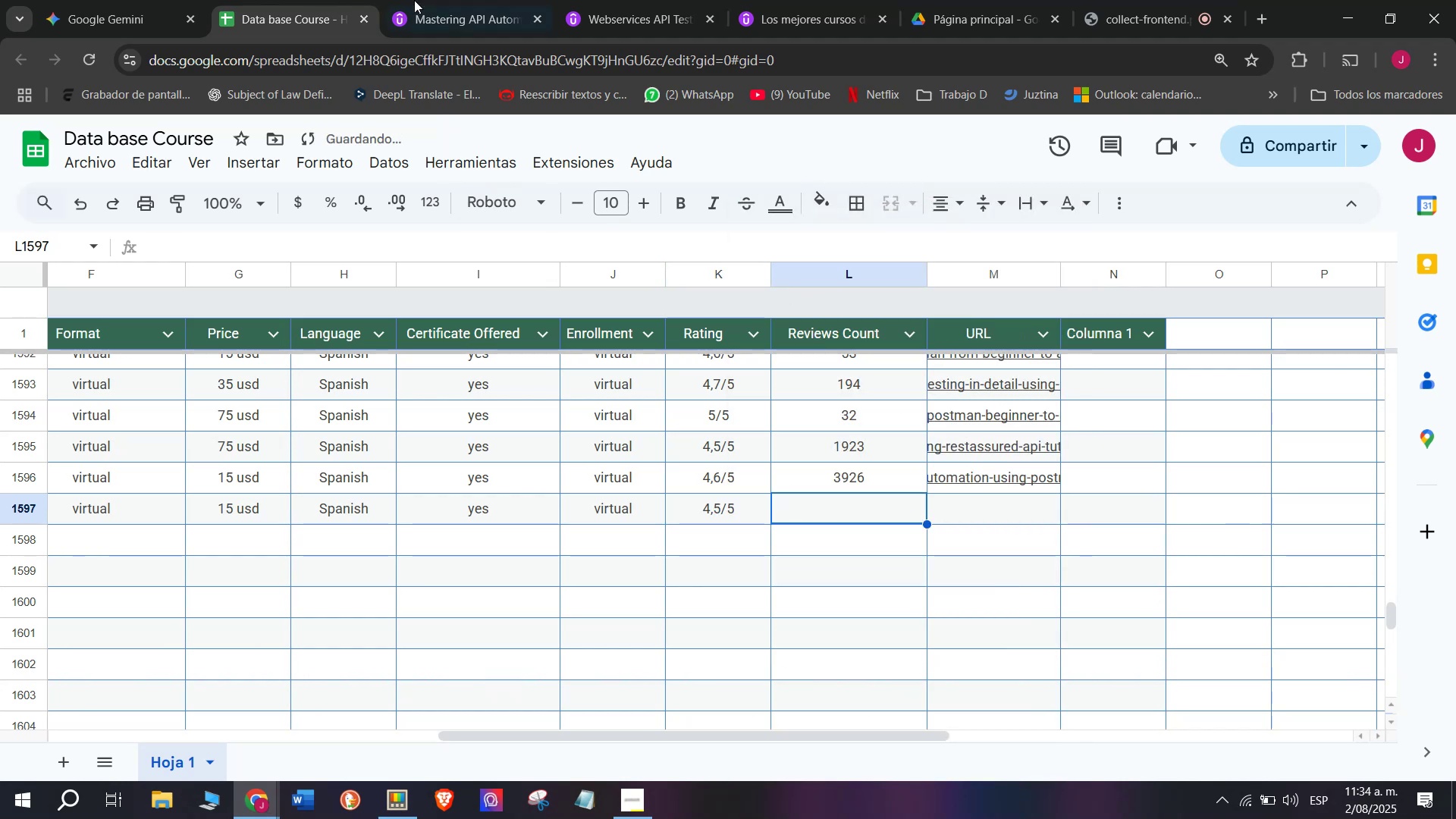 
left_click([416, 0])
 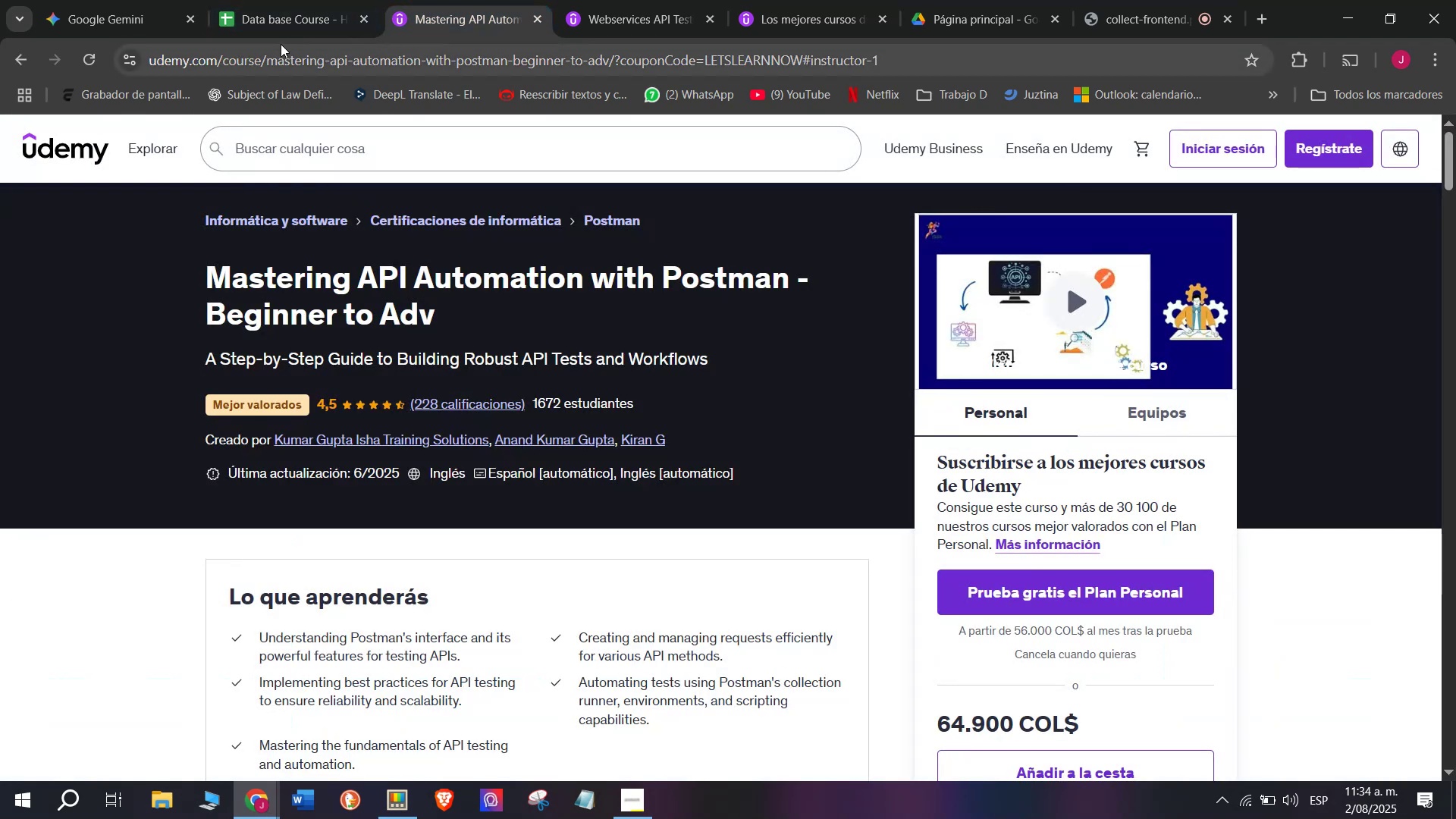 
double_click([281, 45])
 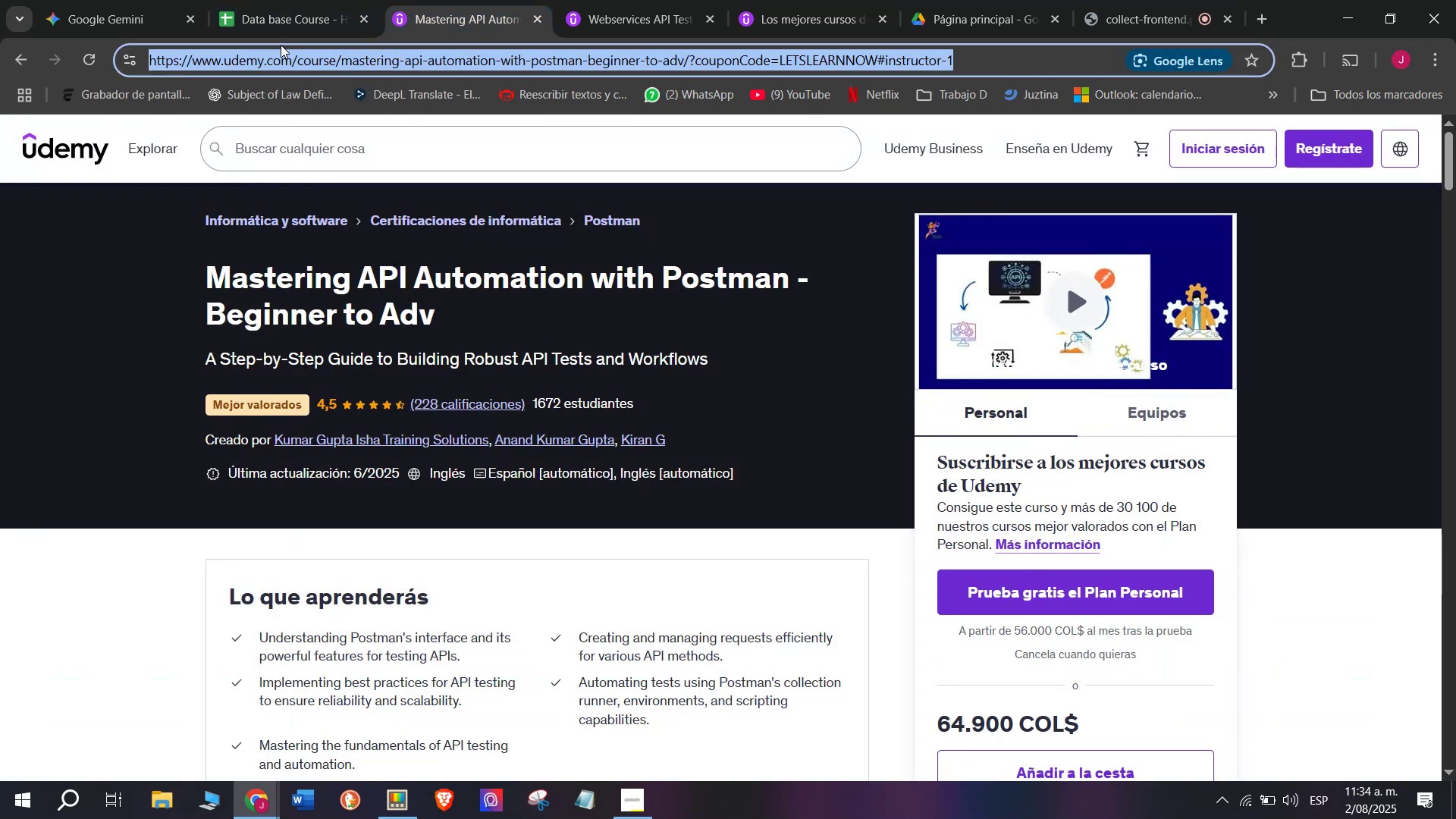 
triple_click([281, 45])
 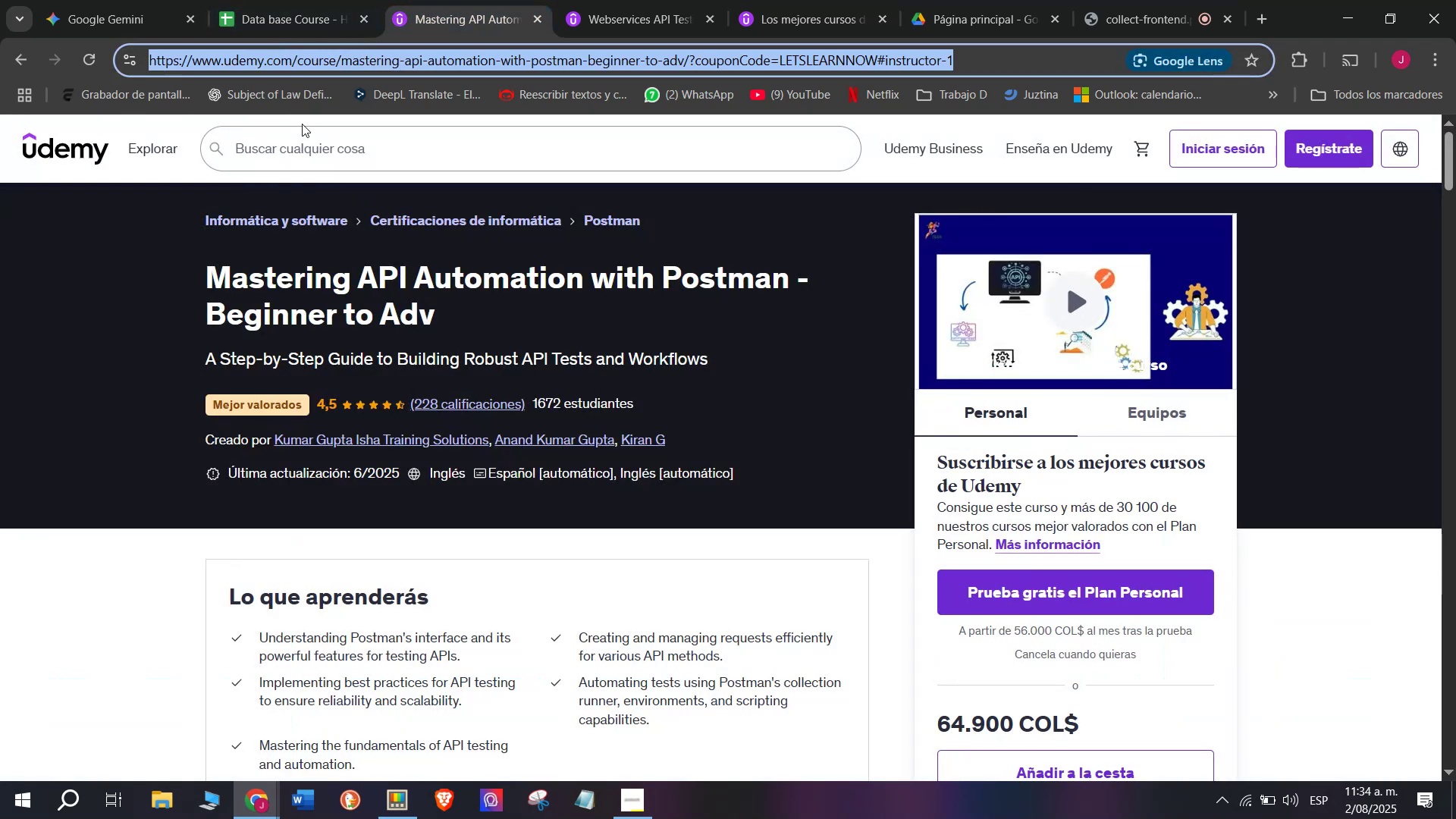 
key(Break)
 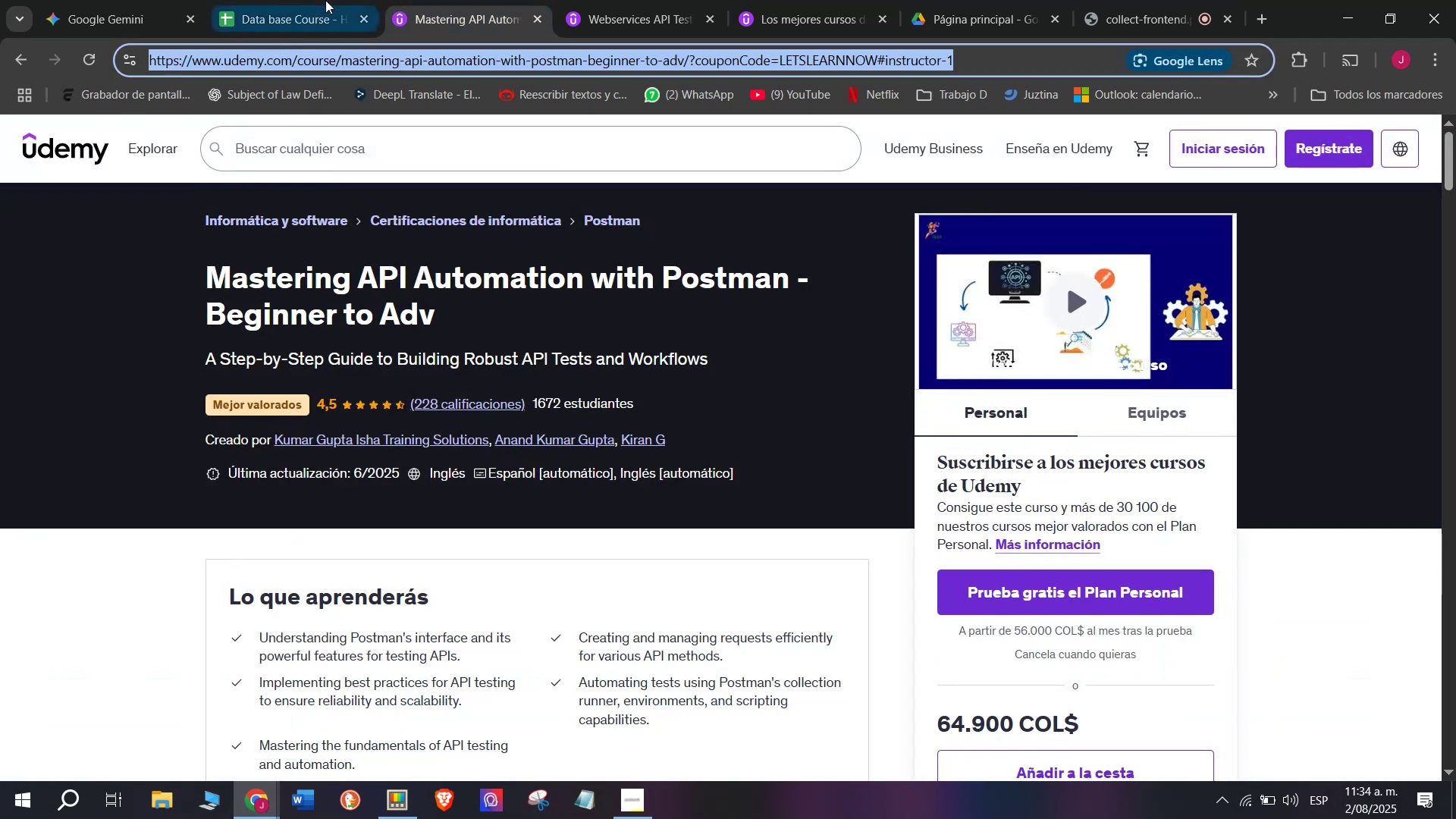 
key(Control+ControlLeft)
 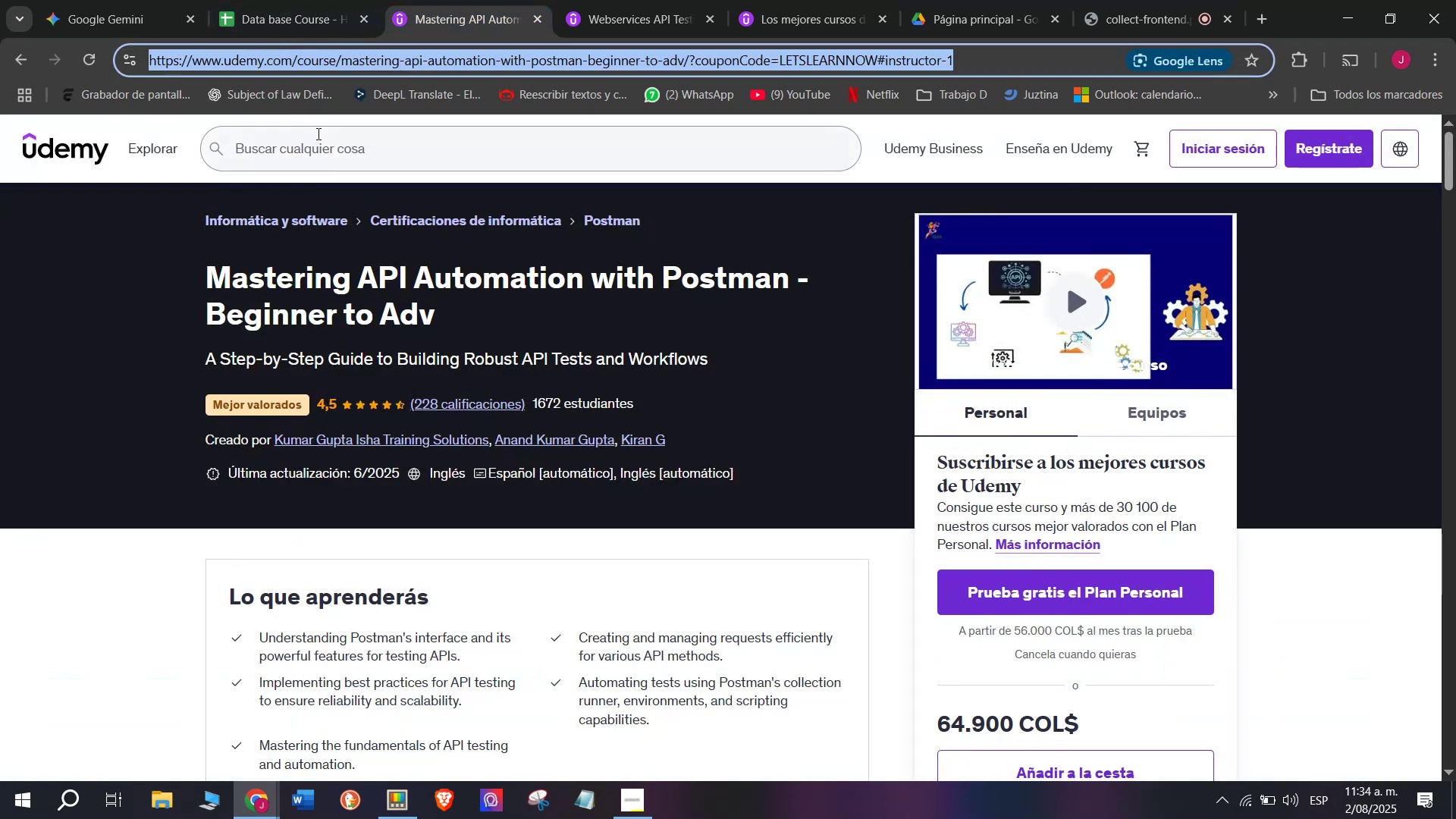 
key(Control+C)
 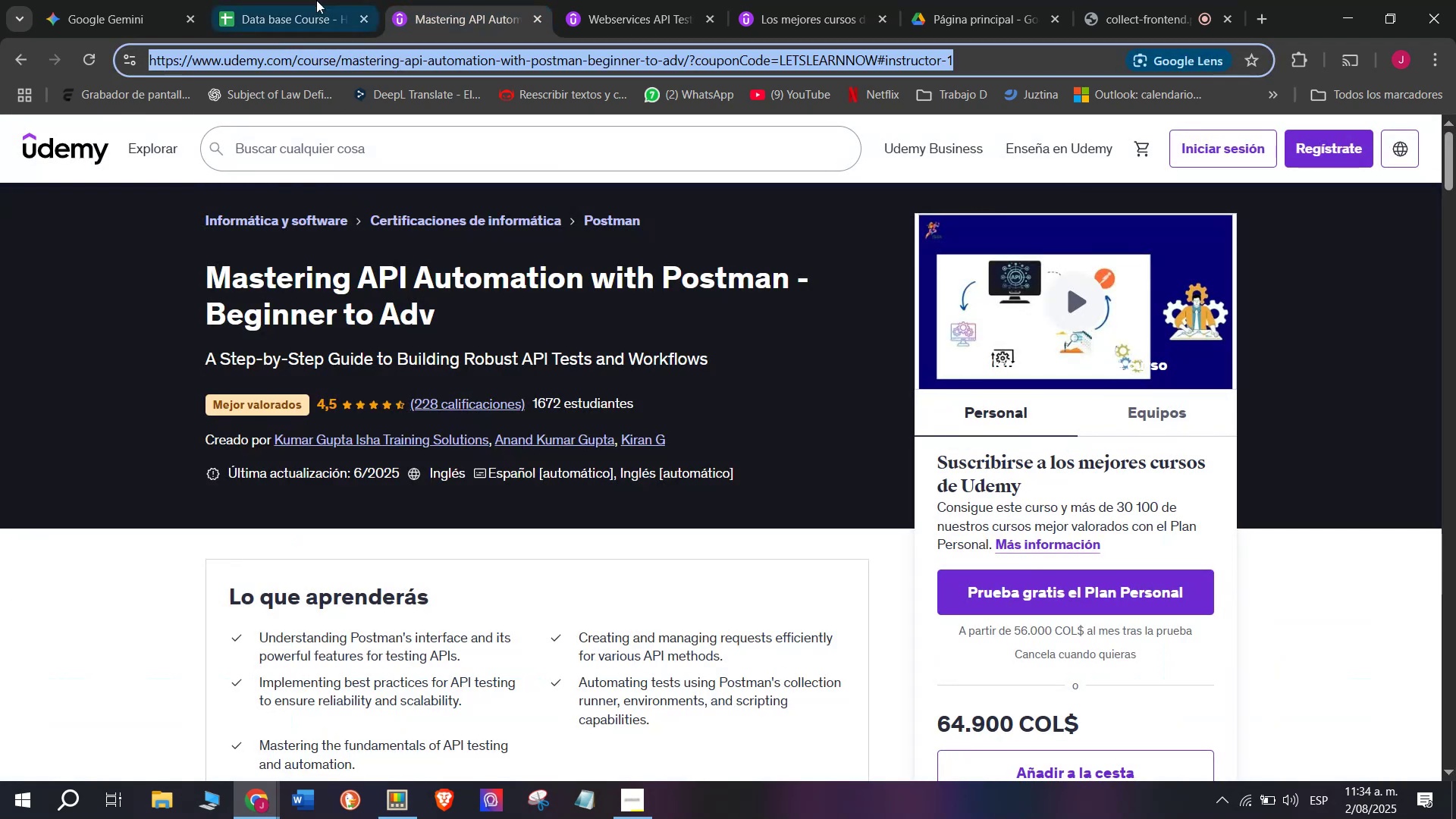 
left_click([325, 0])
 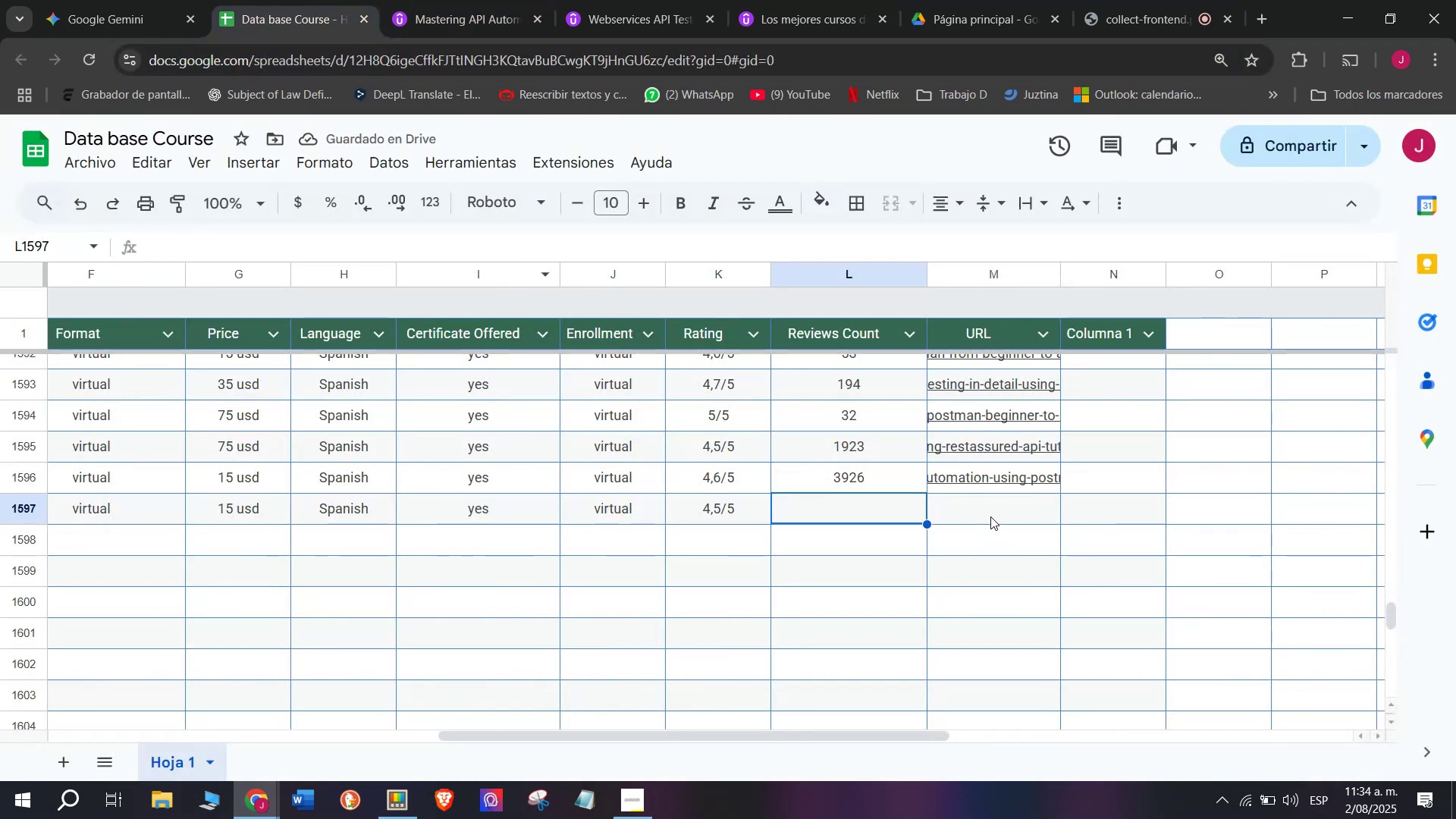 
double_click([990, 516])
 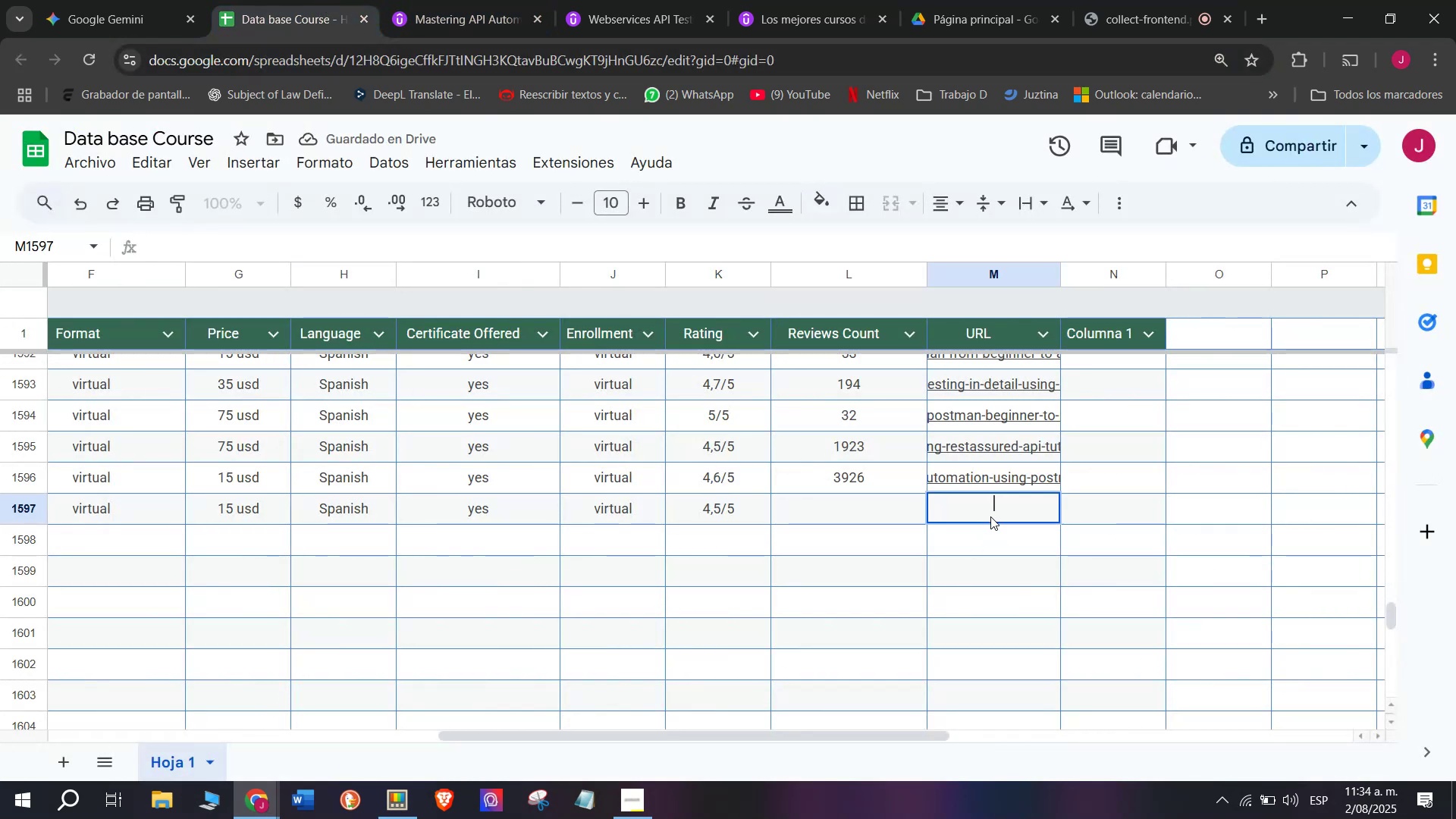 
key(Control+ControlLeft)
 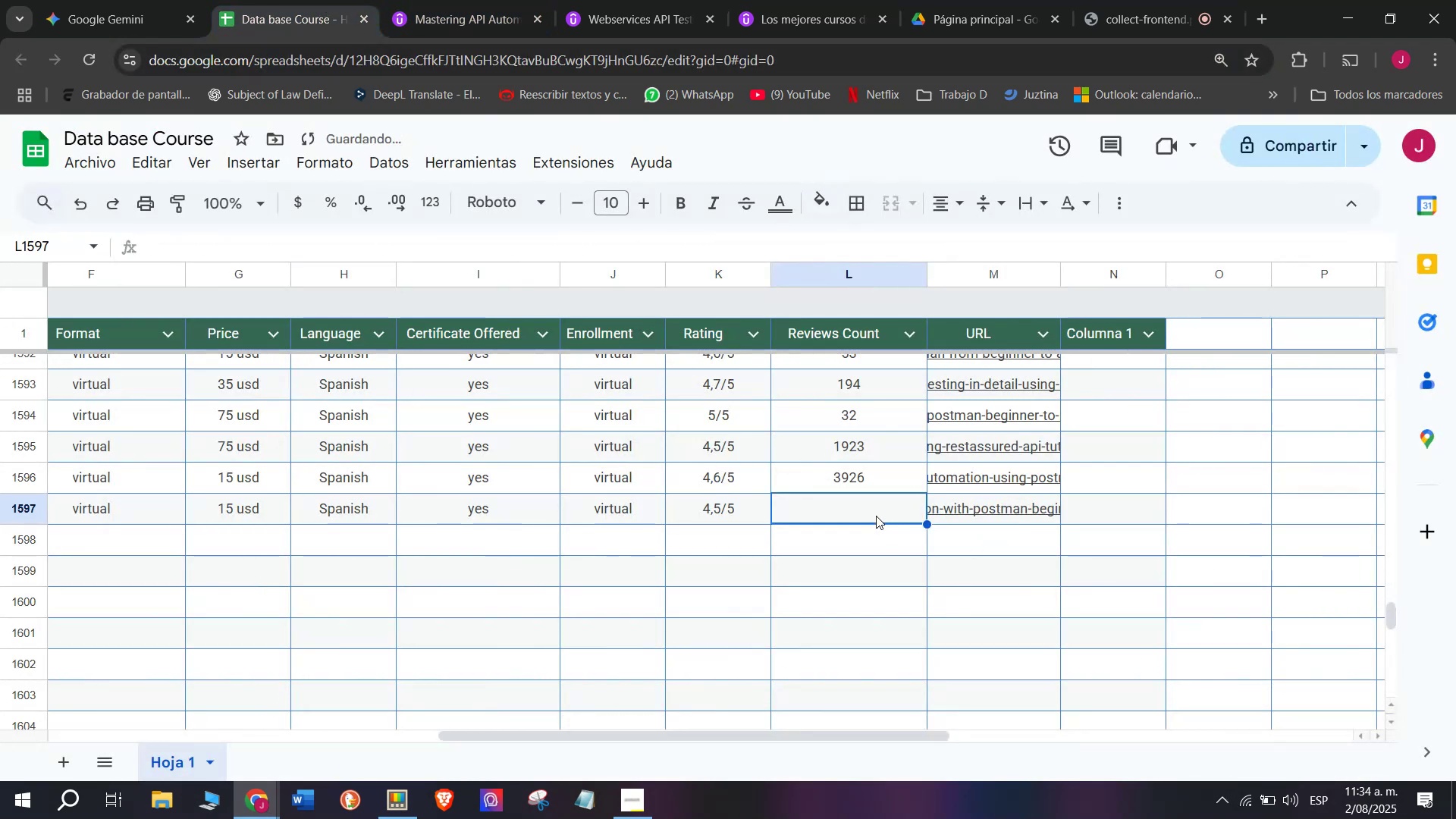 
key(Z)
 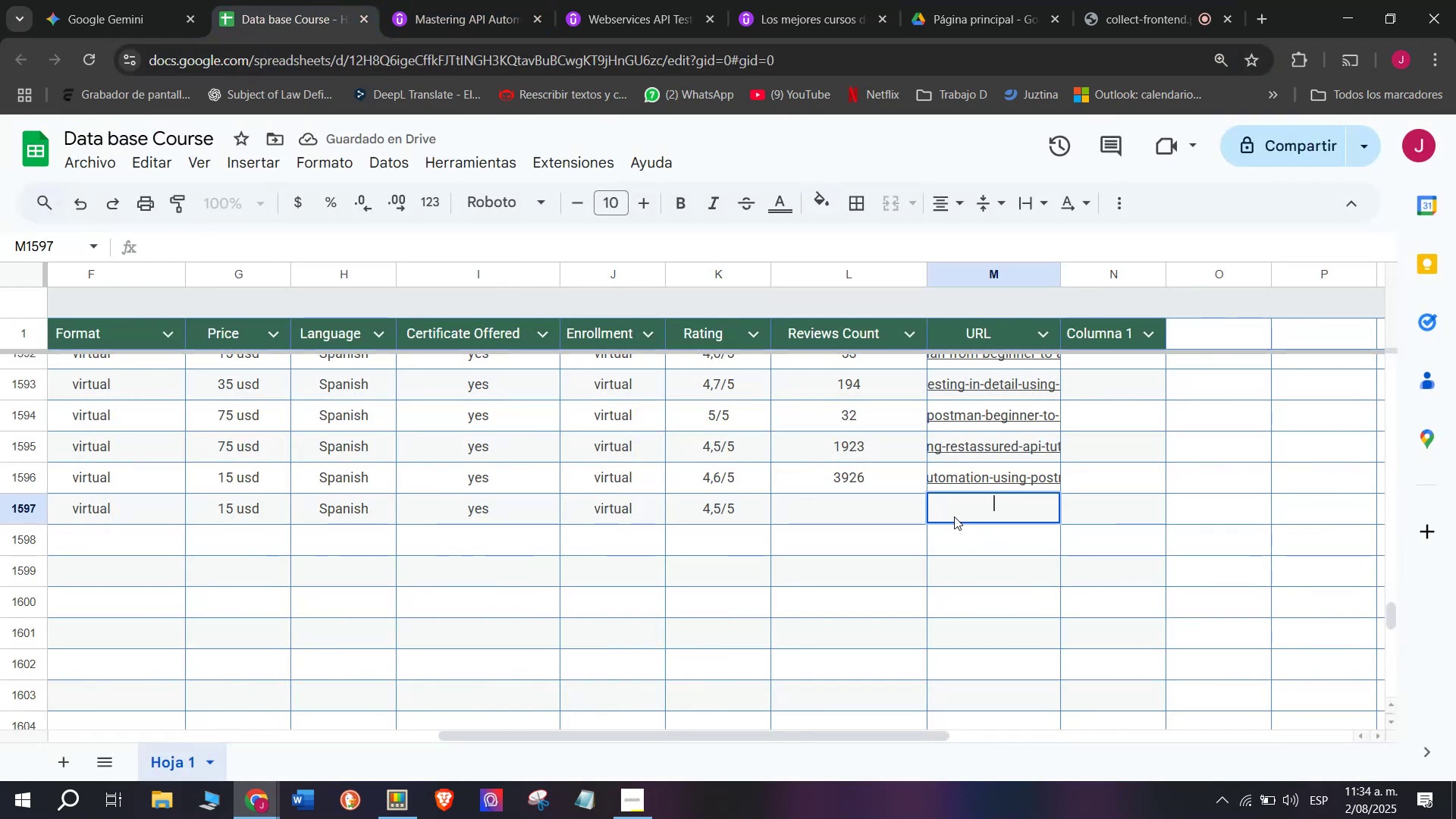 
key(Control+V)
 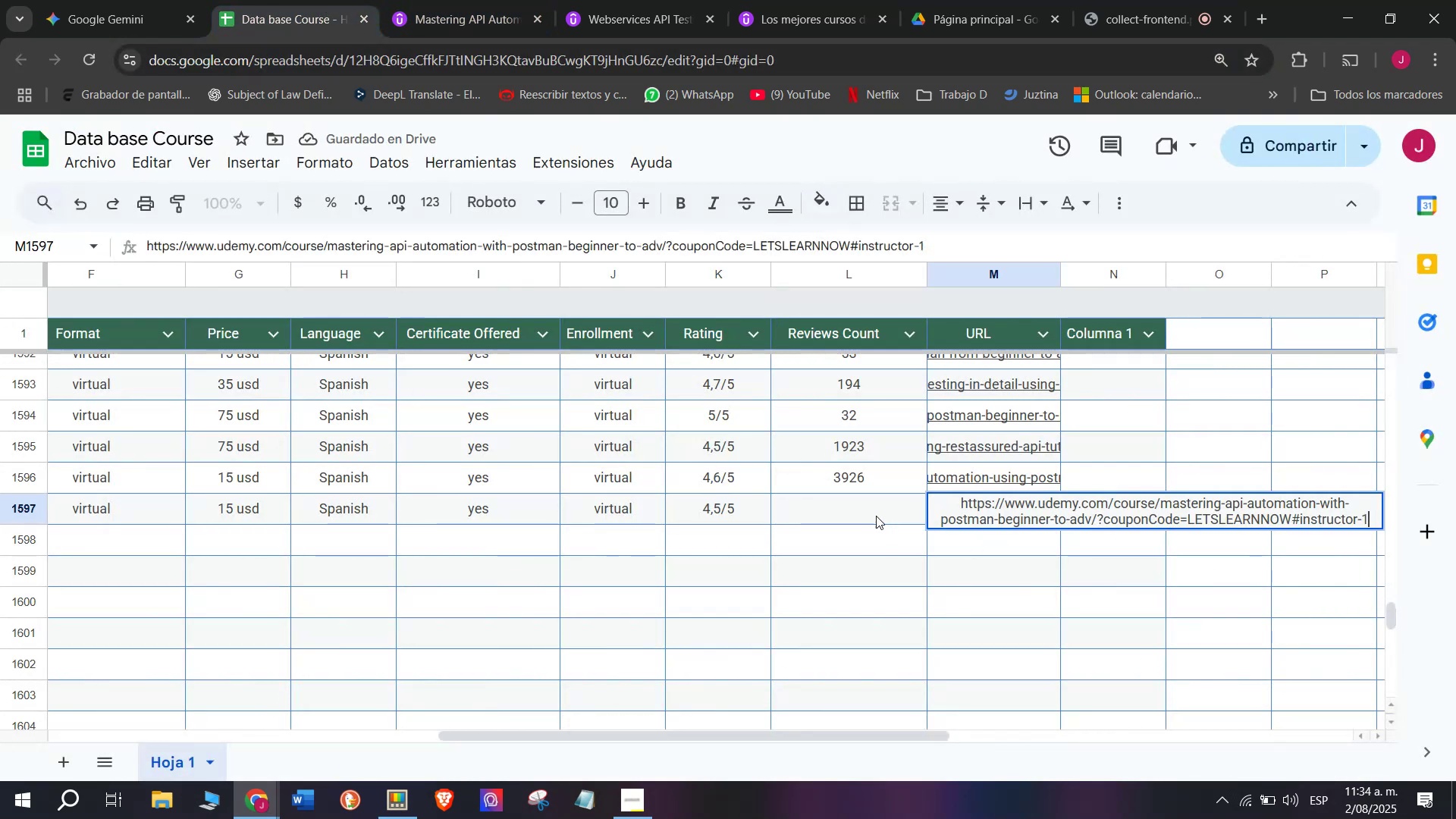 
triple_click([876, 516])
 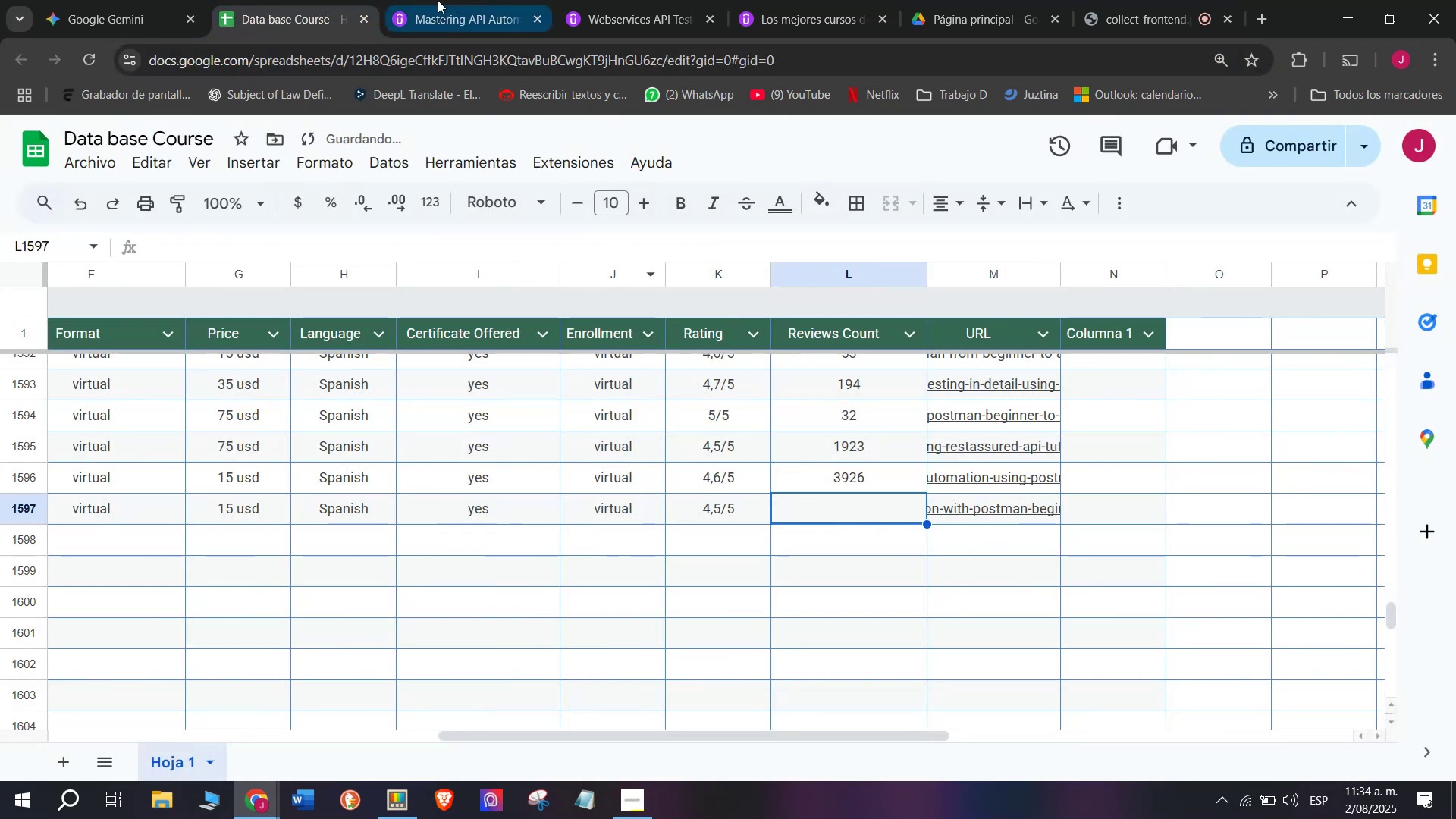 
left_click([422, 0])
 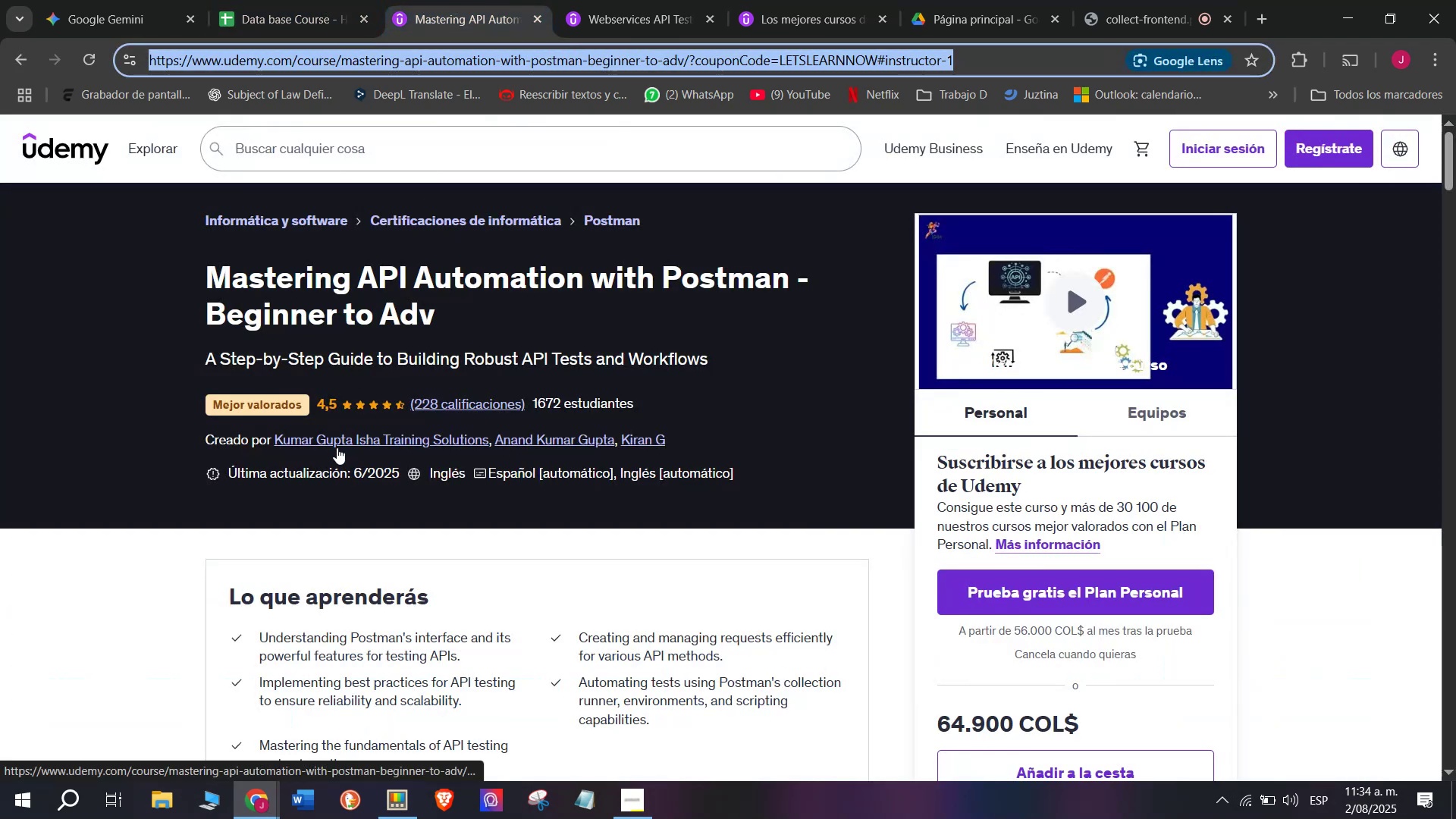 
left_click([333, 444])
 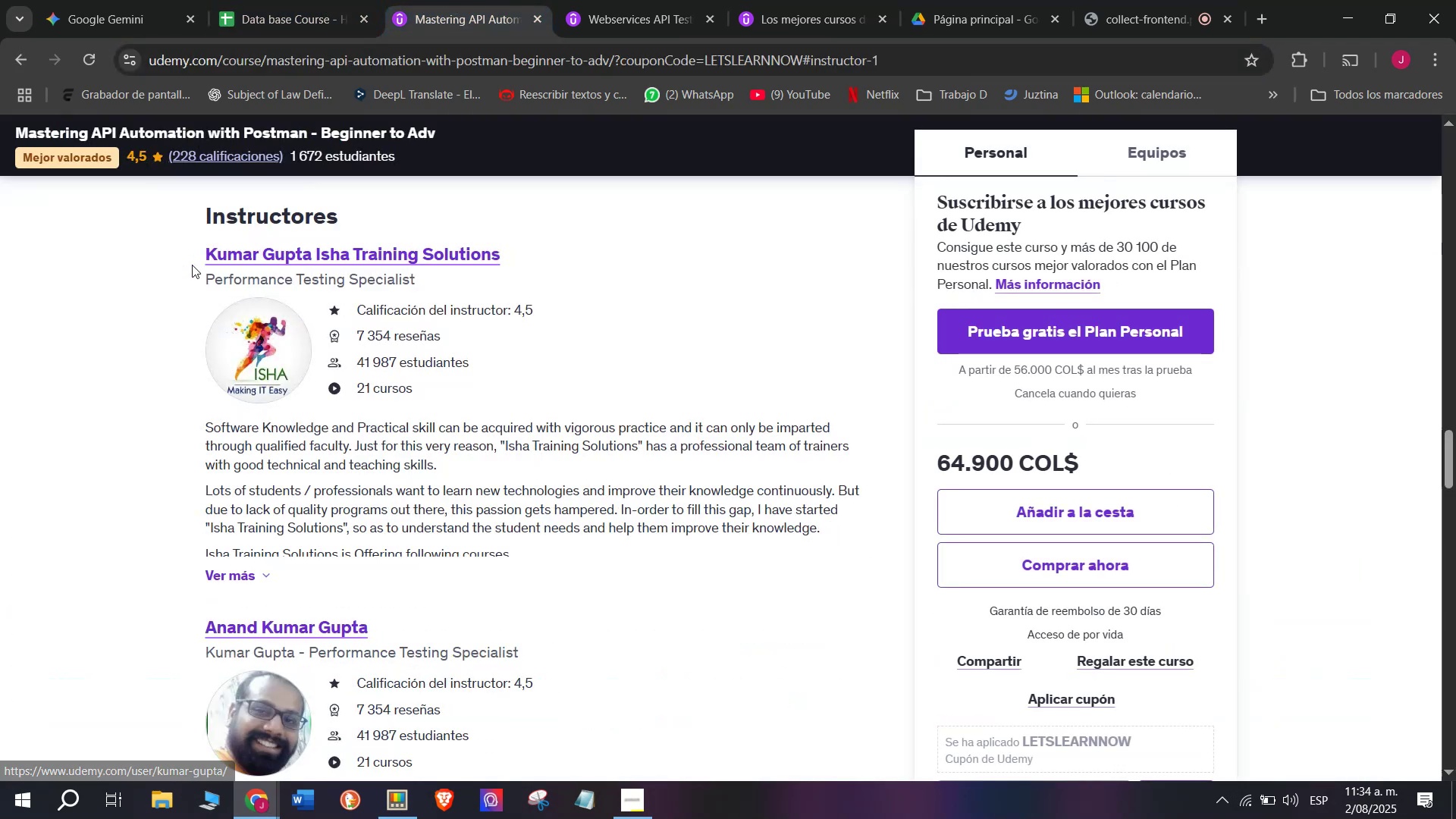 
left_click_drag(start_coordinate=[192, 261], to_coordinate=[527, 254])
 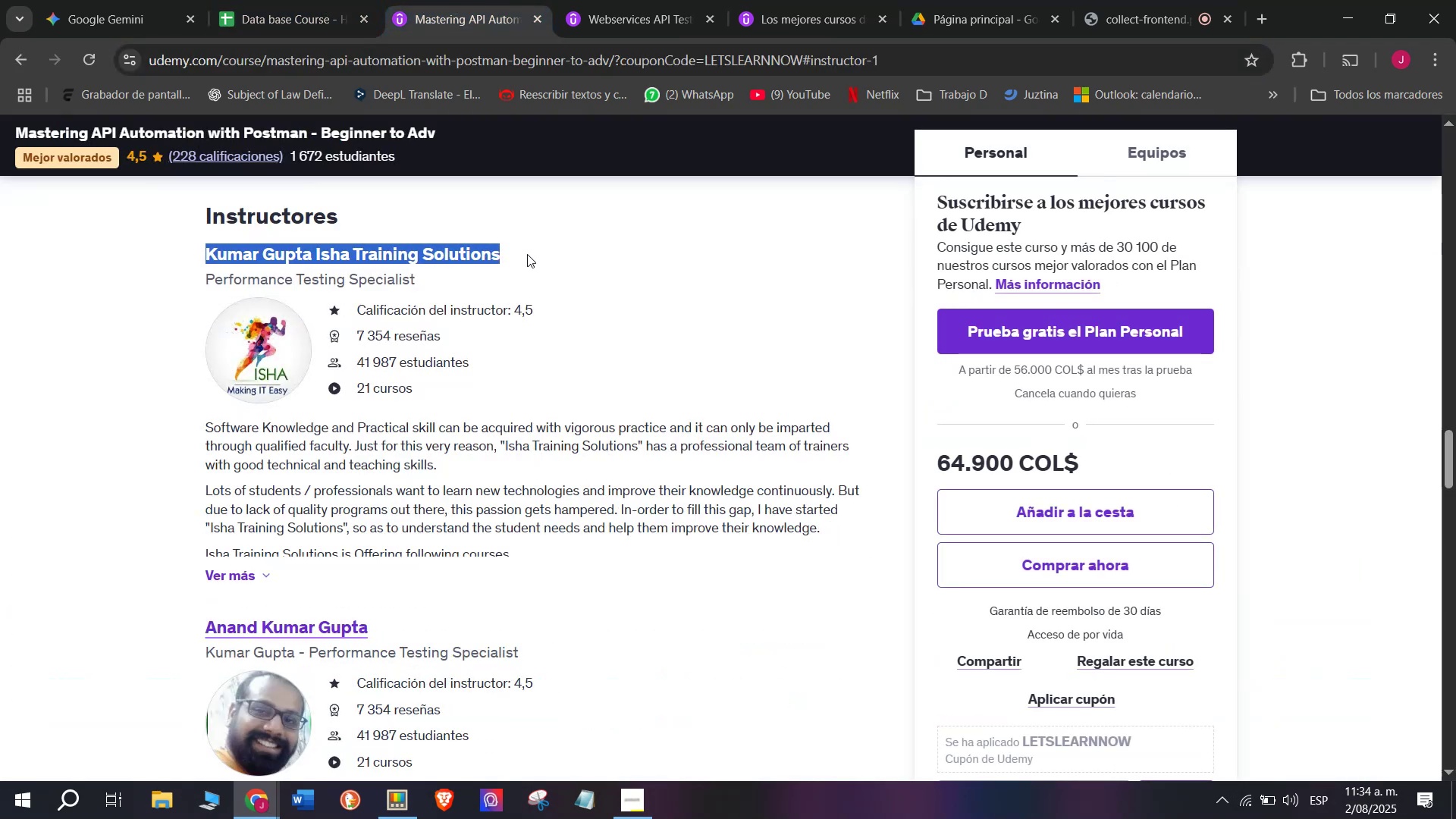 
key(Control+ControlLeft)
 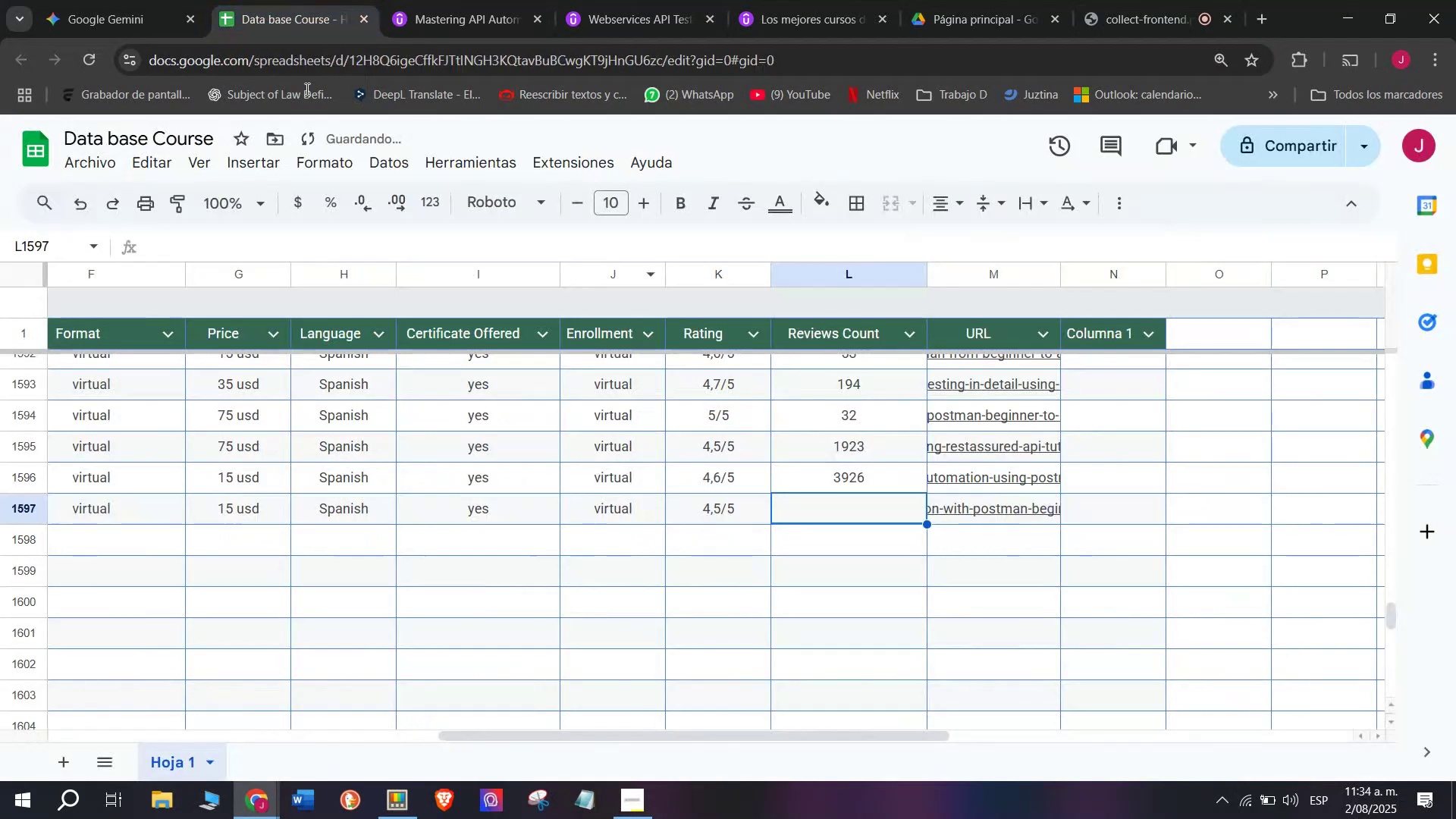 
key(Break)
 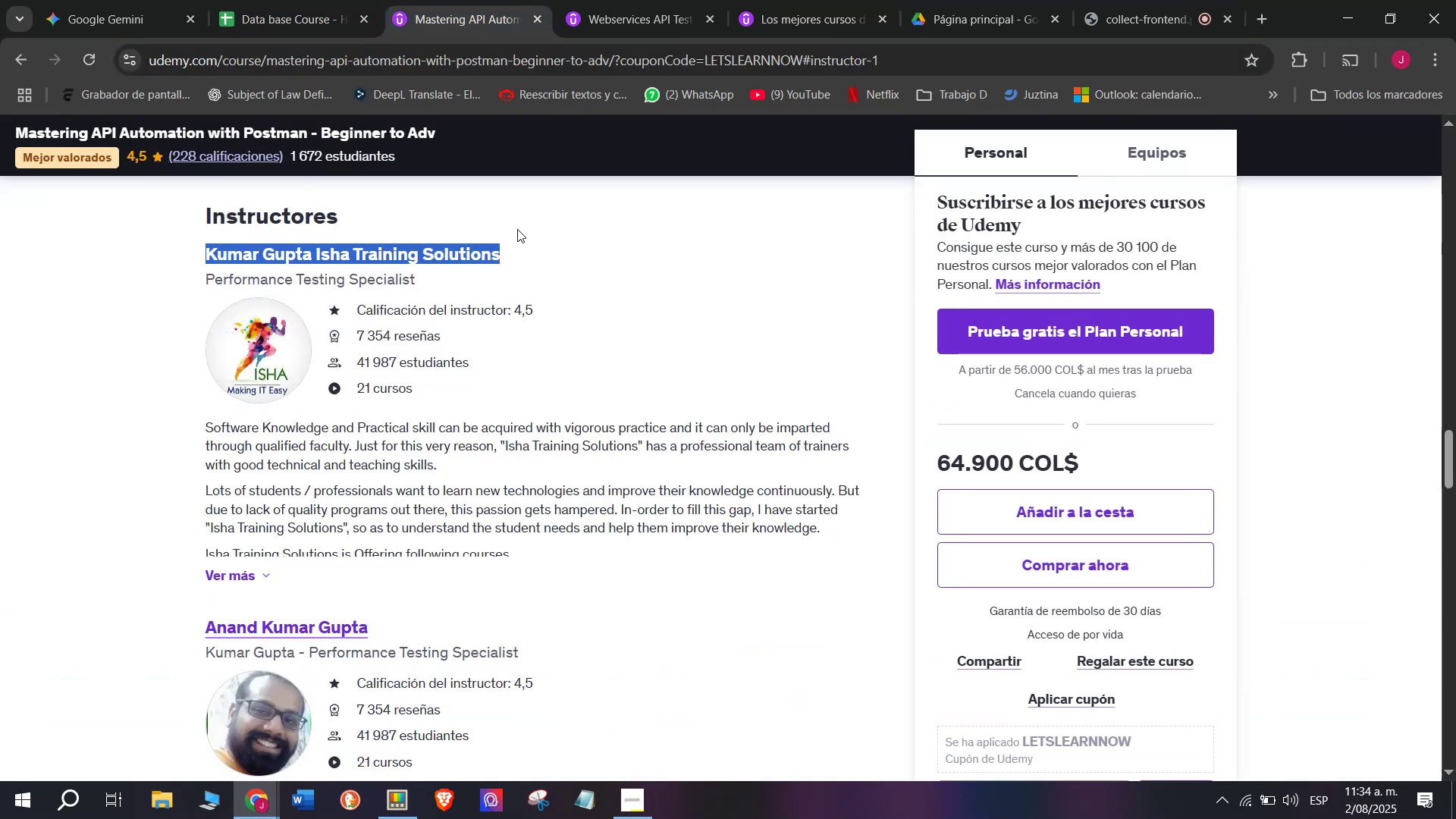 
key(Control+C)
 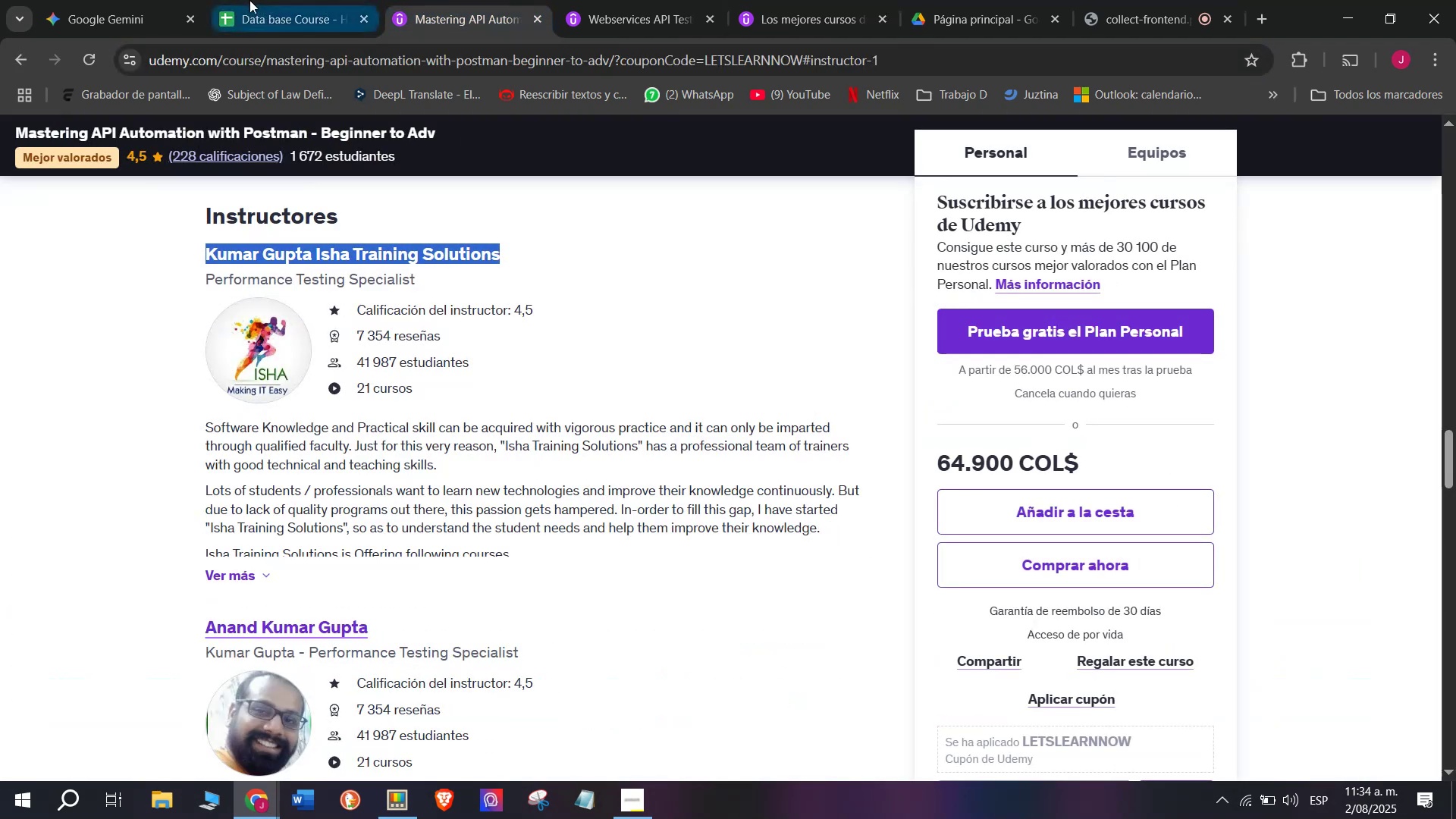 
left_click([249, 0])
 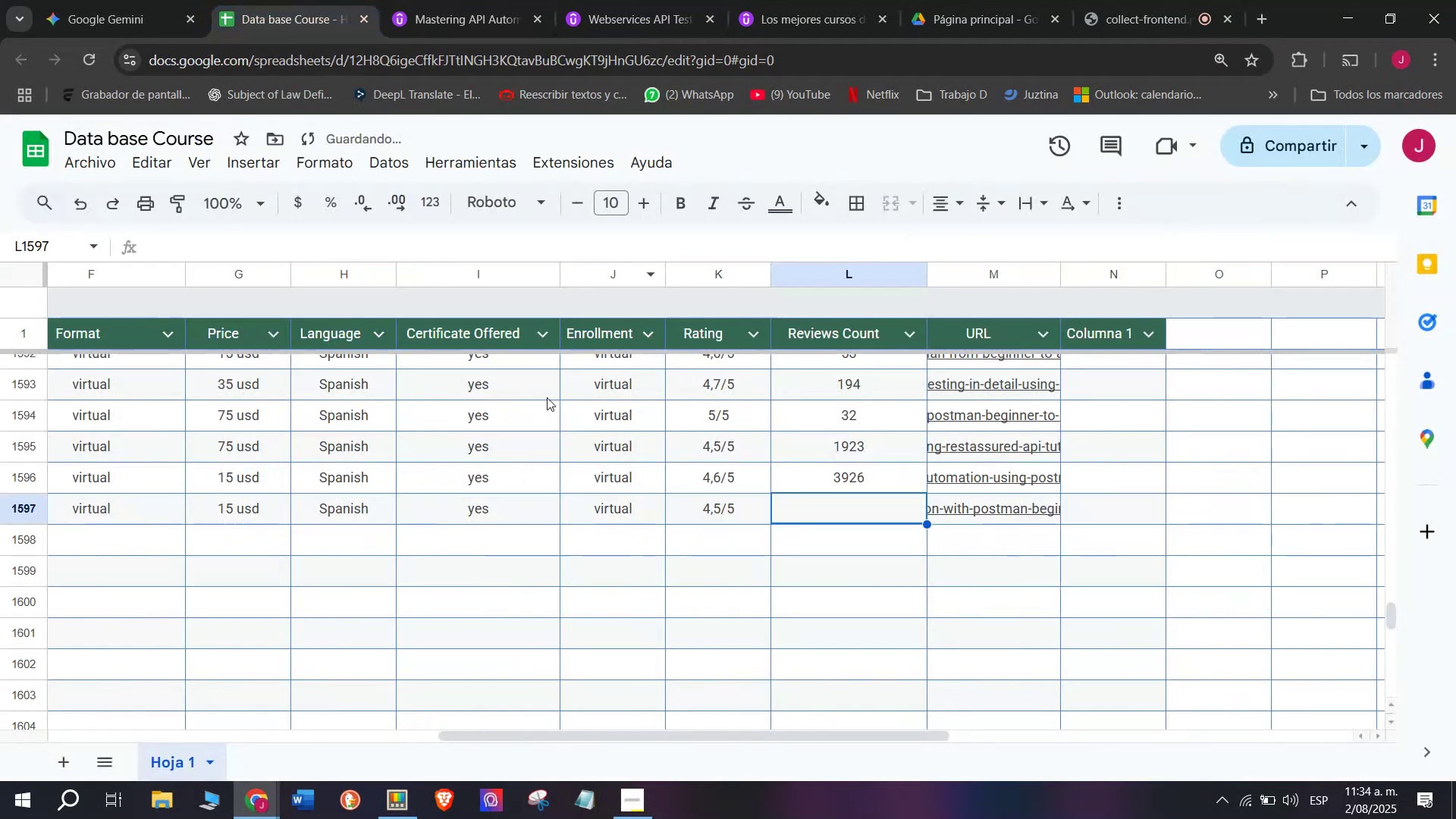 
key(Z)
 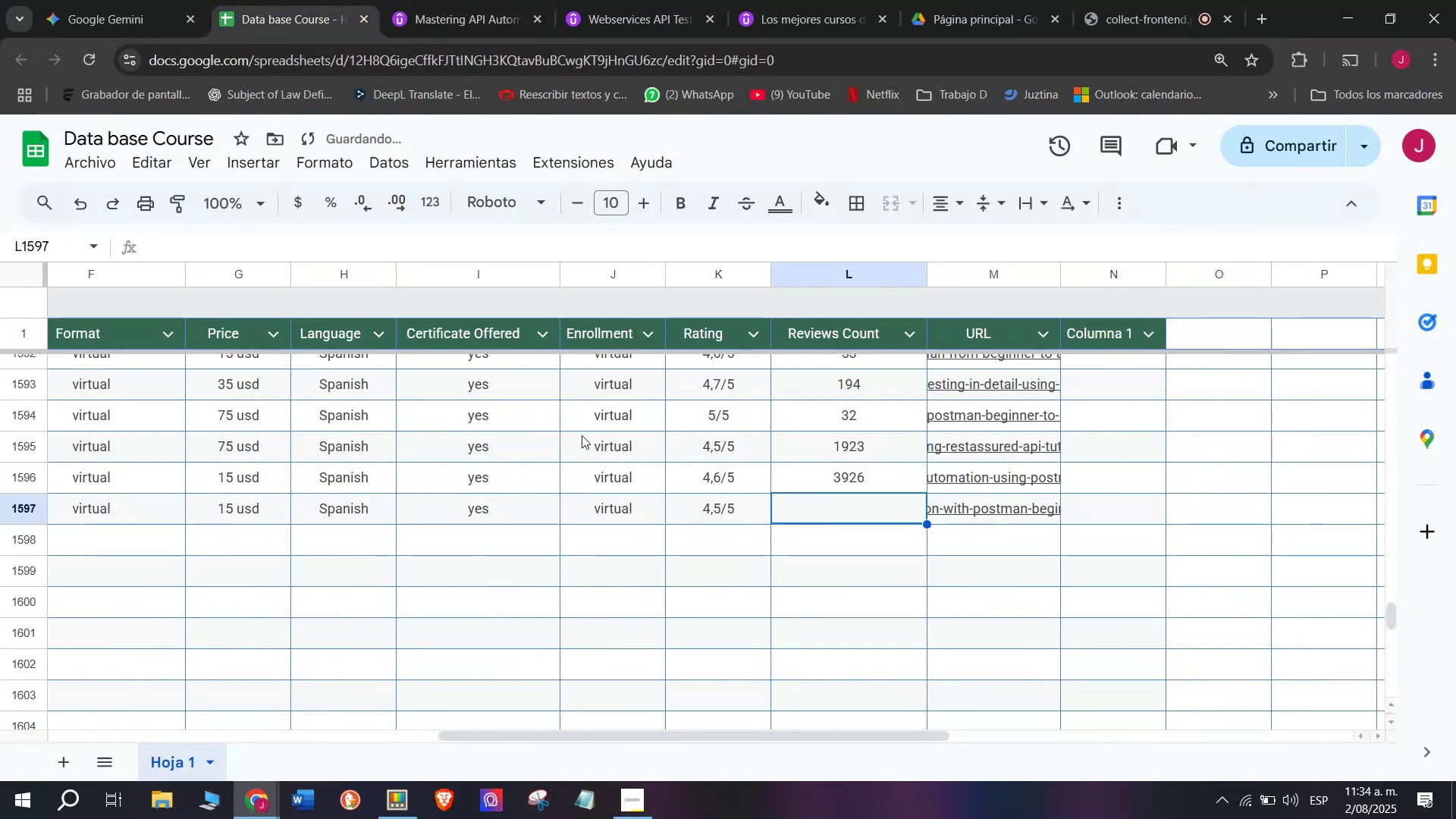 
key(Control+ControlLeft)
 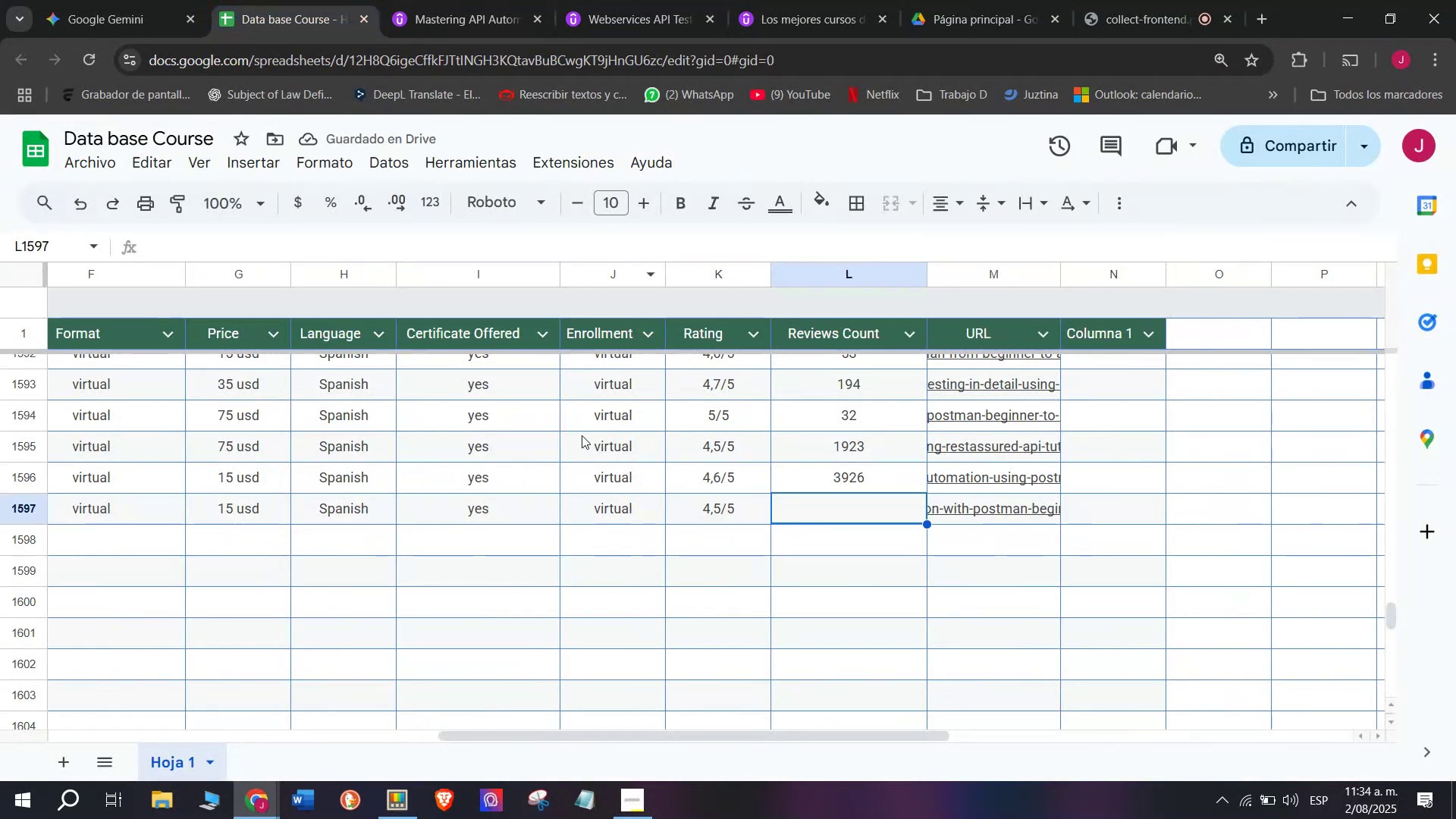 
key(Control+V)
 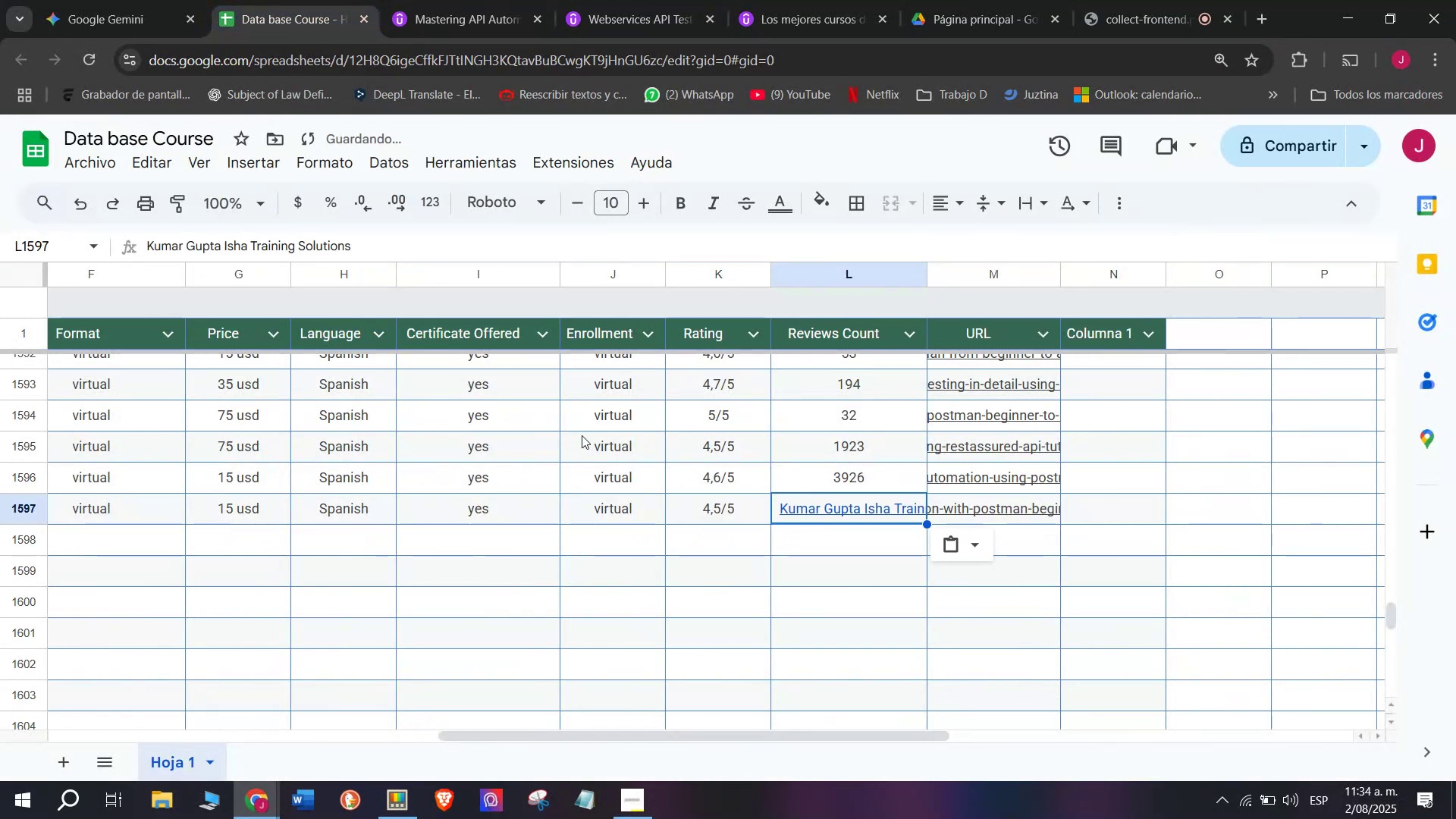 
key(Shift+ShiftLeft)
 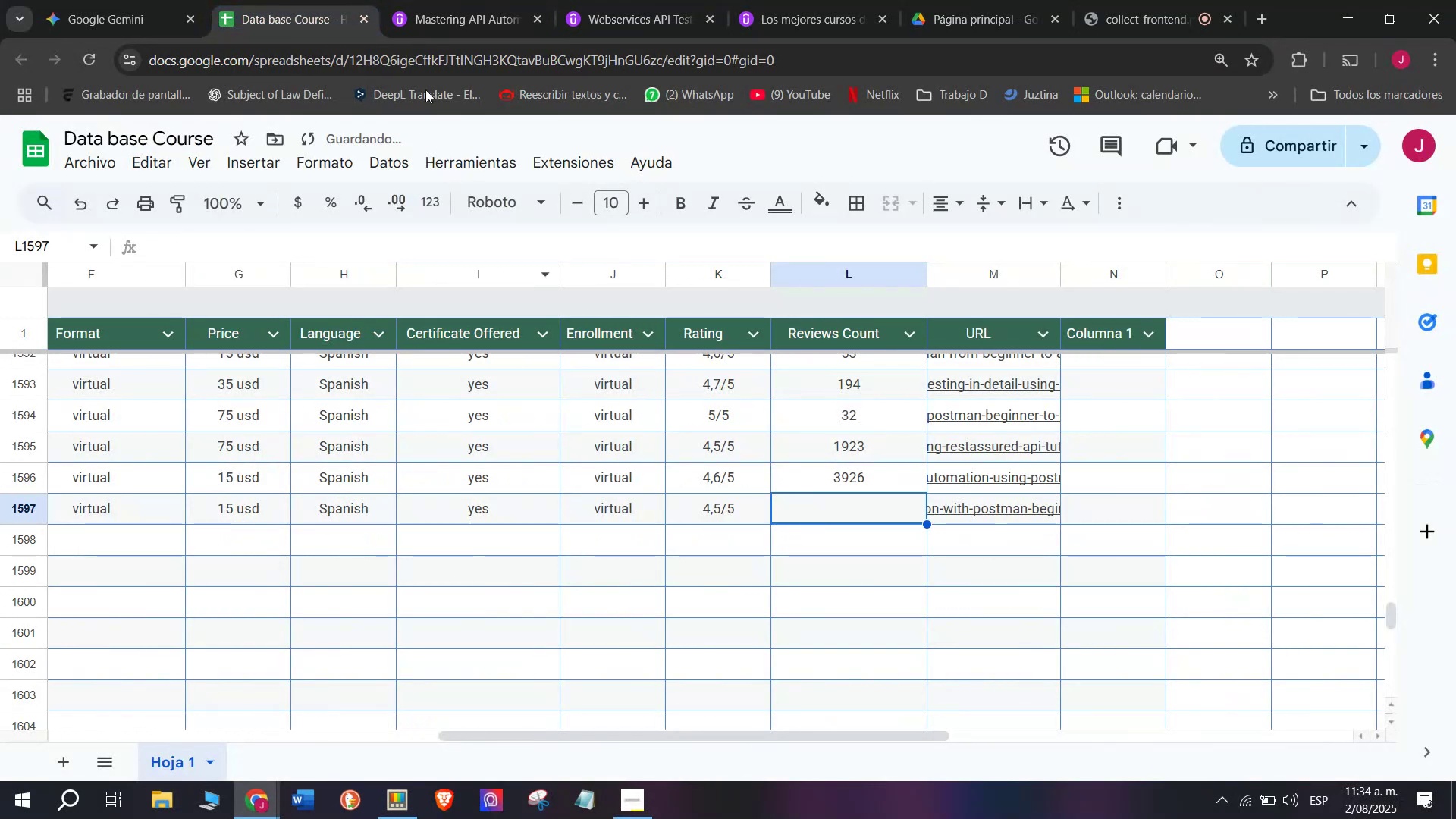 
key(Control+Shift+ControlLeft)
 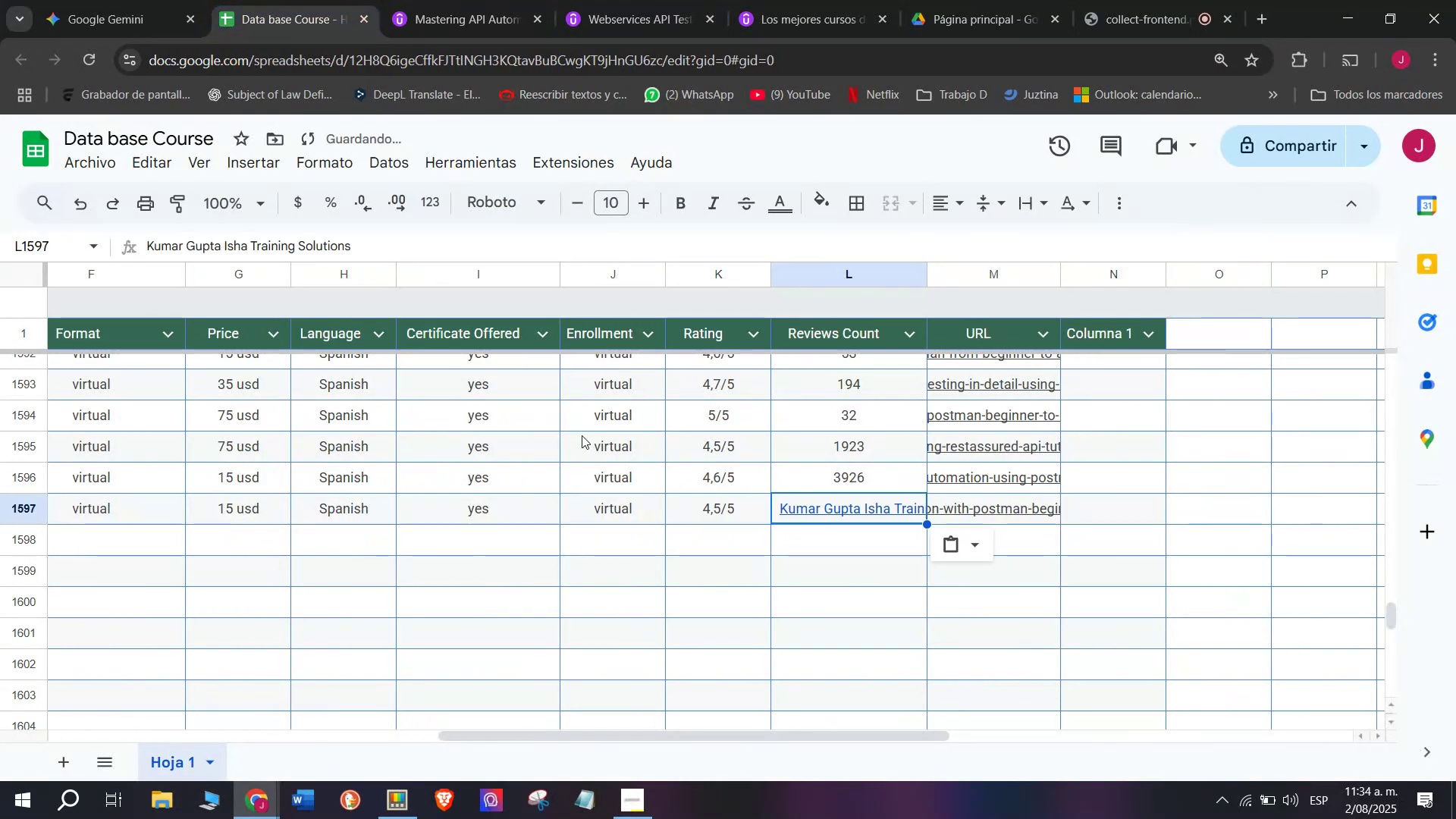 
key(Control+Shift+Z)
 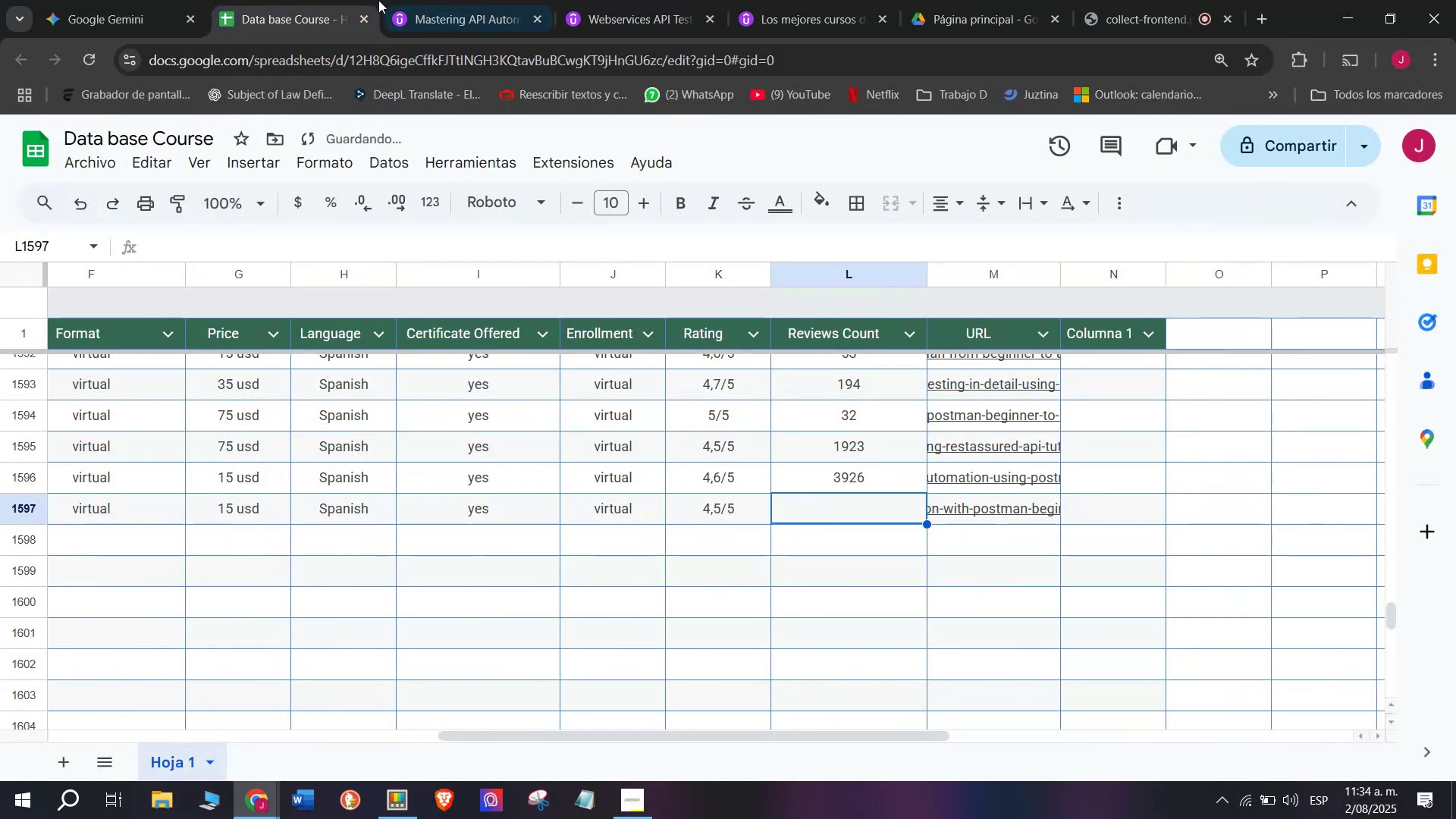 
left_click([419, 0])
 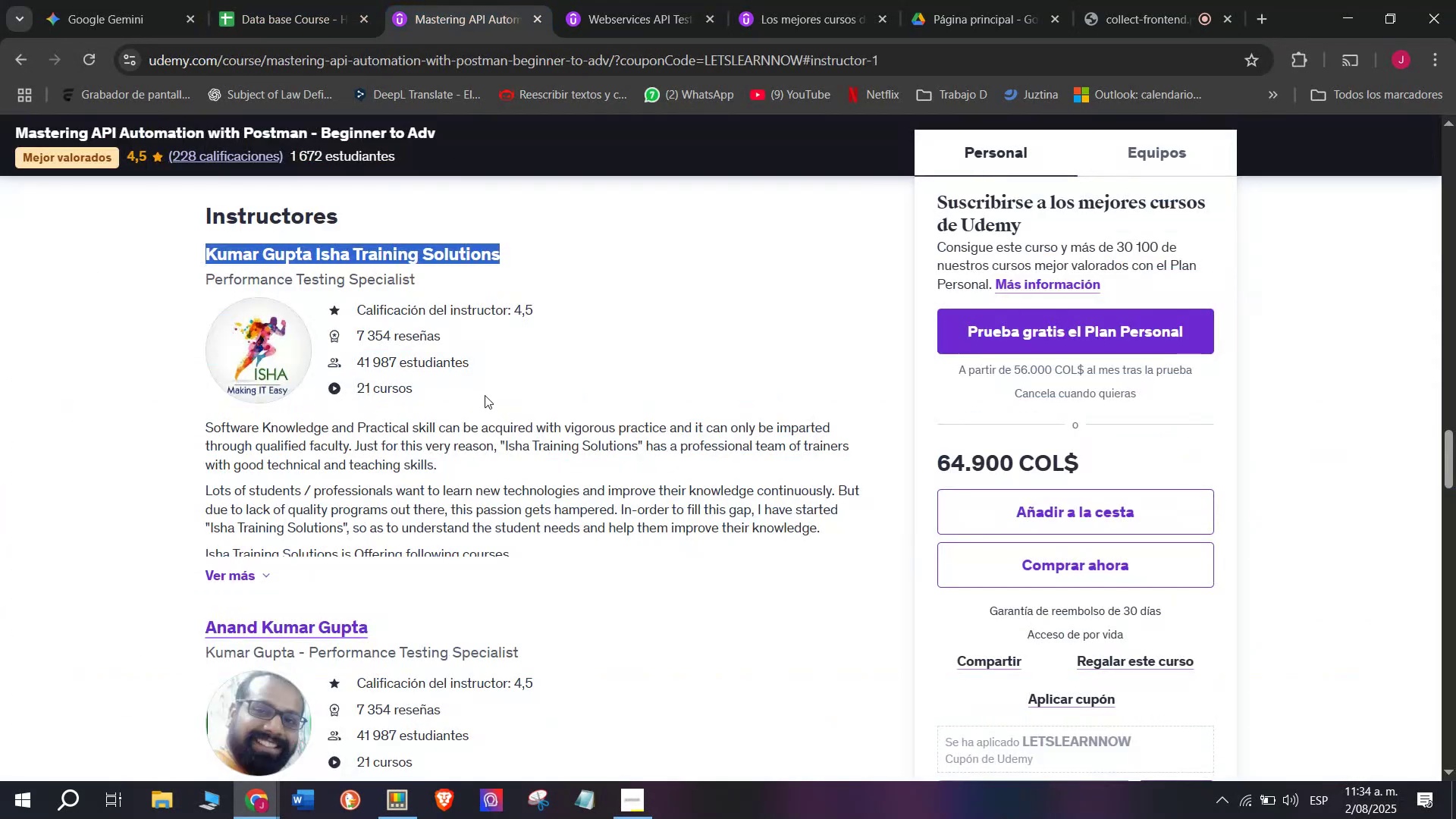 
scroll: coordinate [440, 466], scroll_direction: up, amount: 10.0
 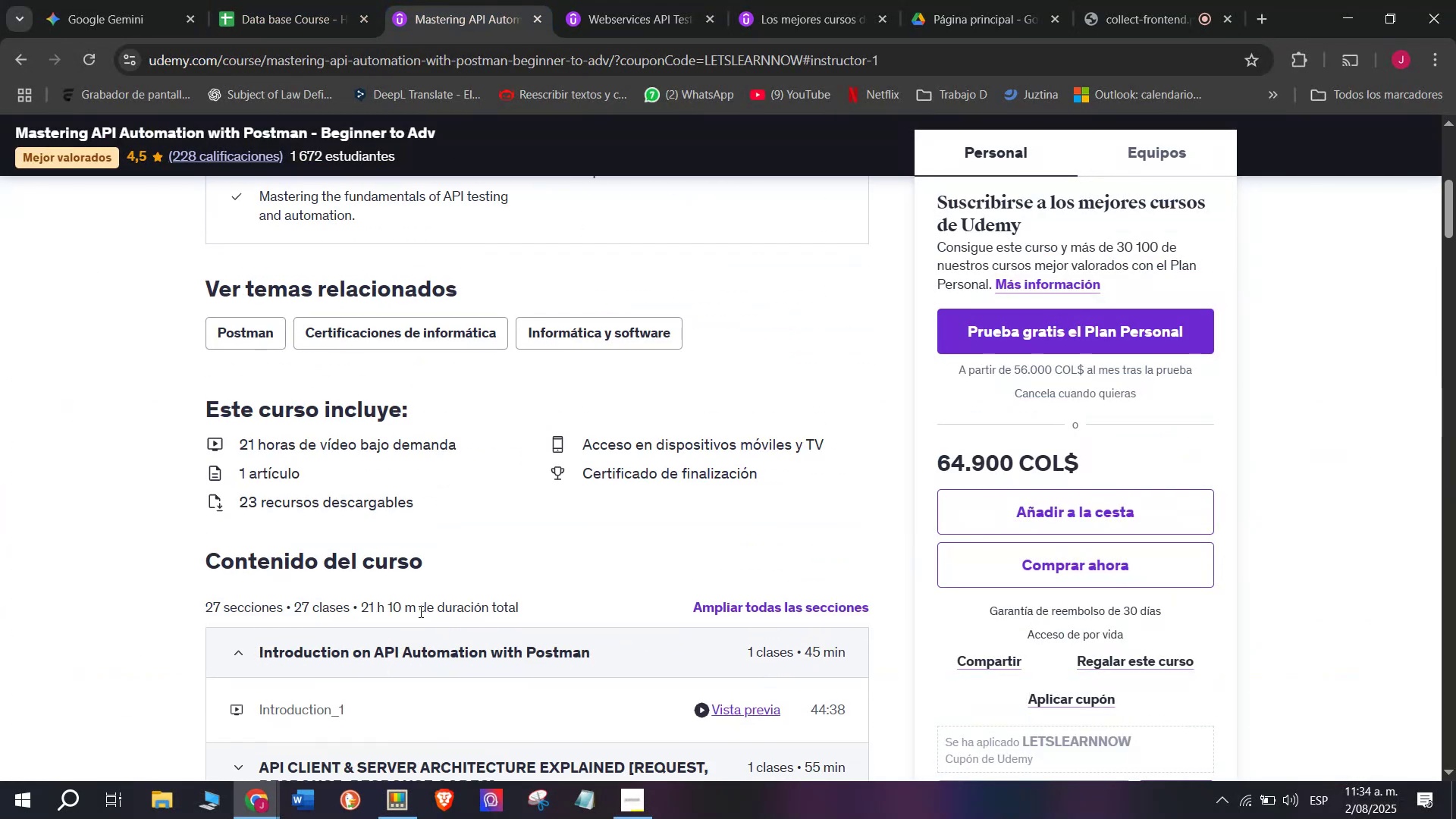 
left_click_drag(start_coordinate=[417, 610], to_coordinate=[352, 604])
 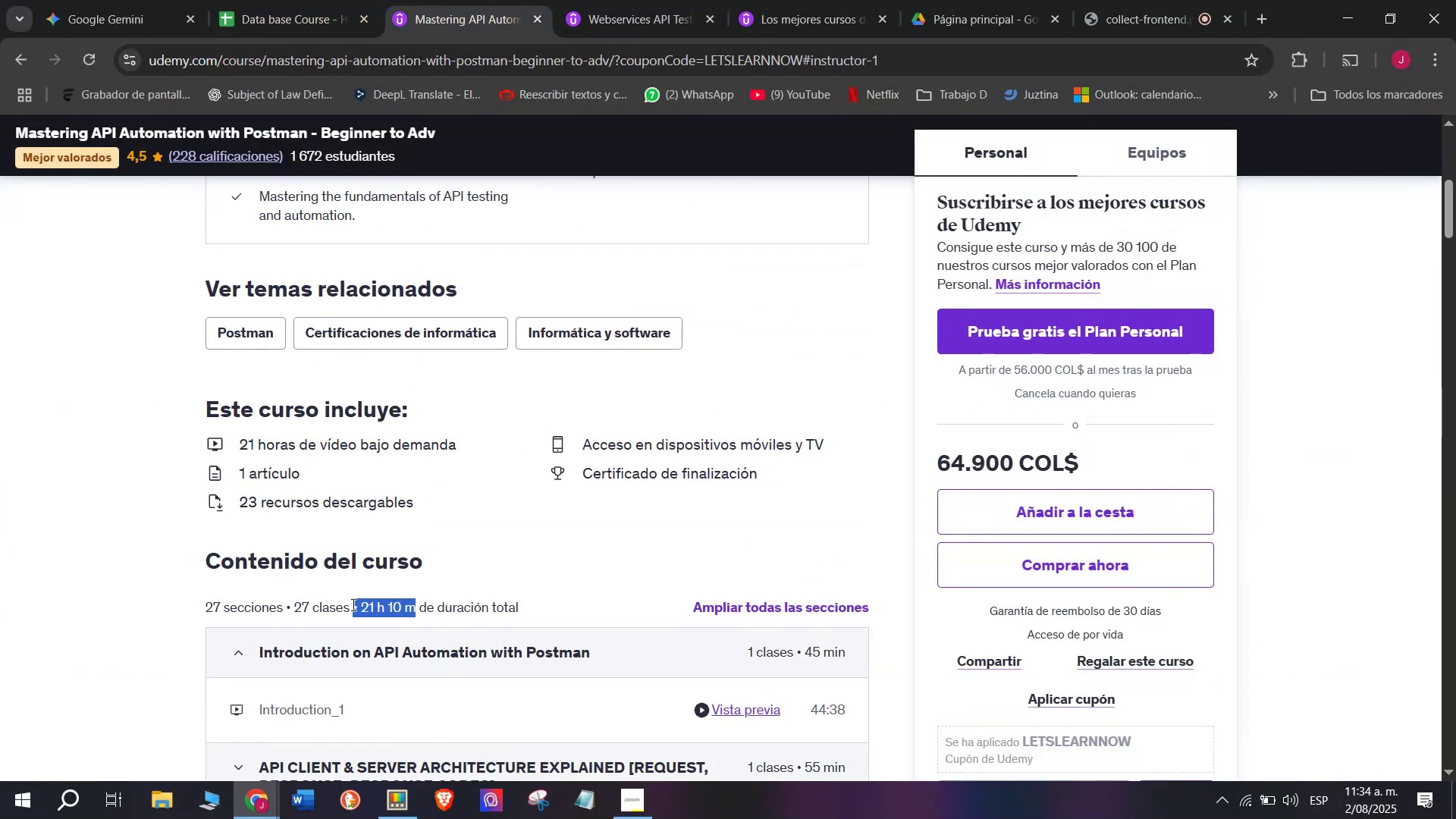 
key(Break)
 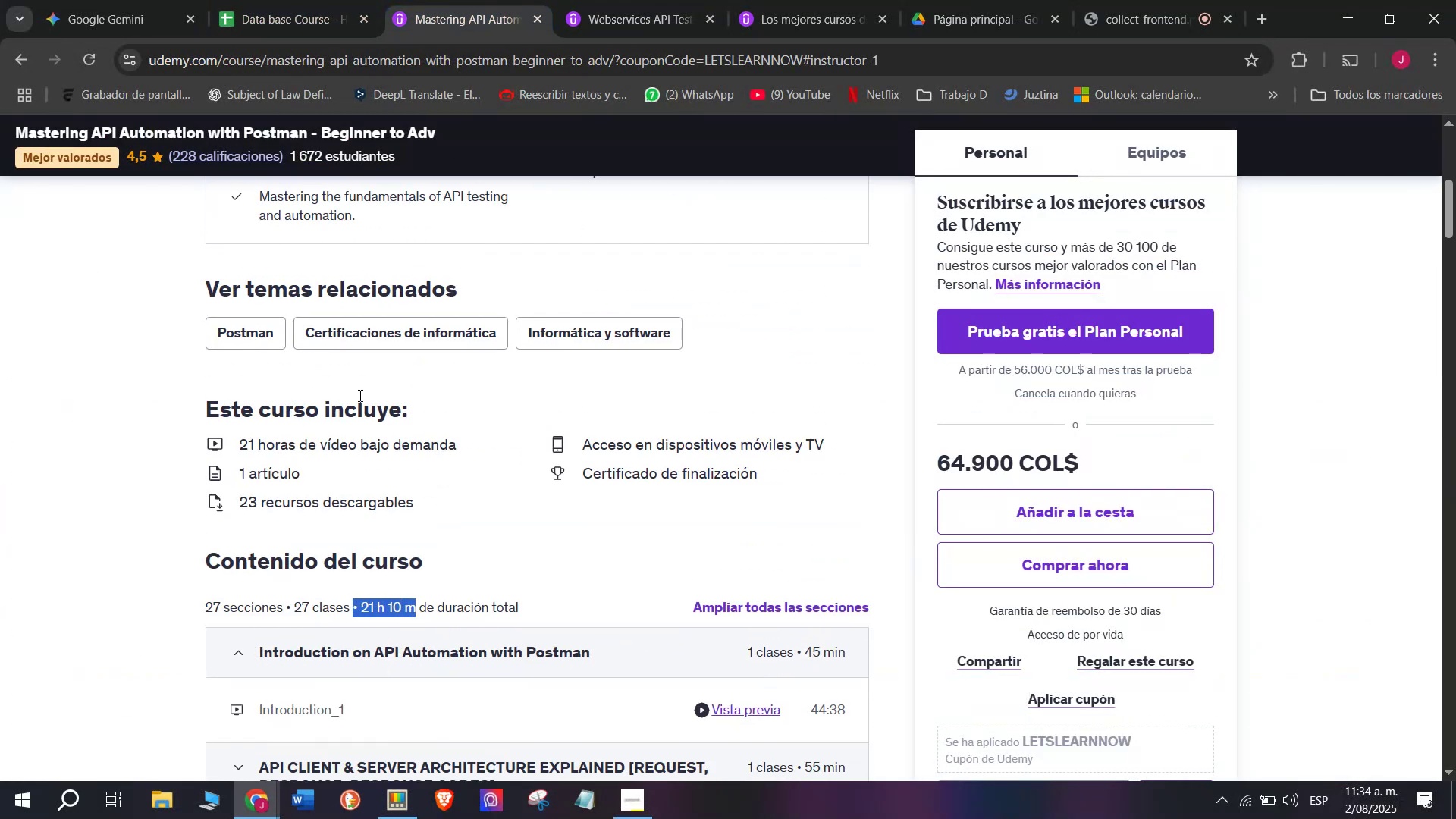 
key(Control+ControlLeft)
 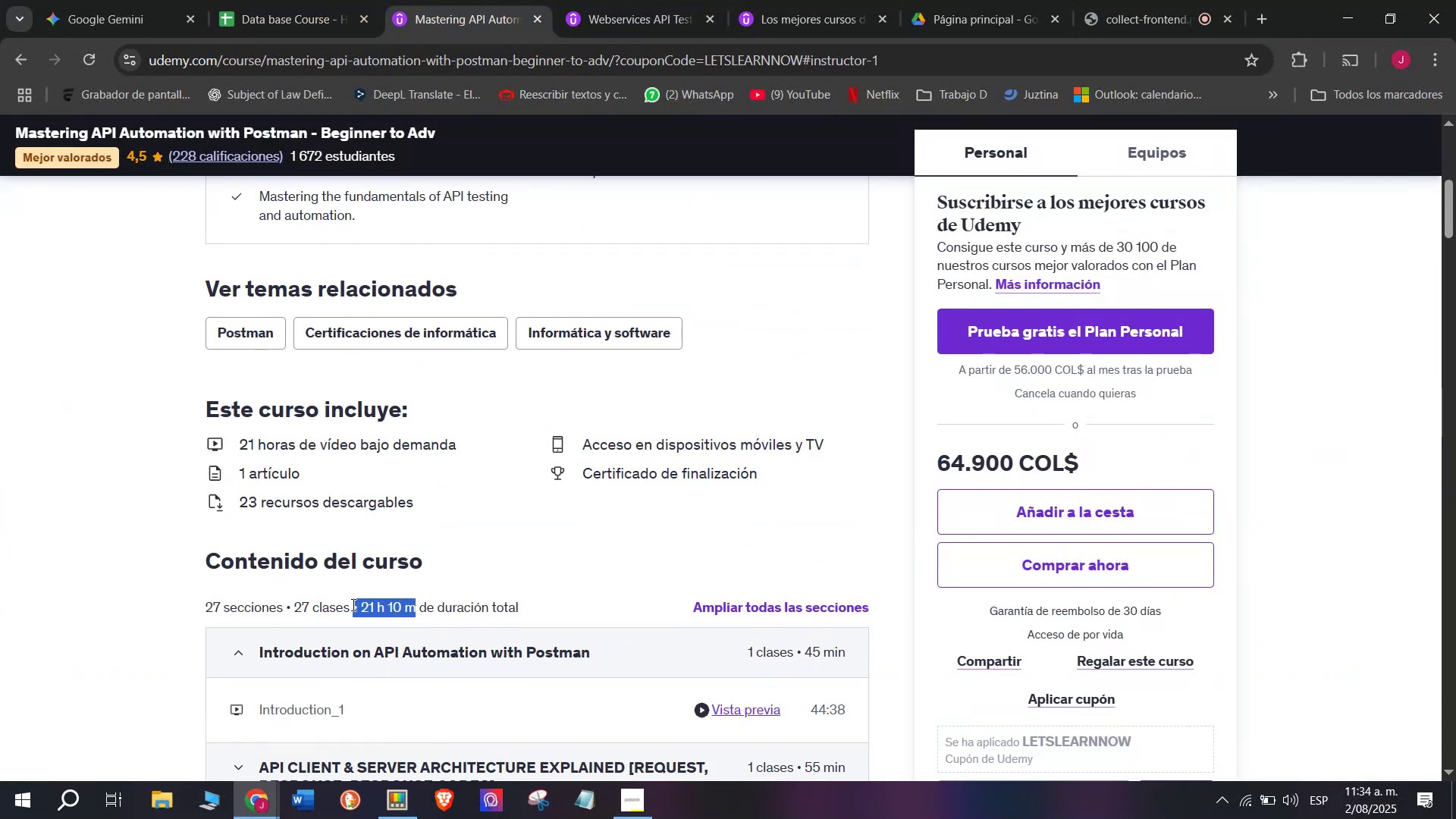 
key(Control+C)
 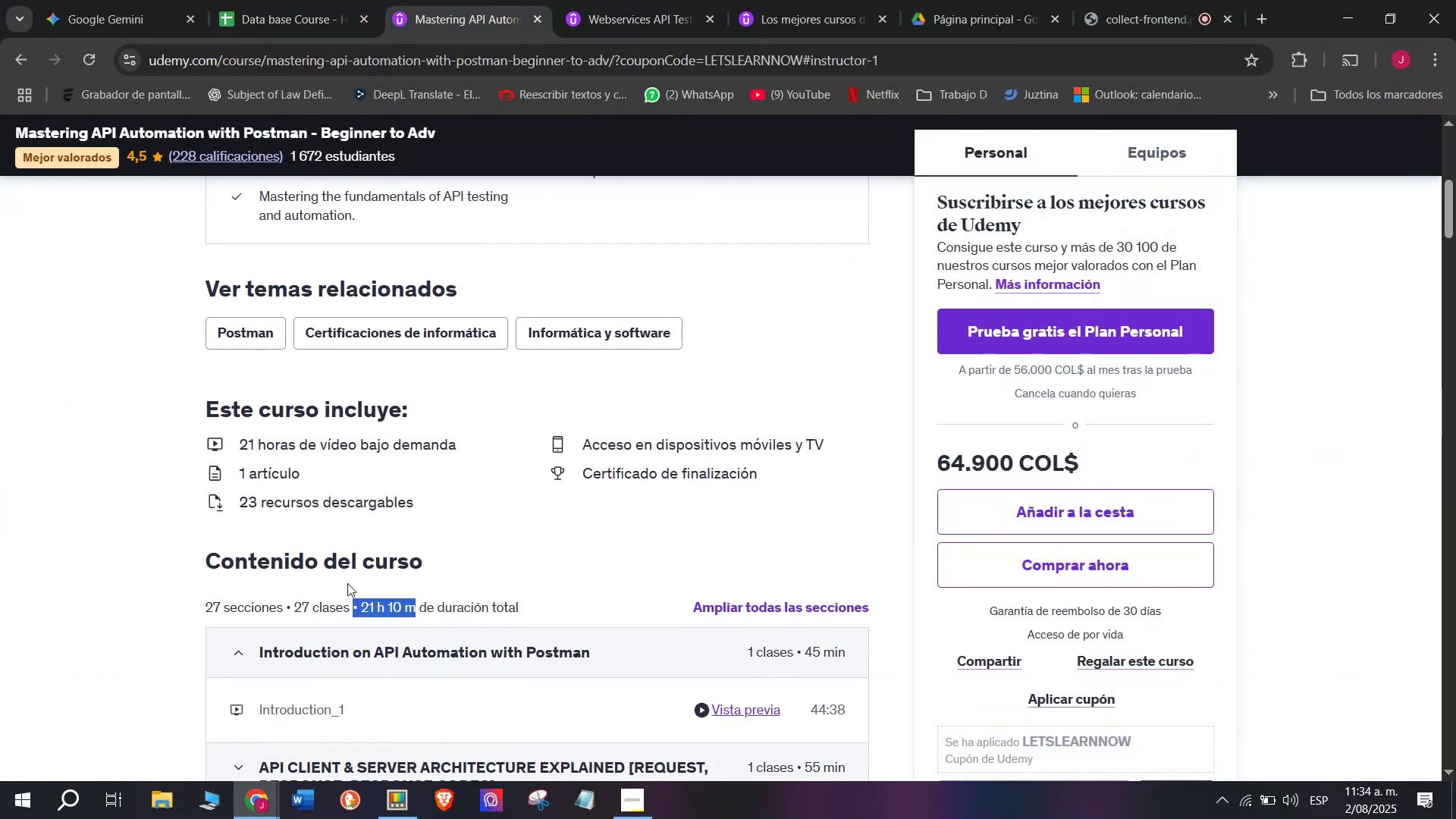 
key(Control+ControlLeft)
 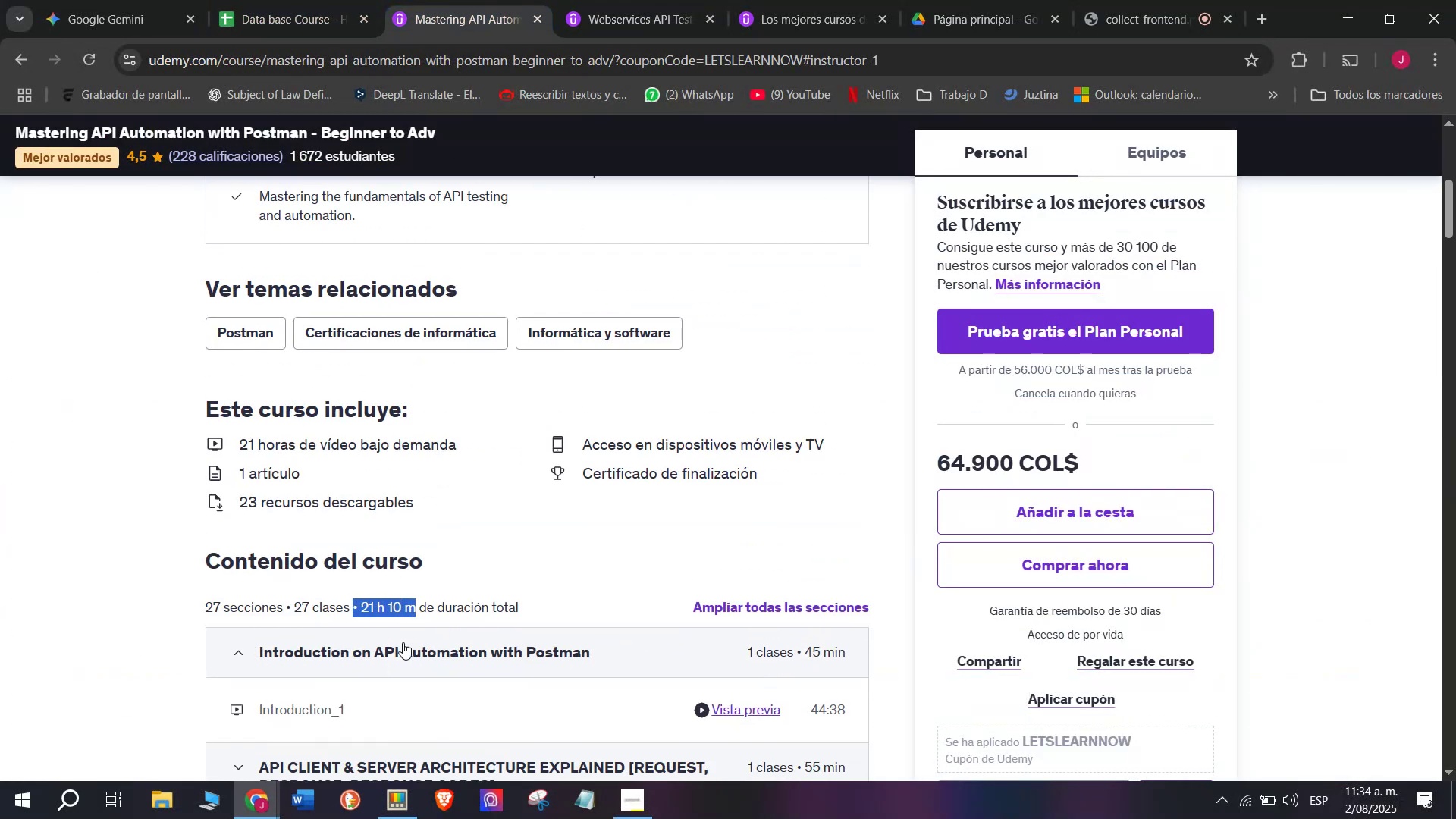 
key(Break)
 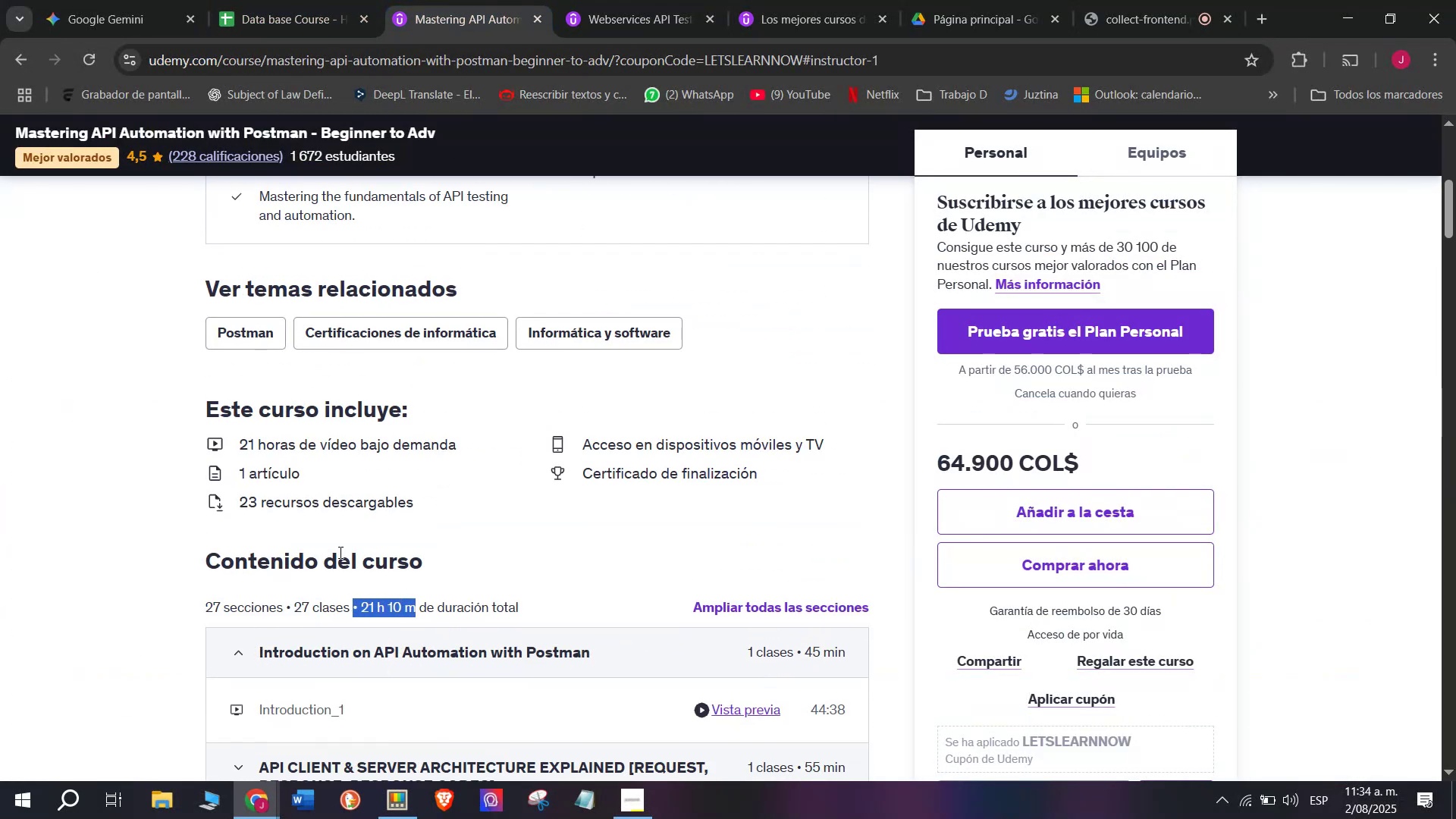 
key(Control+C)
 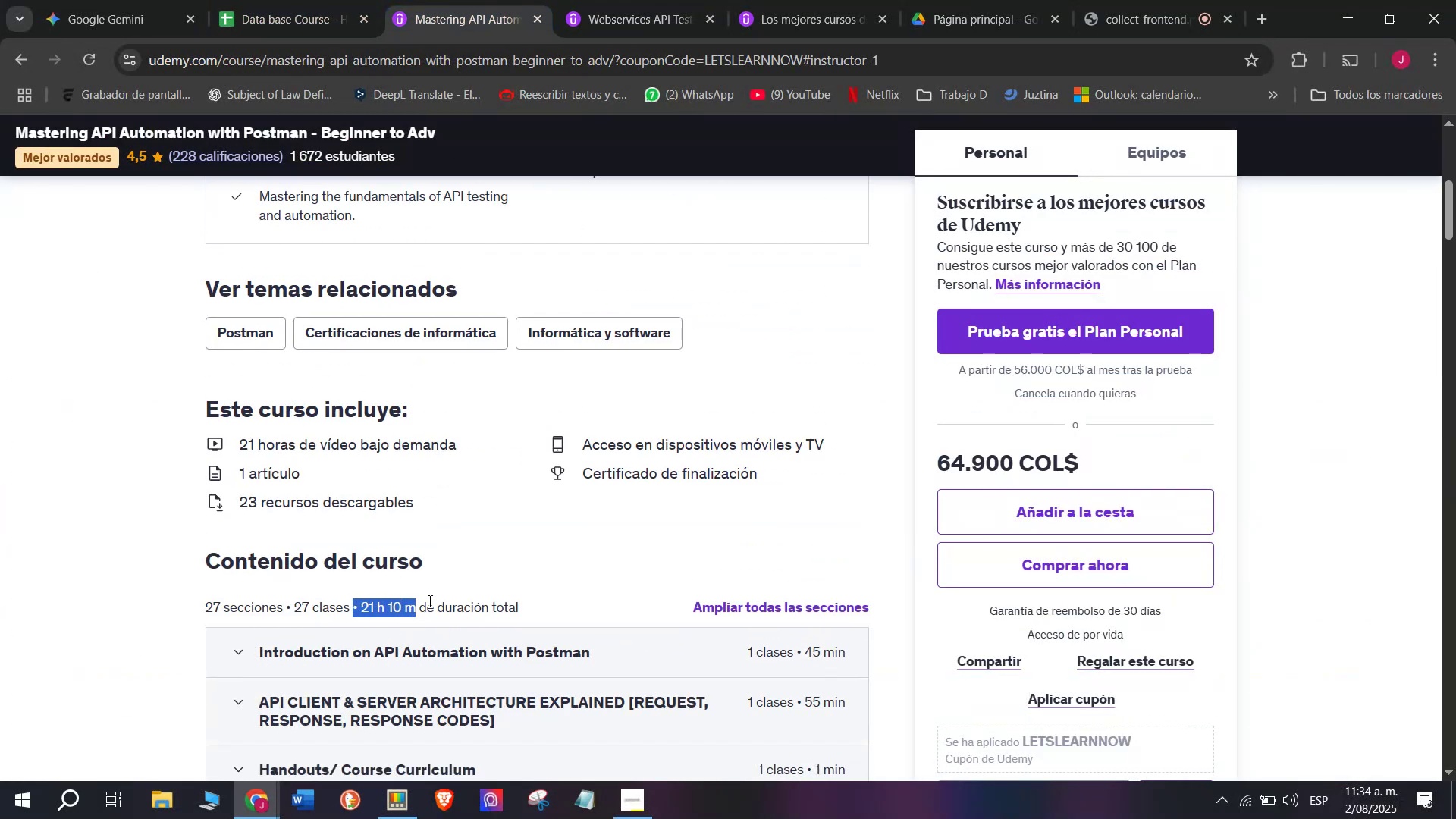 
double_click([433, 596])
 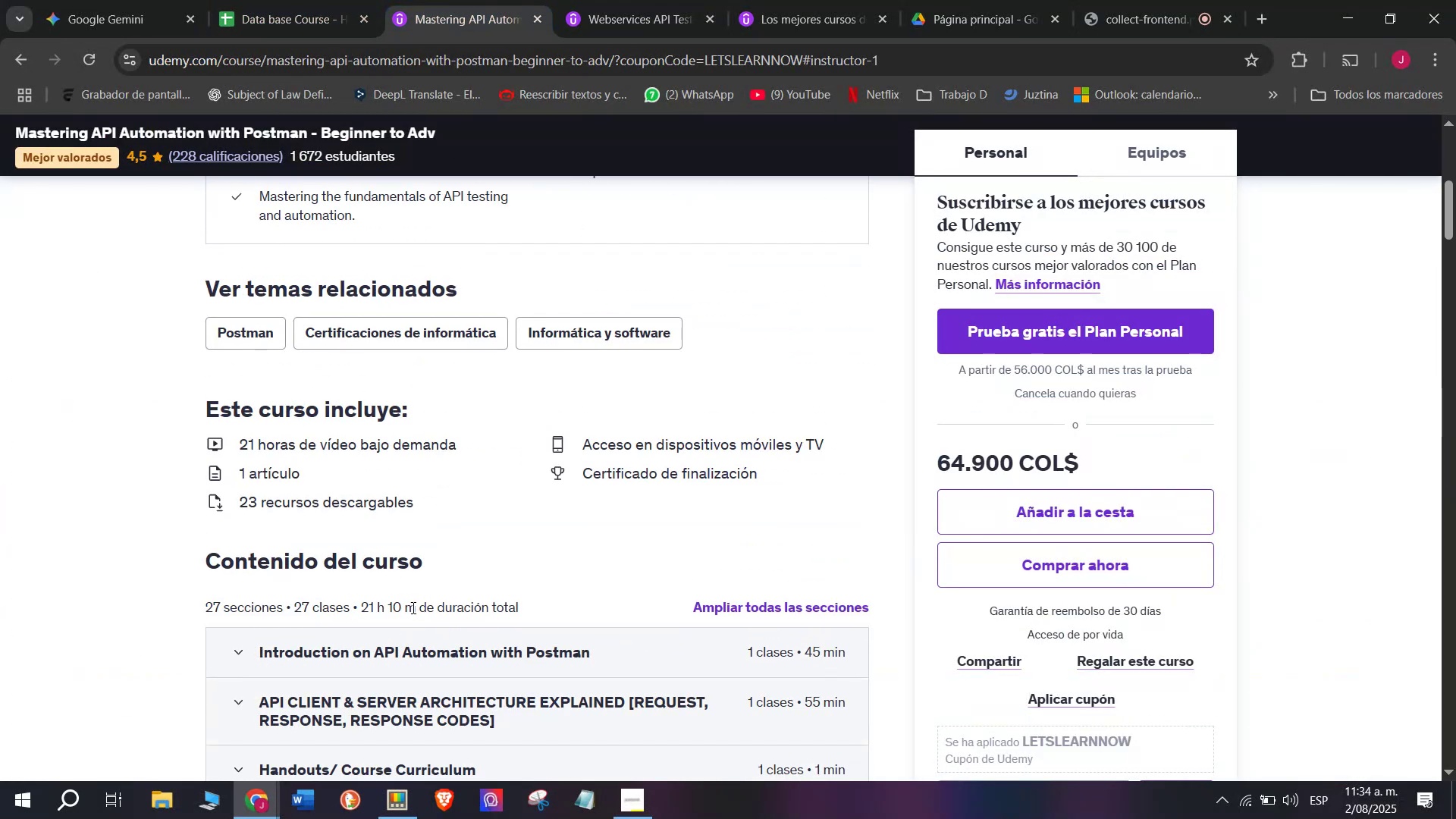 
left_click_drag(start_coordinate=[413, 607], to_coordinate=[360, 611])
 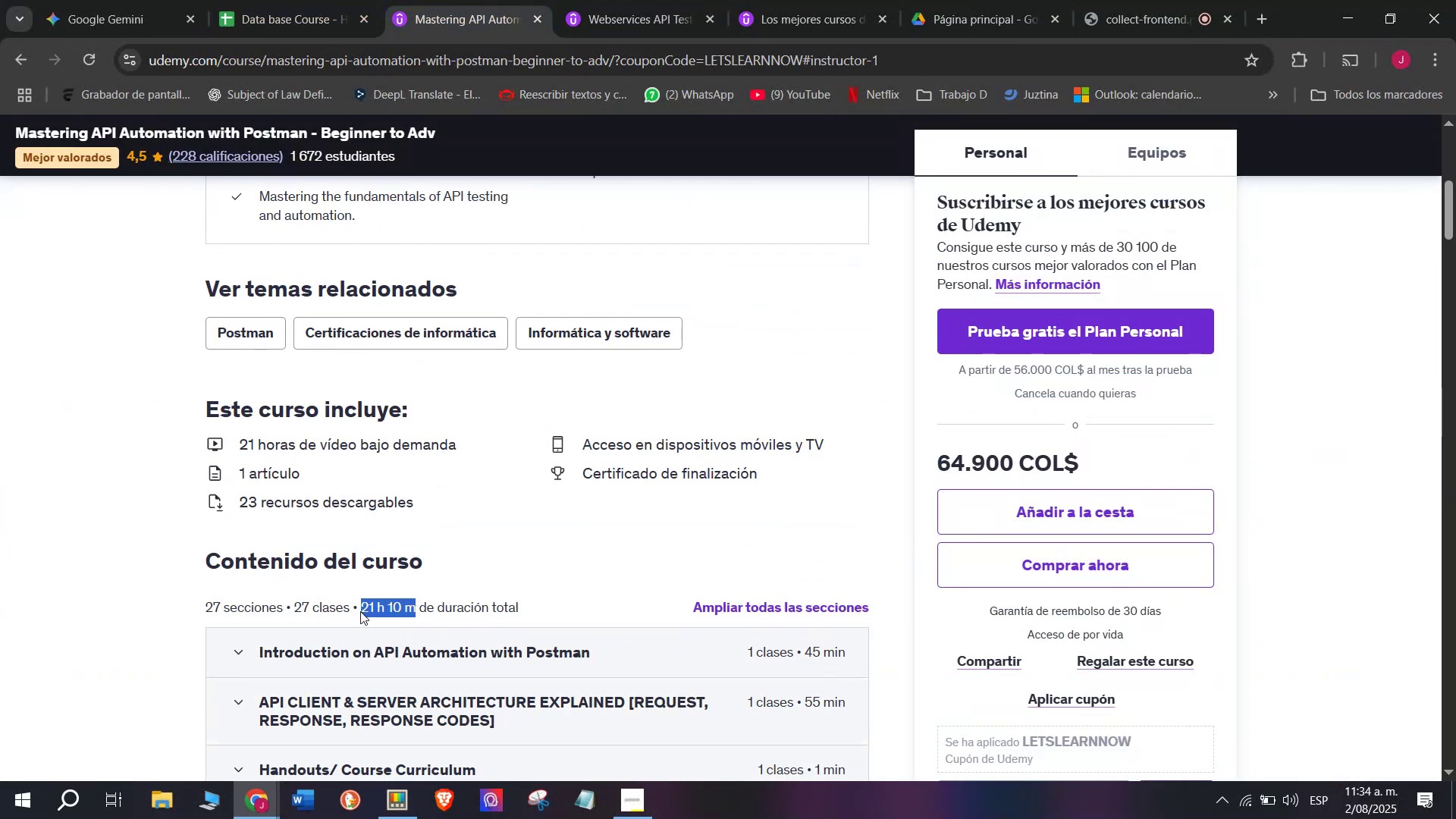 
key(Break)
 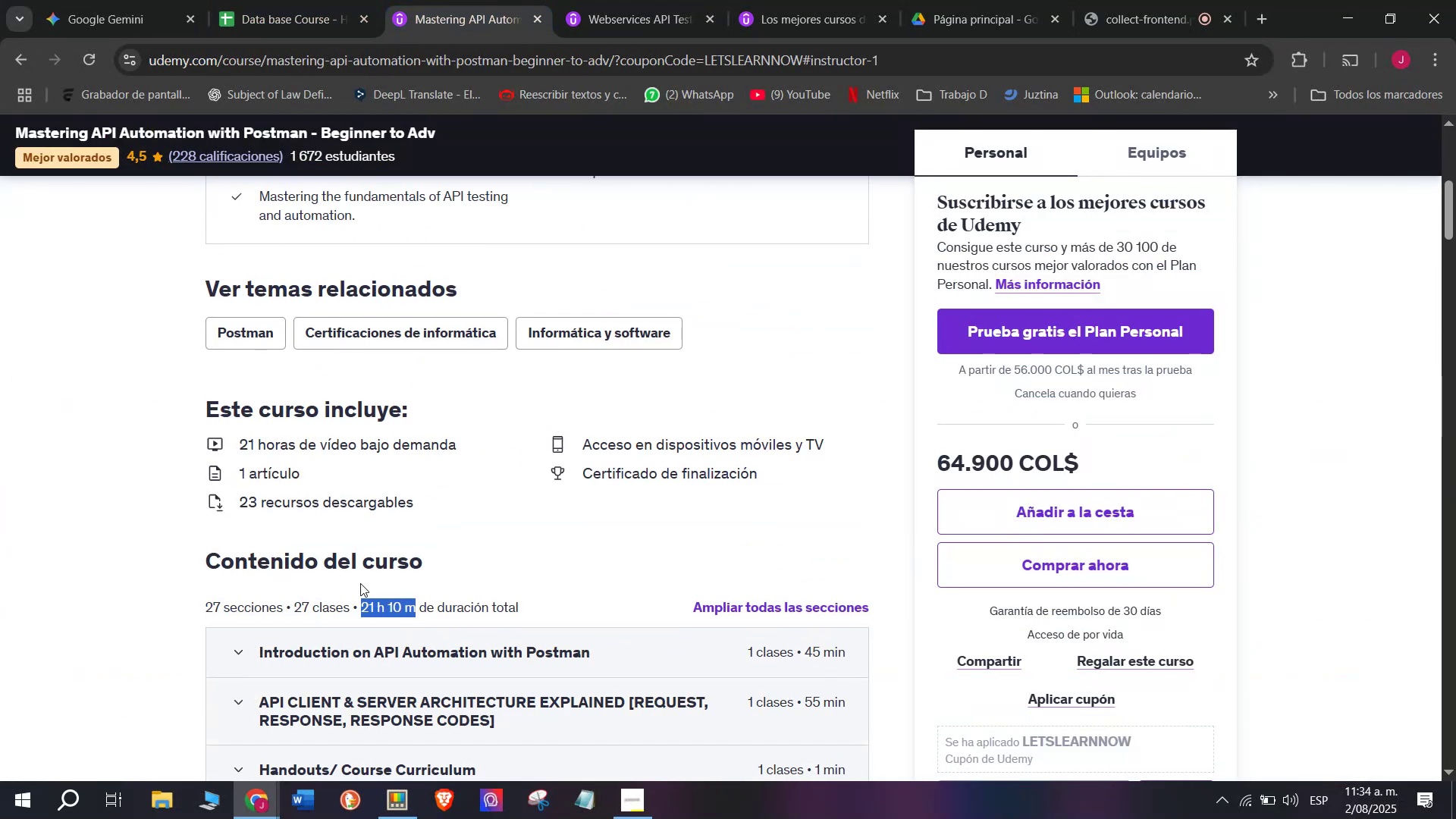 
key(Control+ControlLeft)
 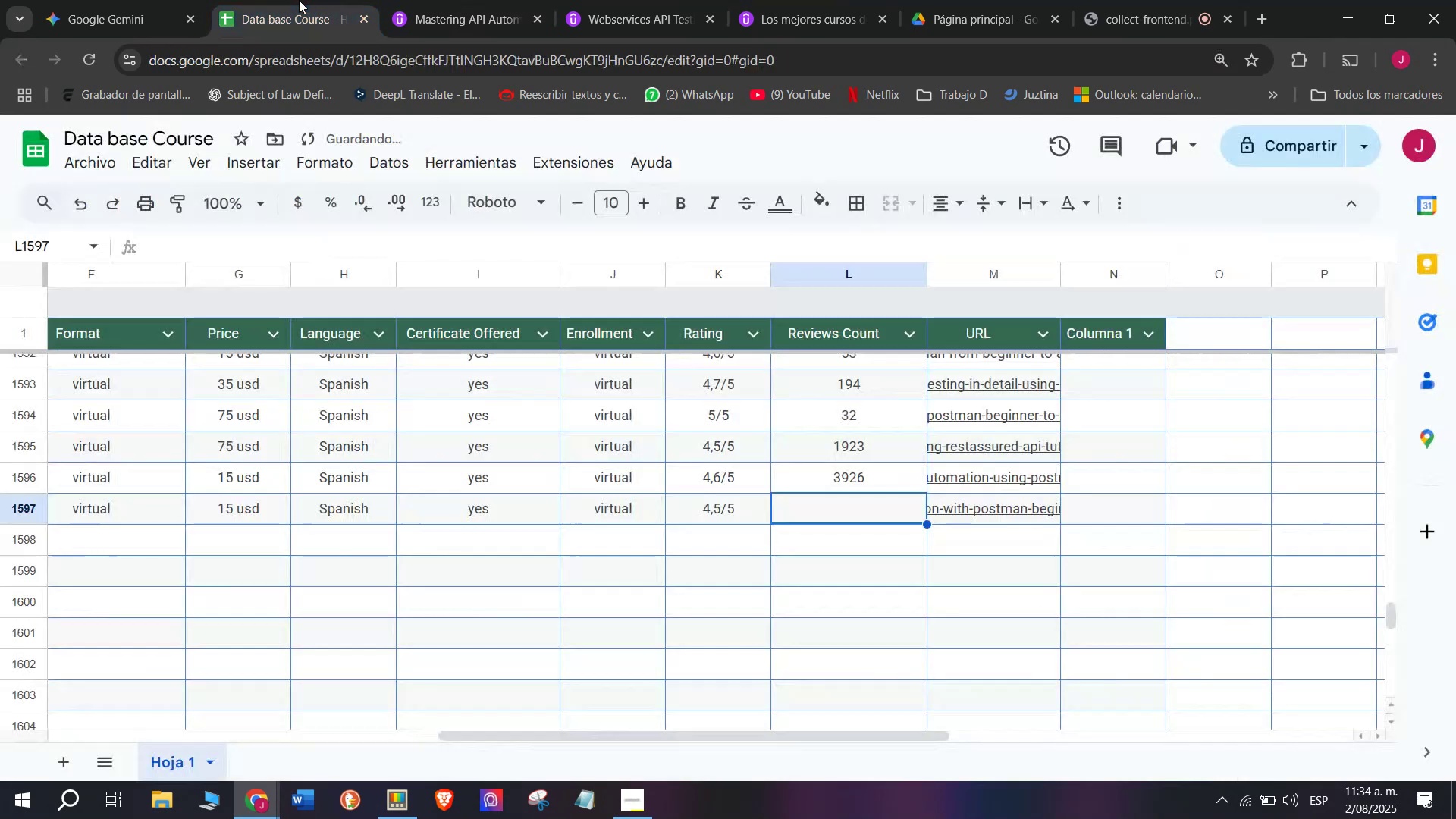 
key(Control+C)
 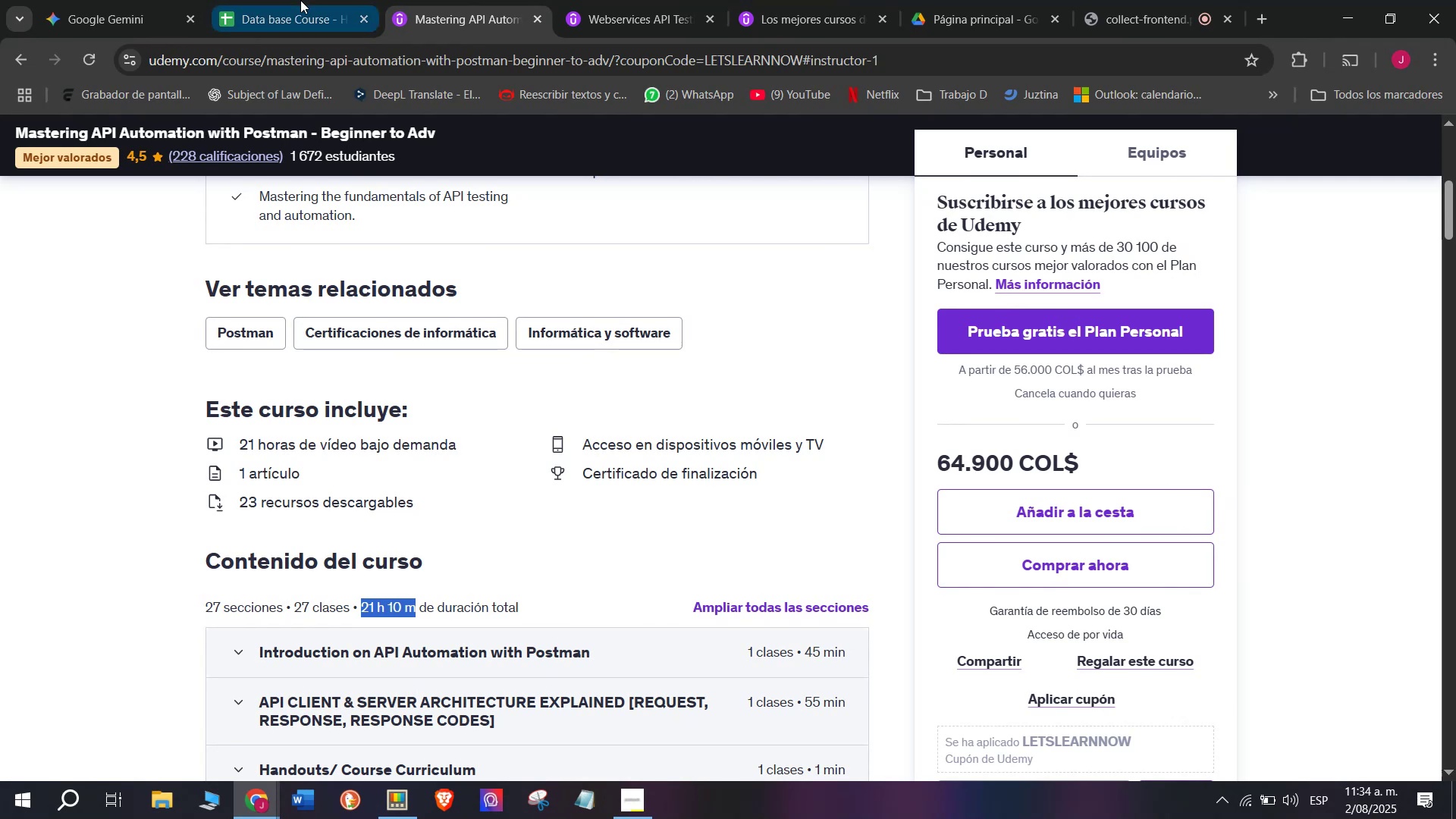 
left_click([299, 0])
 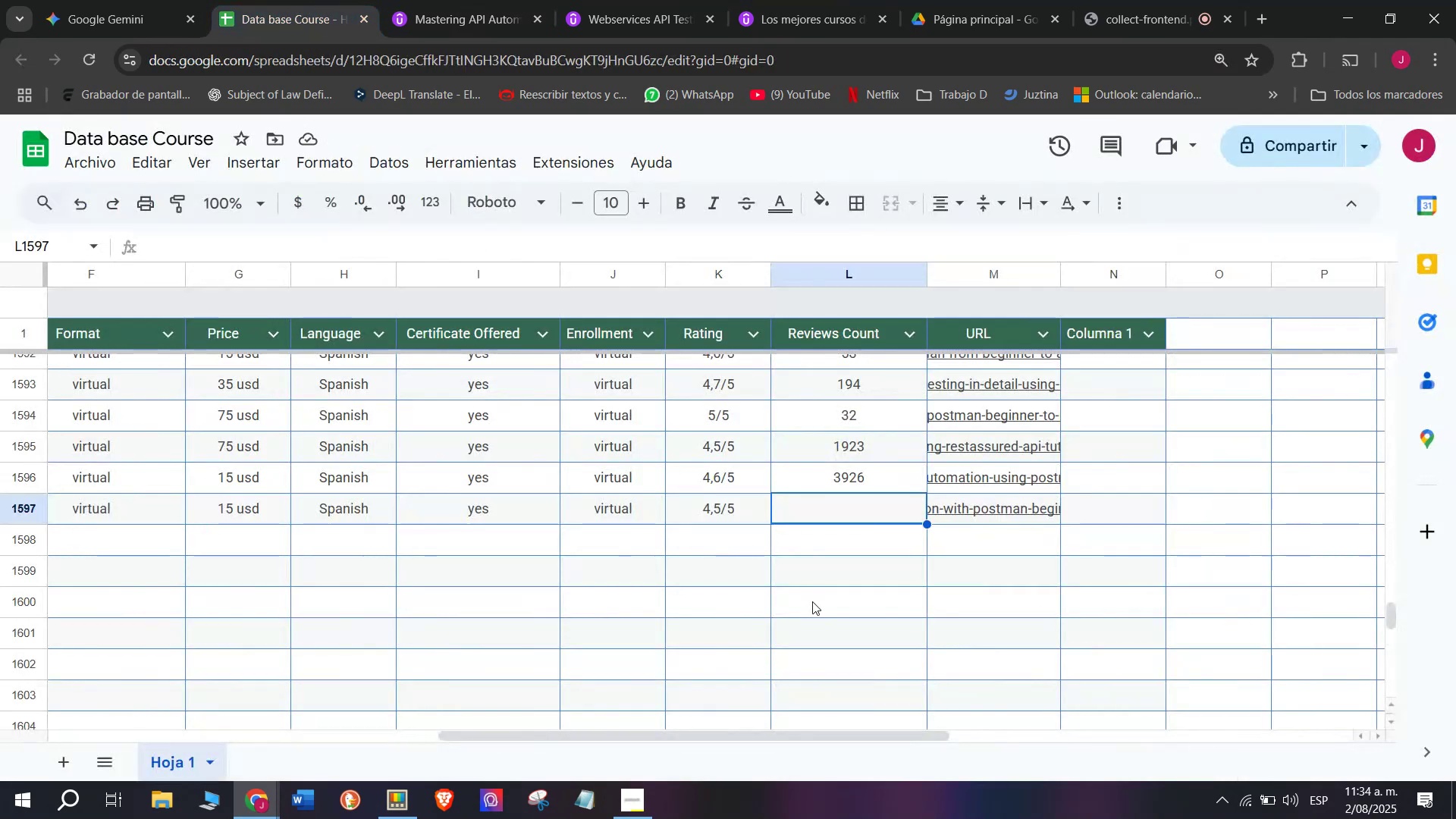 
key(Control+ControlLeft)
 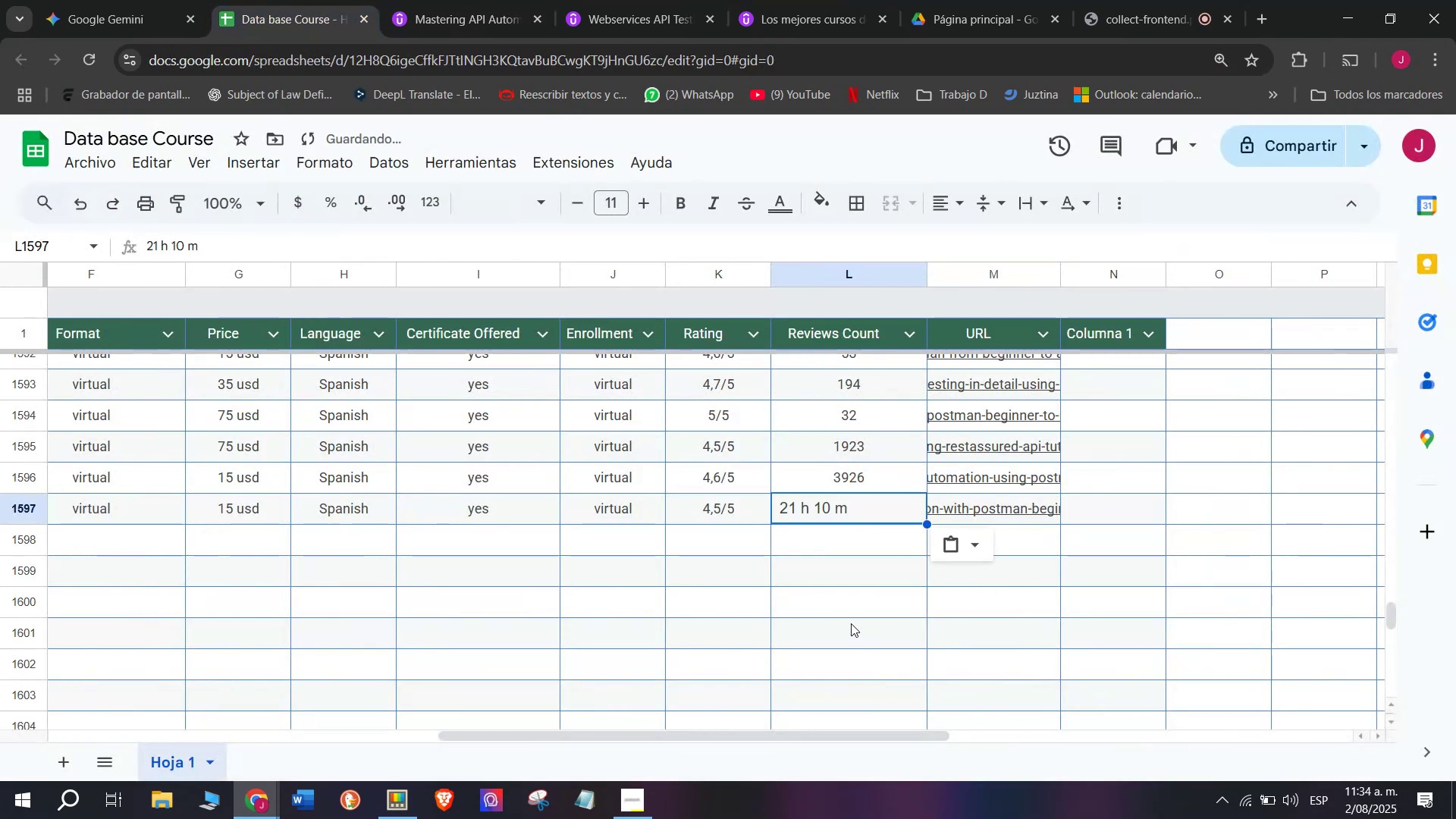 
key(Z)
 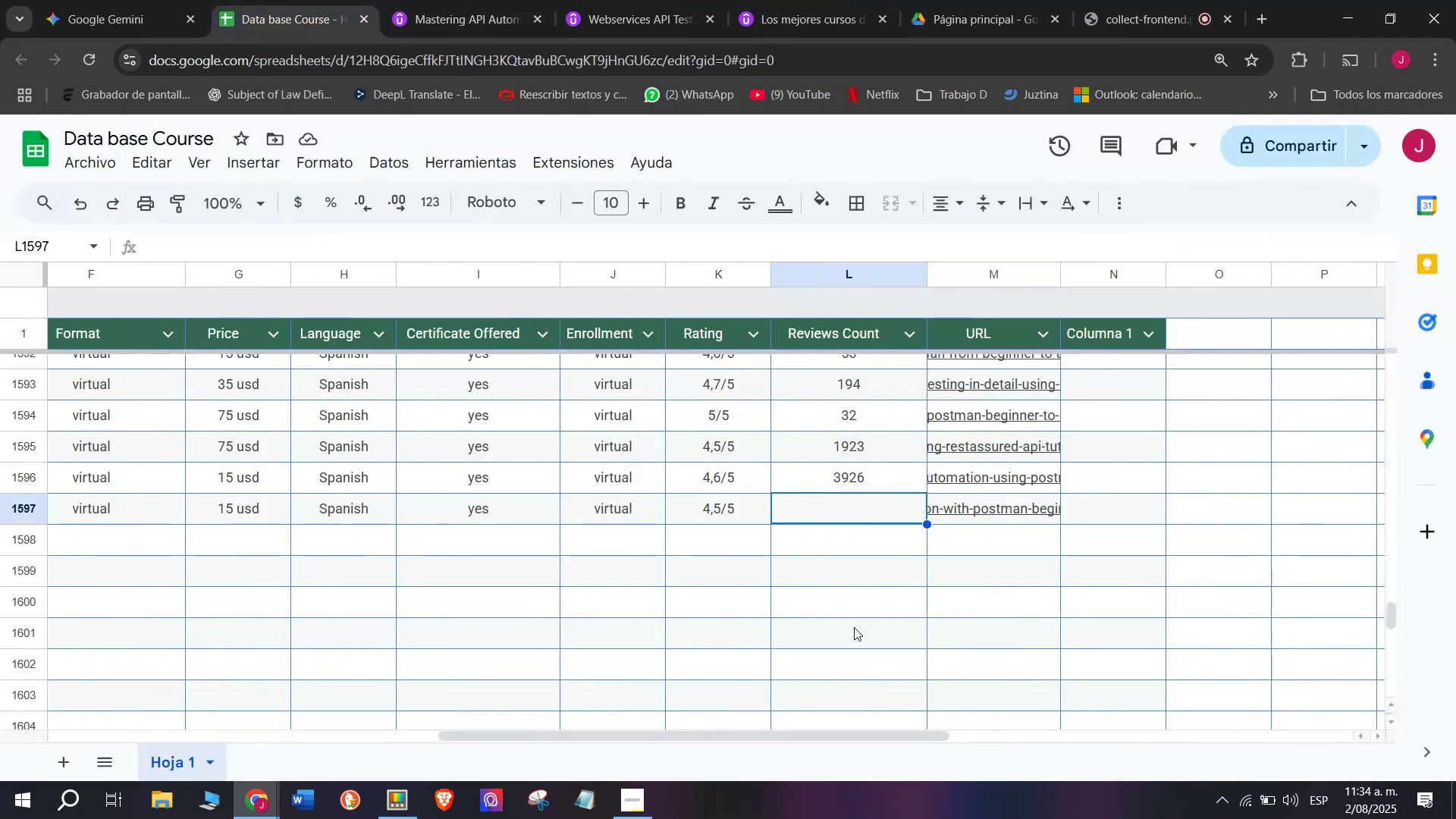 
key(Control+V)
 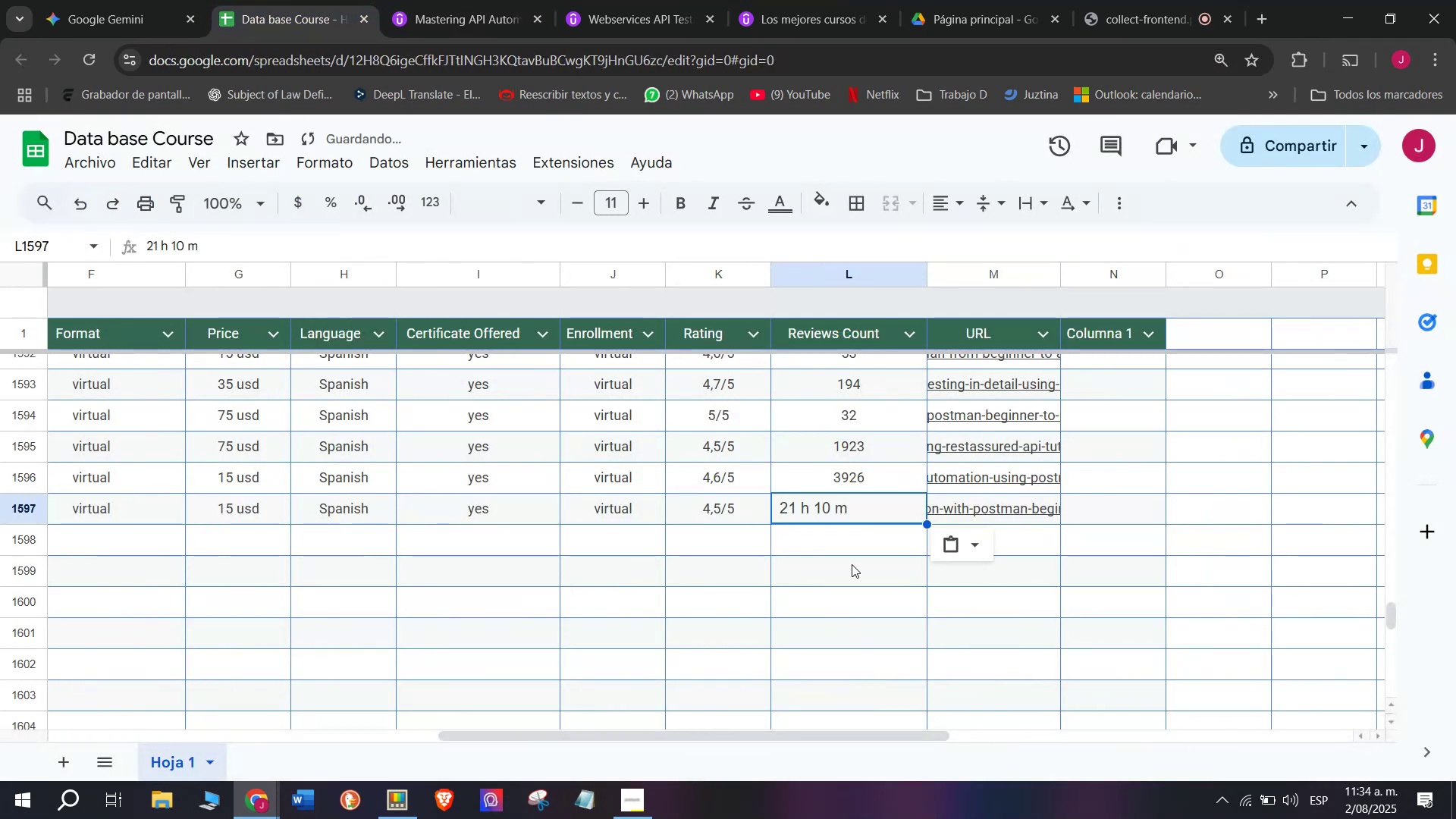 
key(Control+Shift+ControlLeft)
 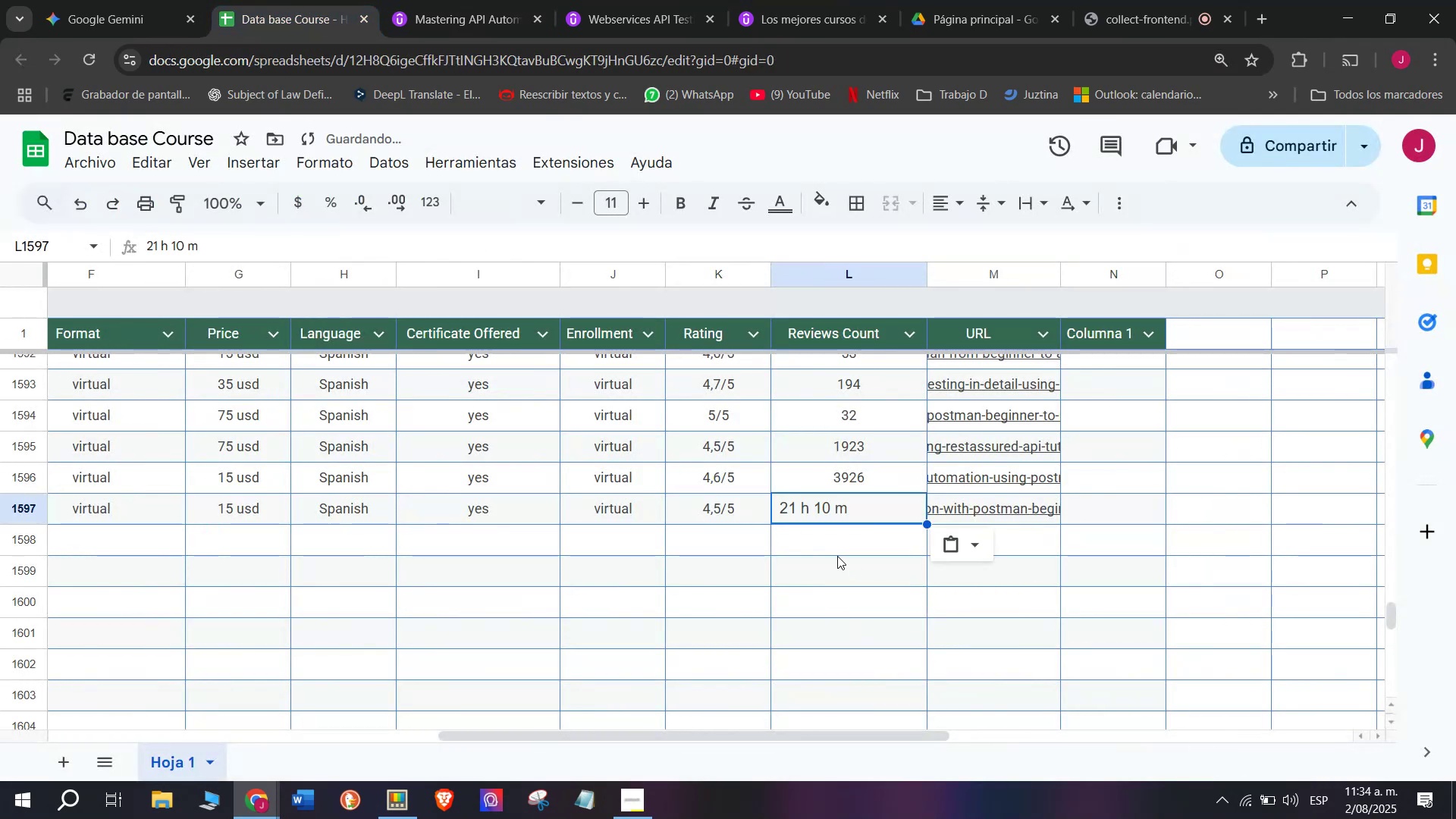 
key(Shift+ShiftLeft)
 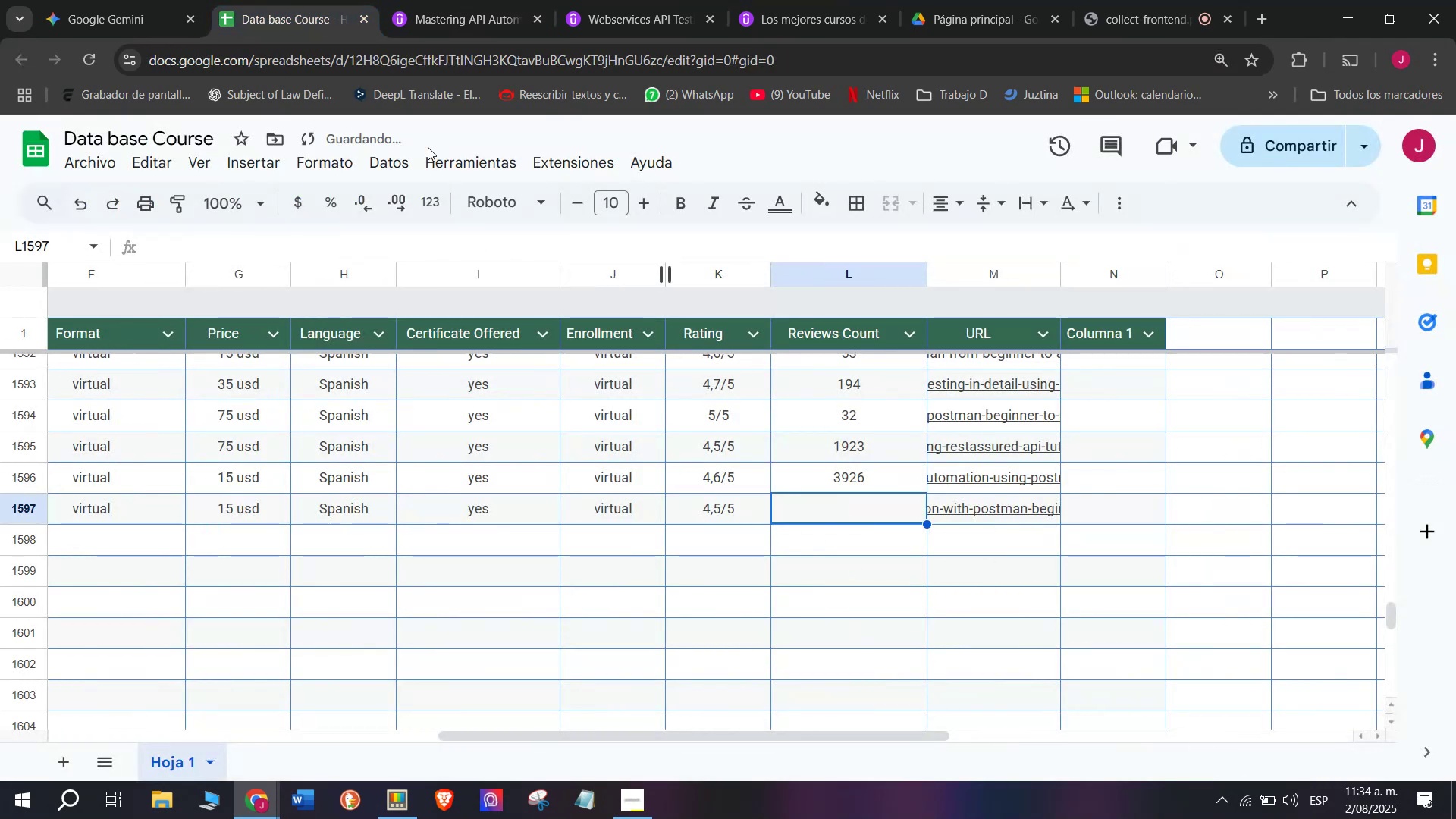 
key(Control+Shift+Z)
 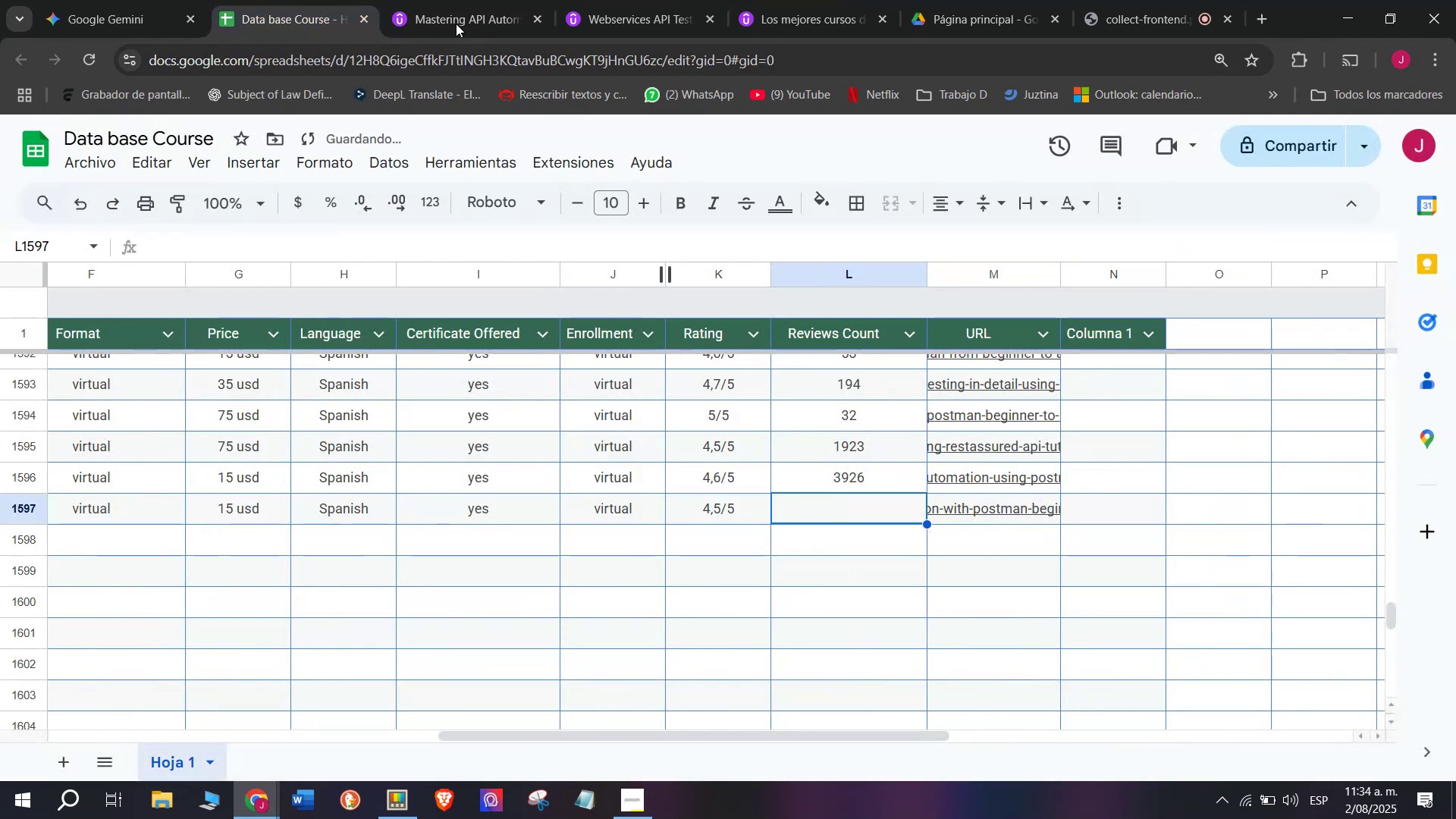 
left_click([452, 0])
 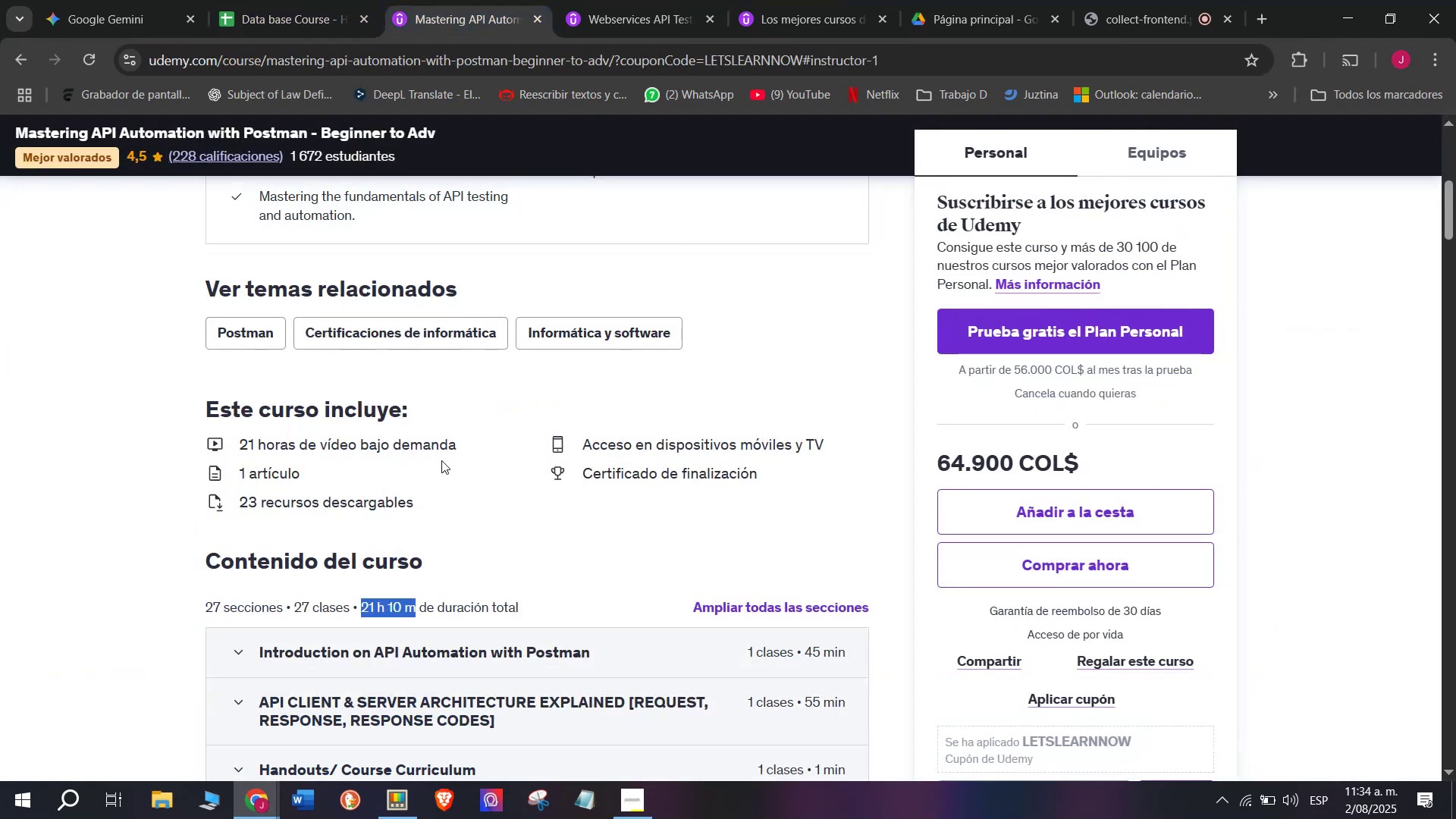 
scroll: coordinate [441, 460], scroll_direction: up, amount: 2.0
 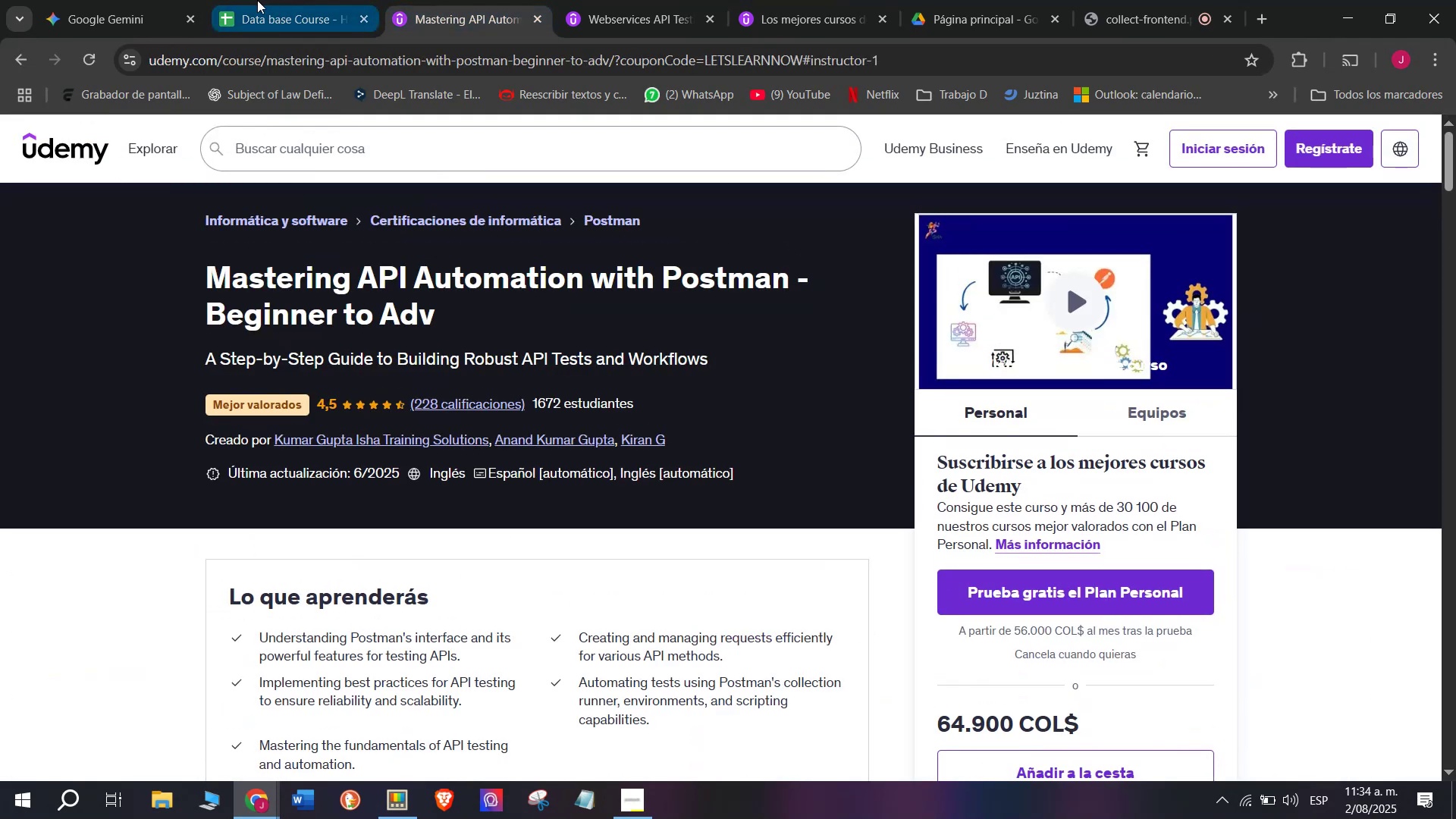 
left_click([255, 0])
 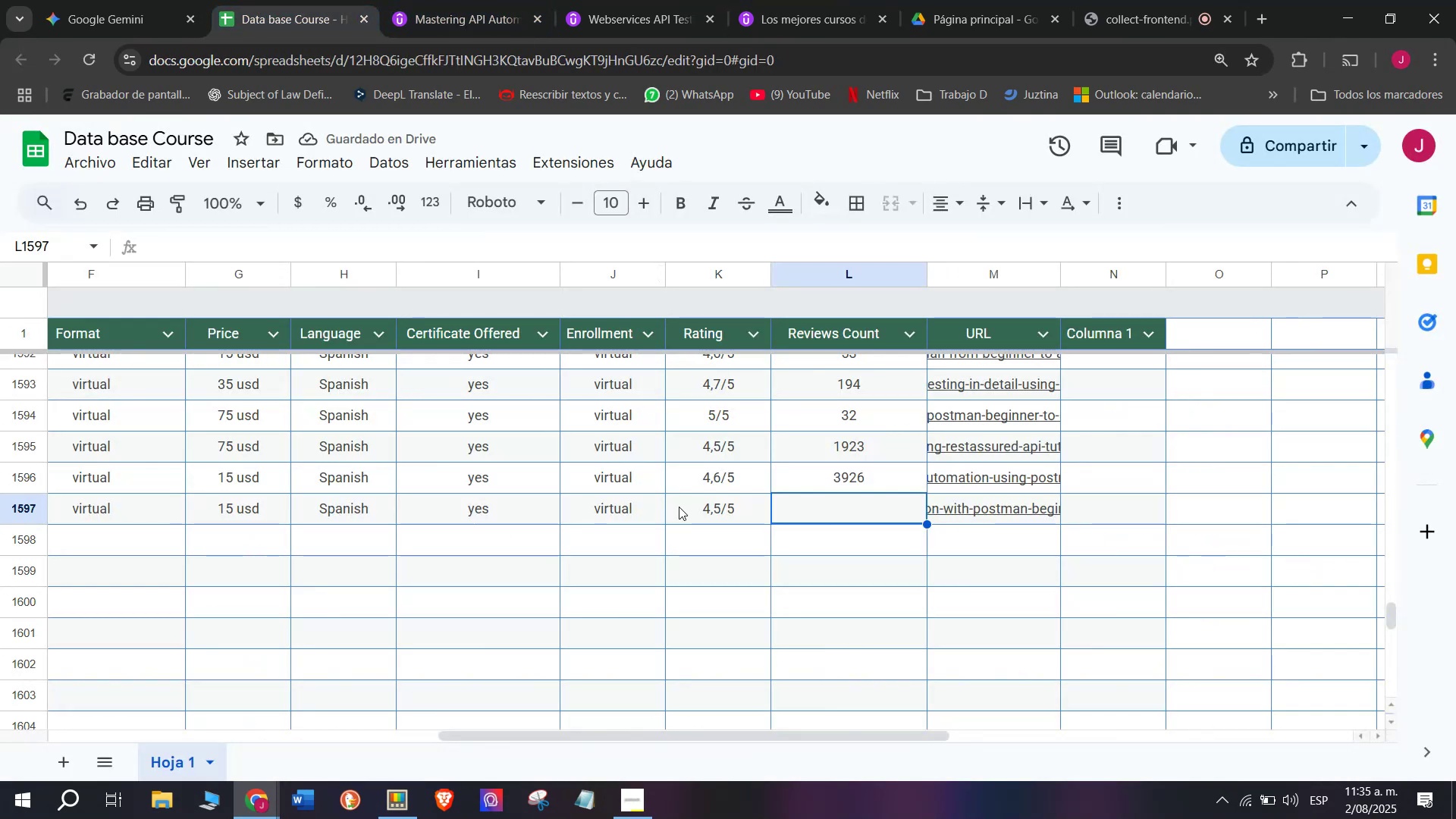 
type(228)
 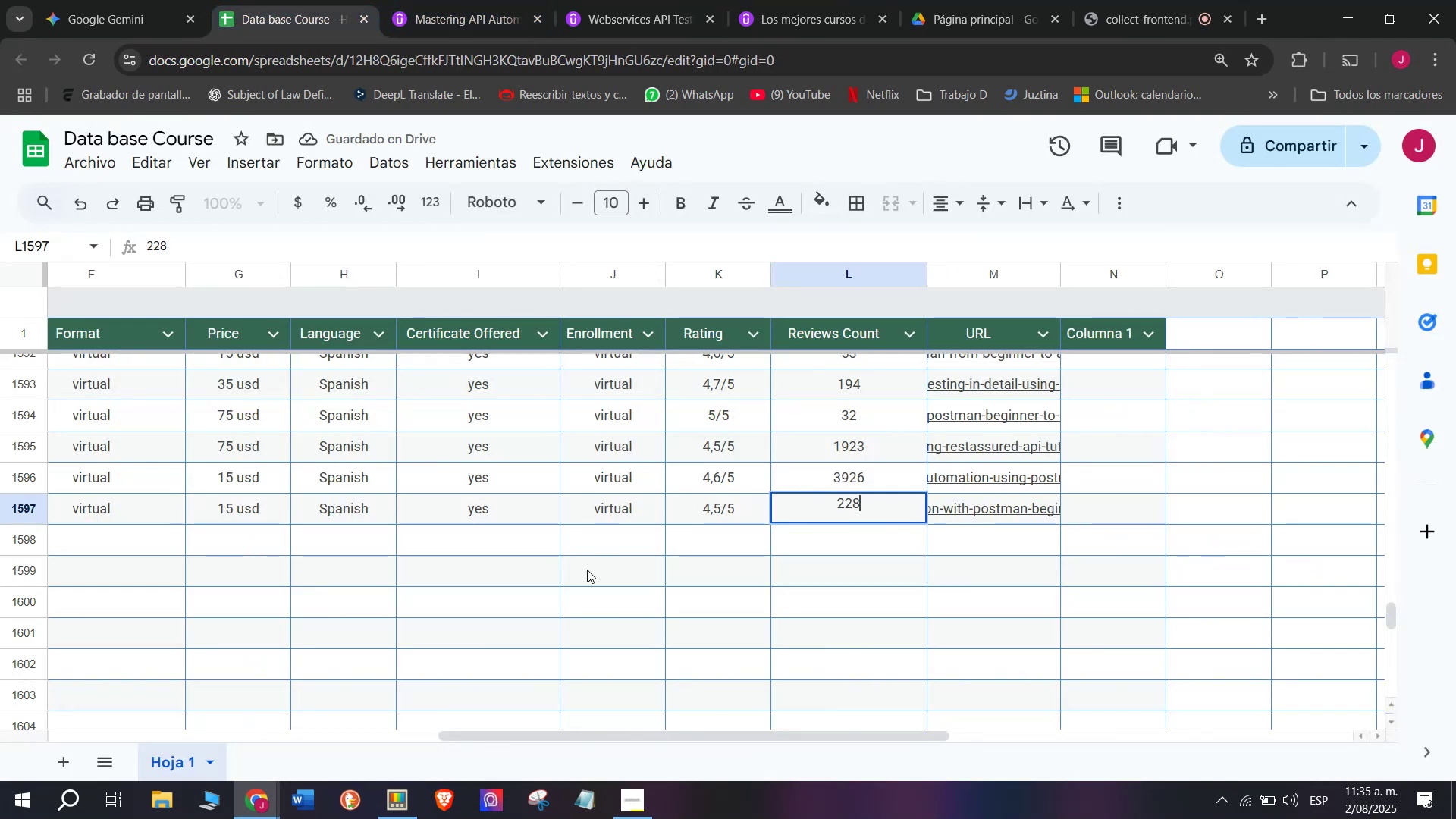 
left_click([548, 528])
 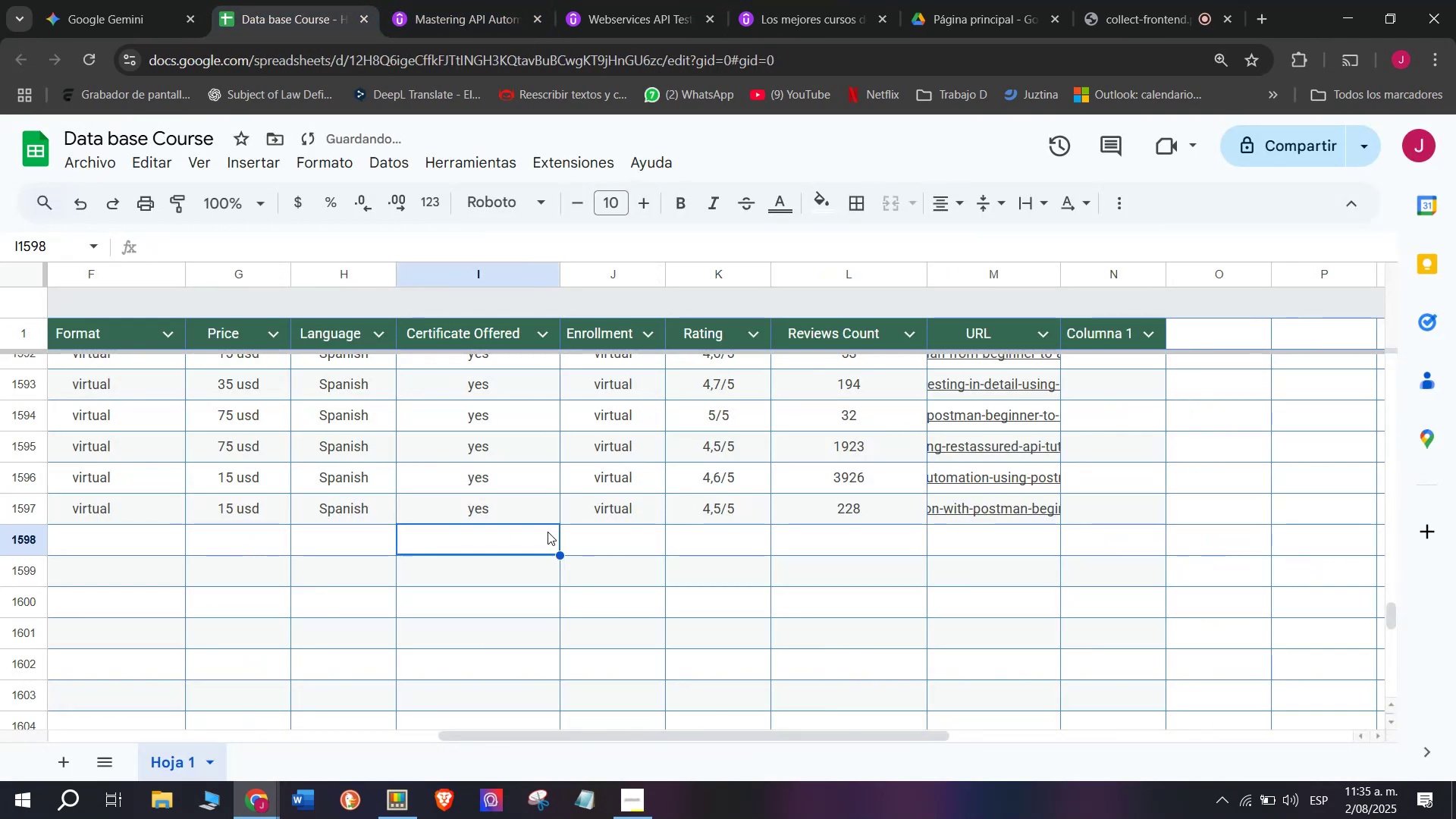 
scroll: coordinate [203, 568], scroll_direction: up, amount: 3.0
 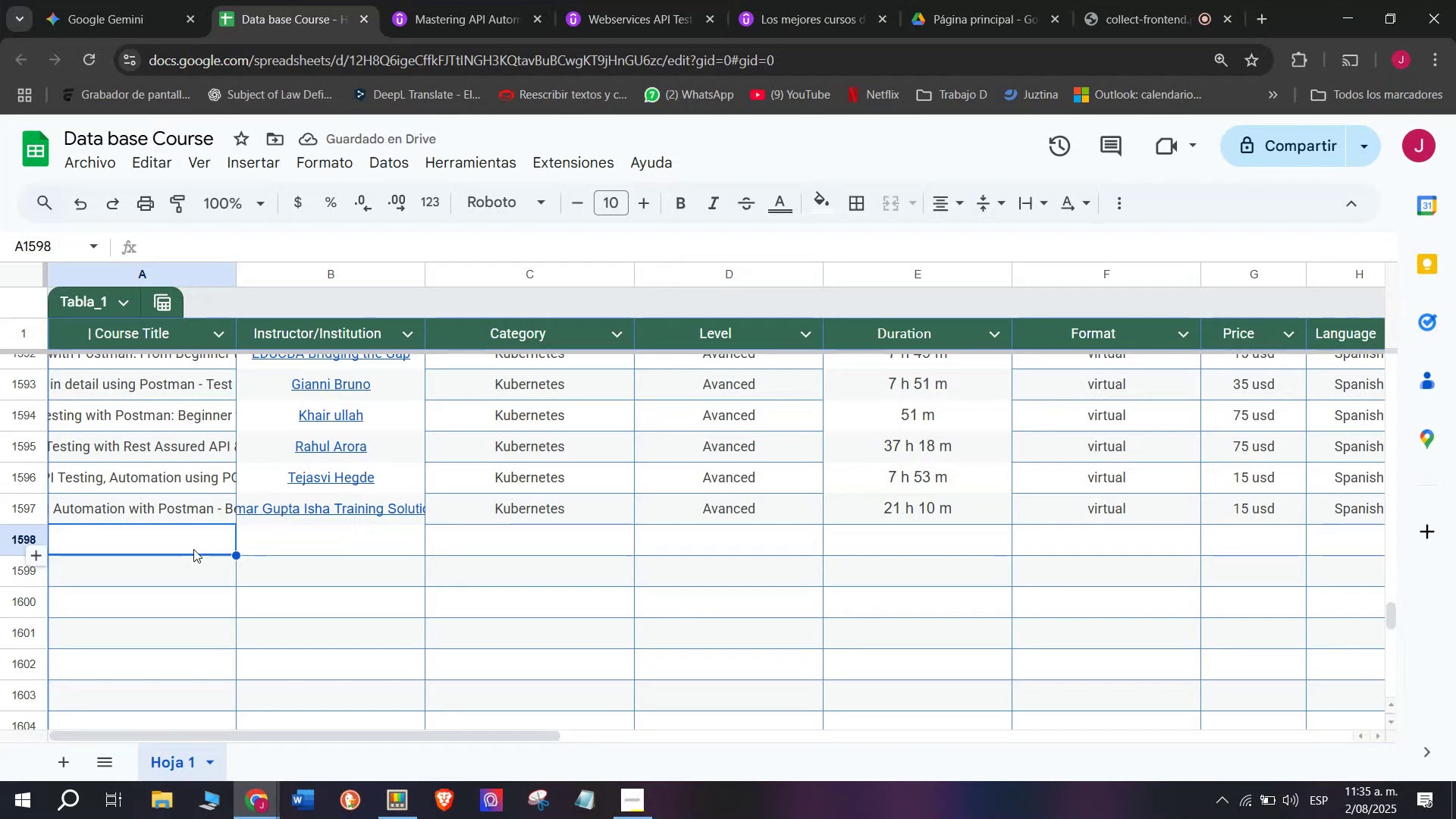 
left_click([441, 0])
 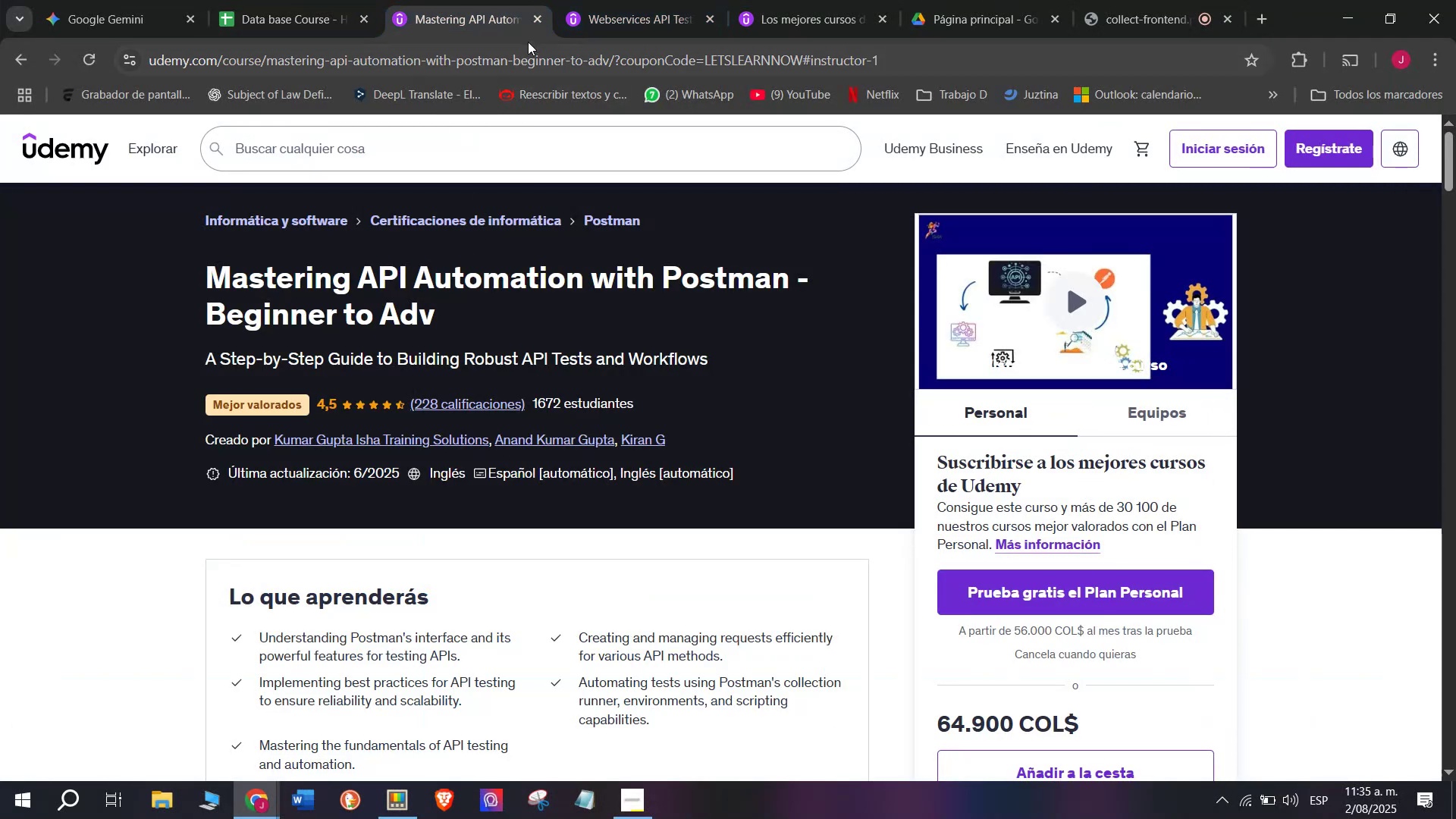 
left_click([540, 27])
 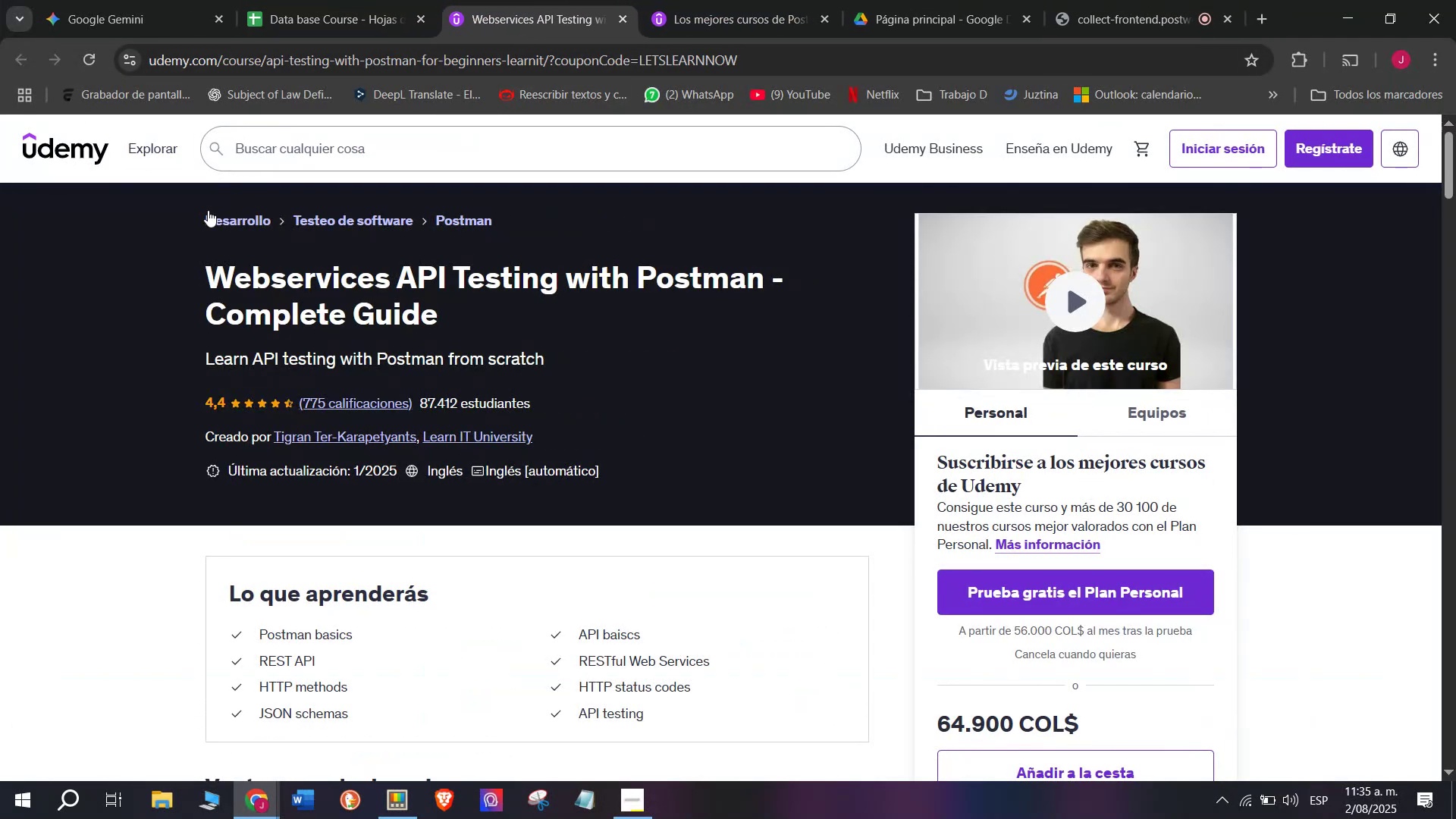 
left_click_drag(start_coordinate=[171, 265], to_coordinate=[452, 305])
 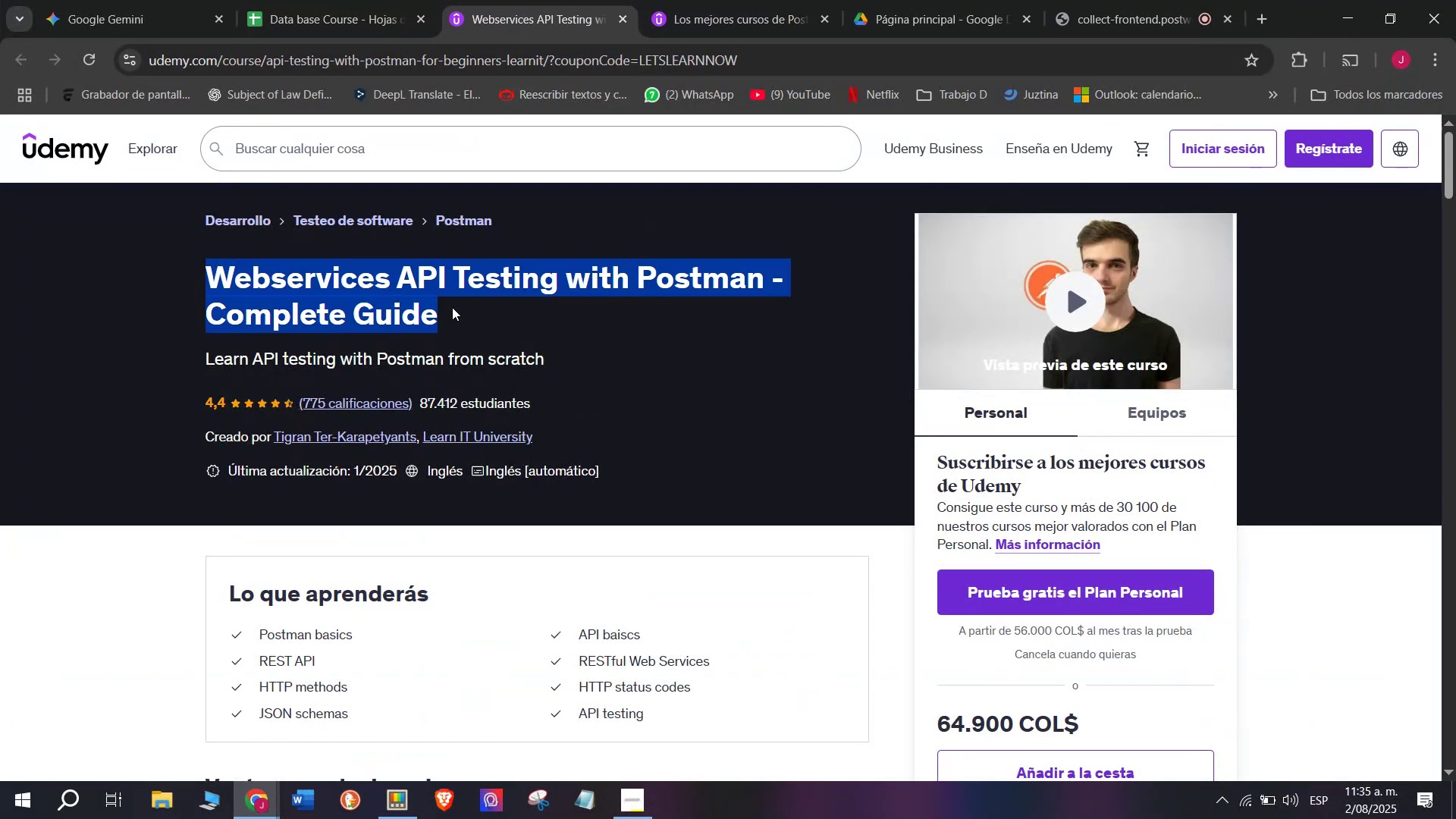 
key(Break)
 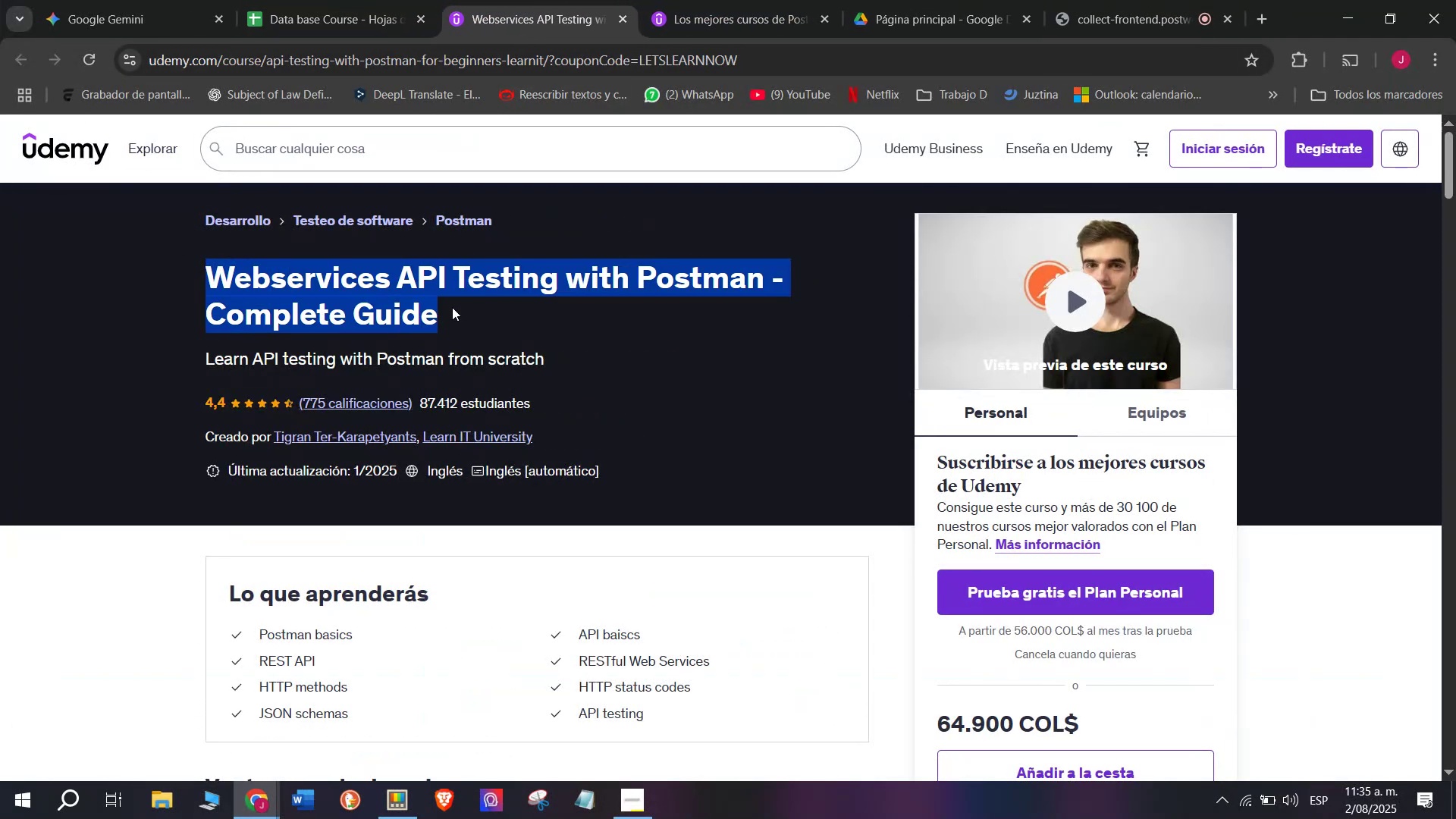 
key(Control+ControlLeft)
 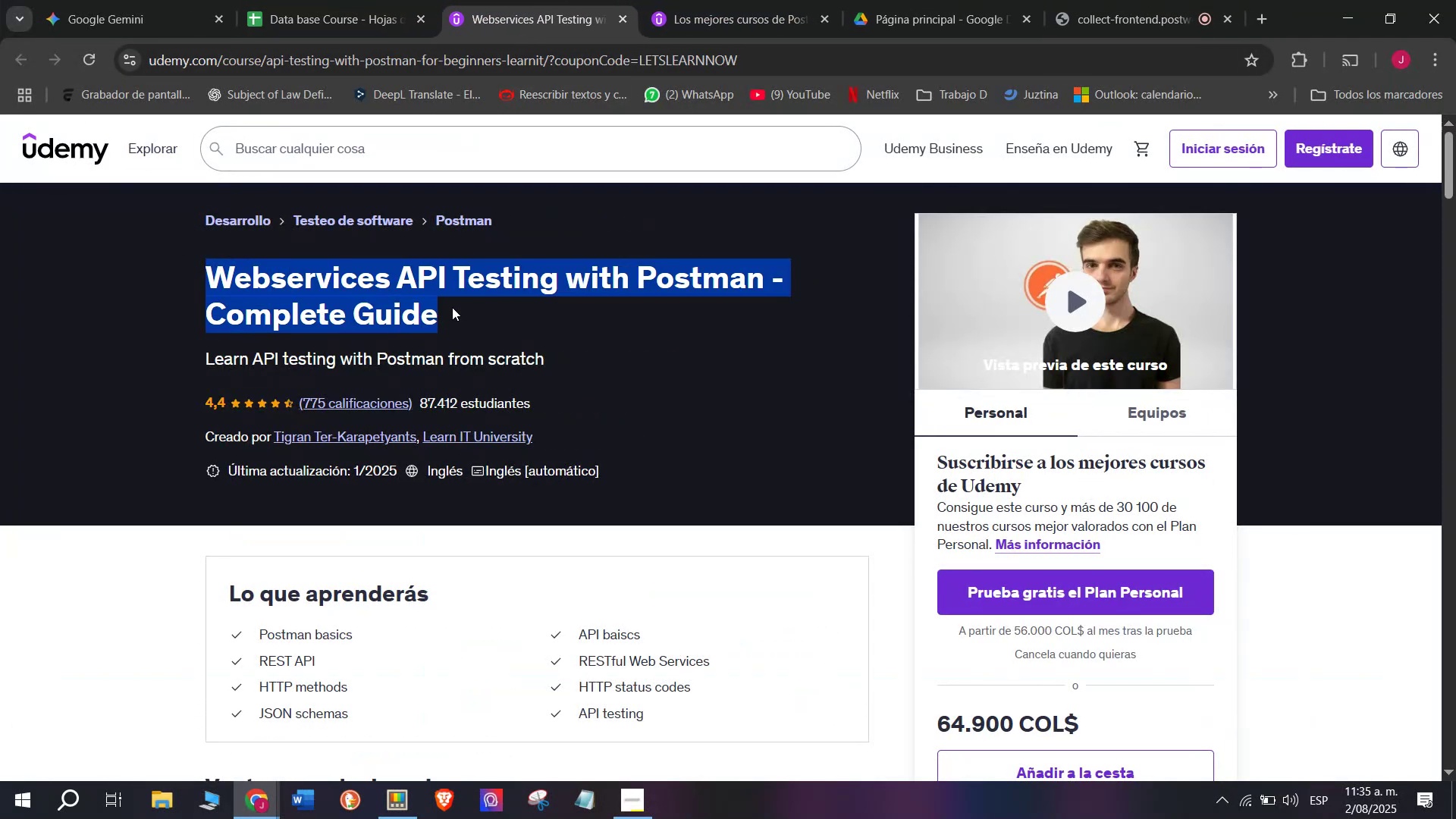 
key(Control+C)
 